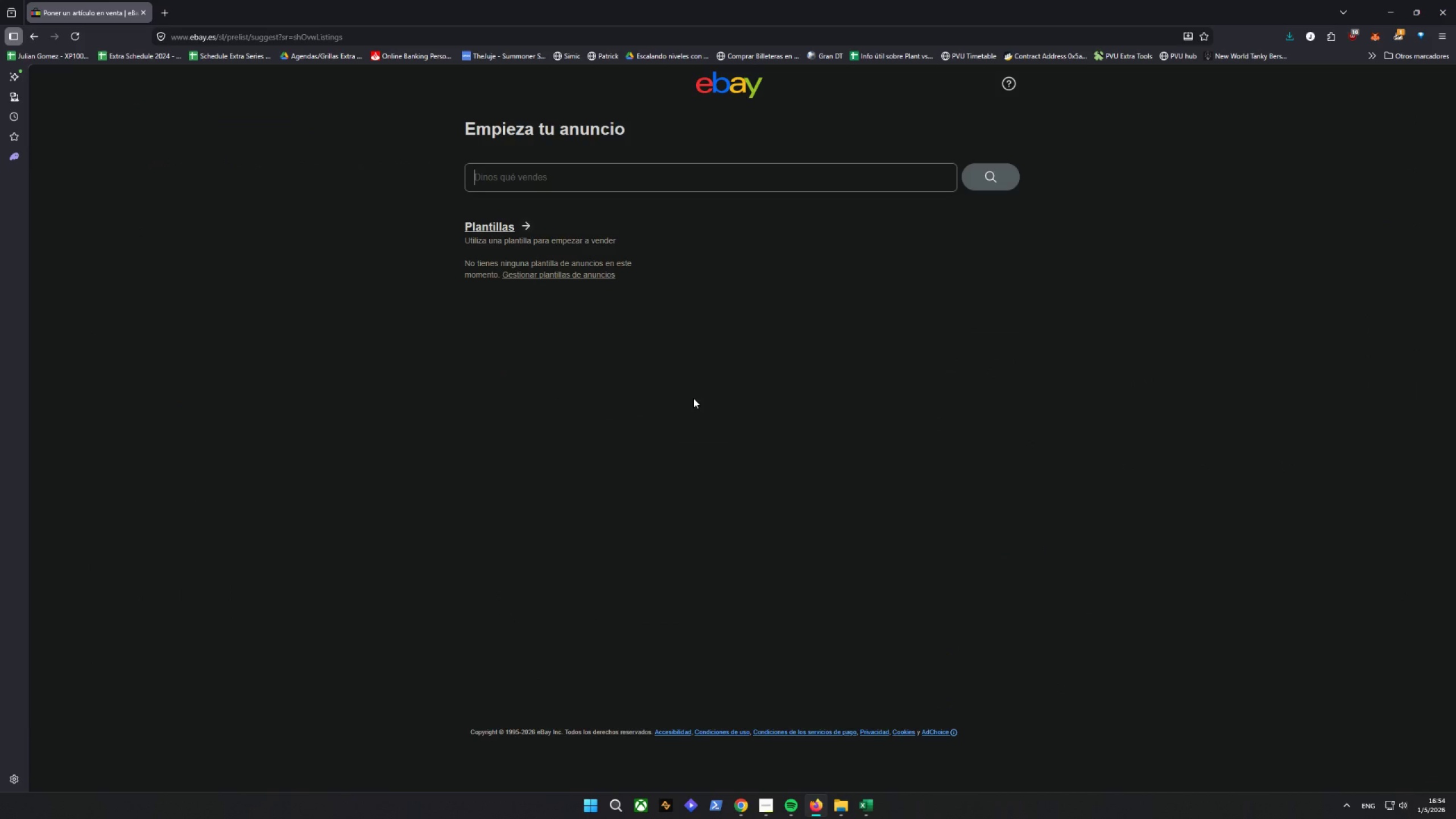 
left_click([870, 813])
 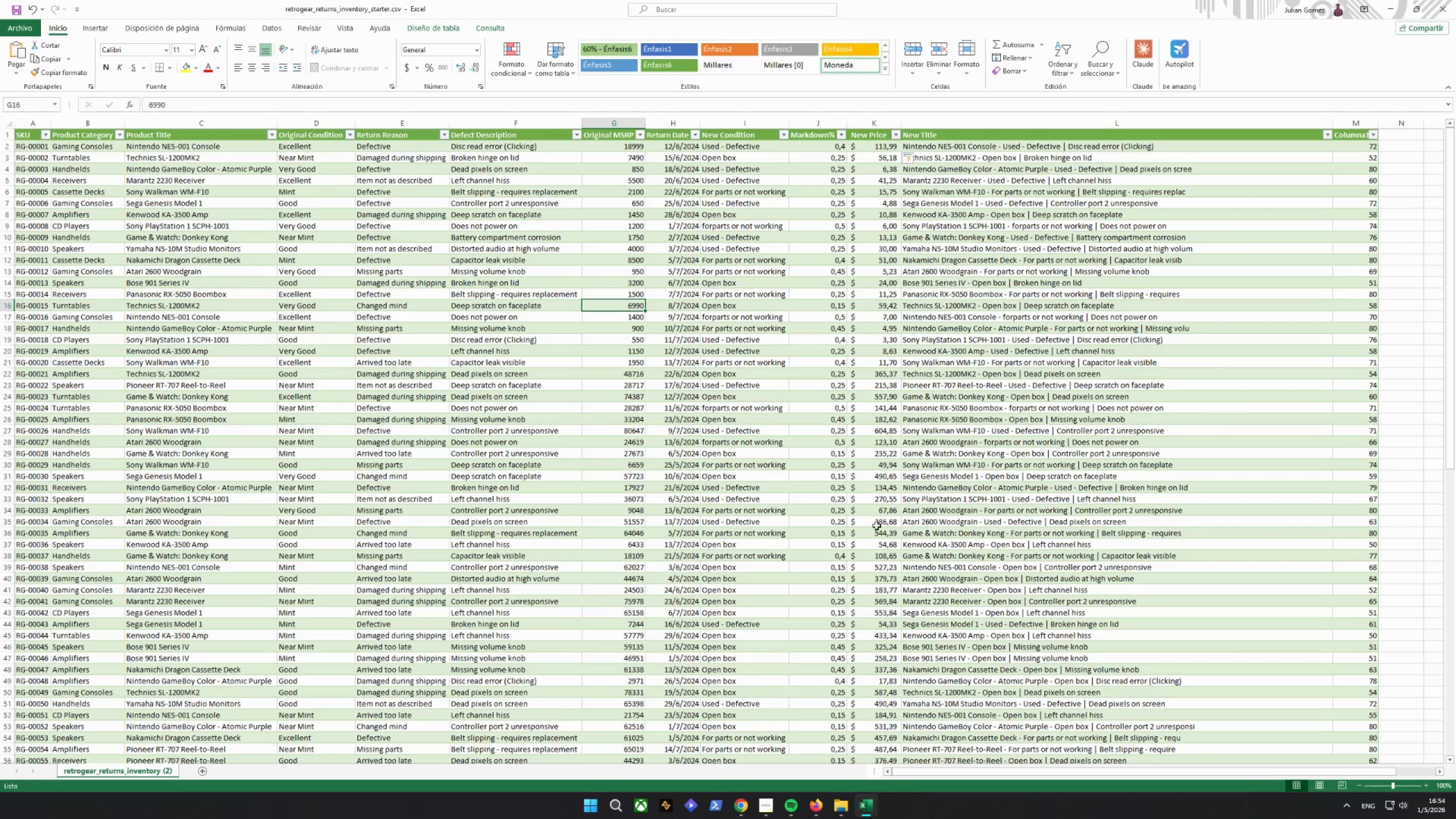 
scroll: coordinate [1032, 400], scroll_direction: up, amount: 7.0
 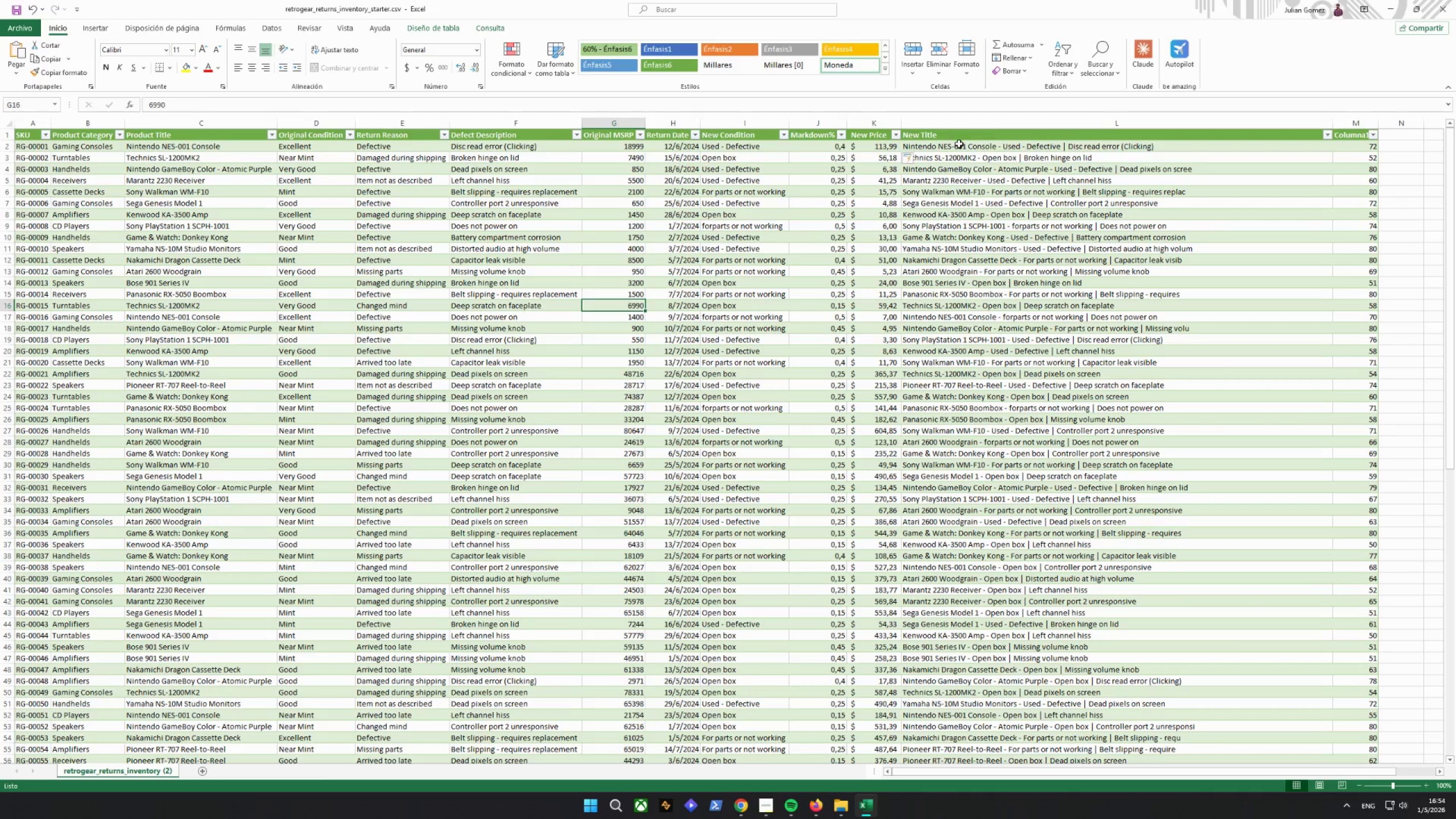 
left_click([959, 146])
 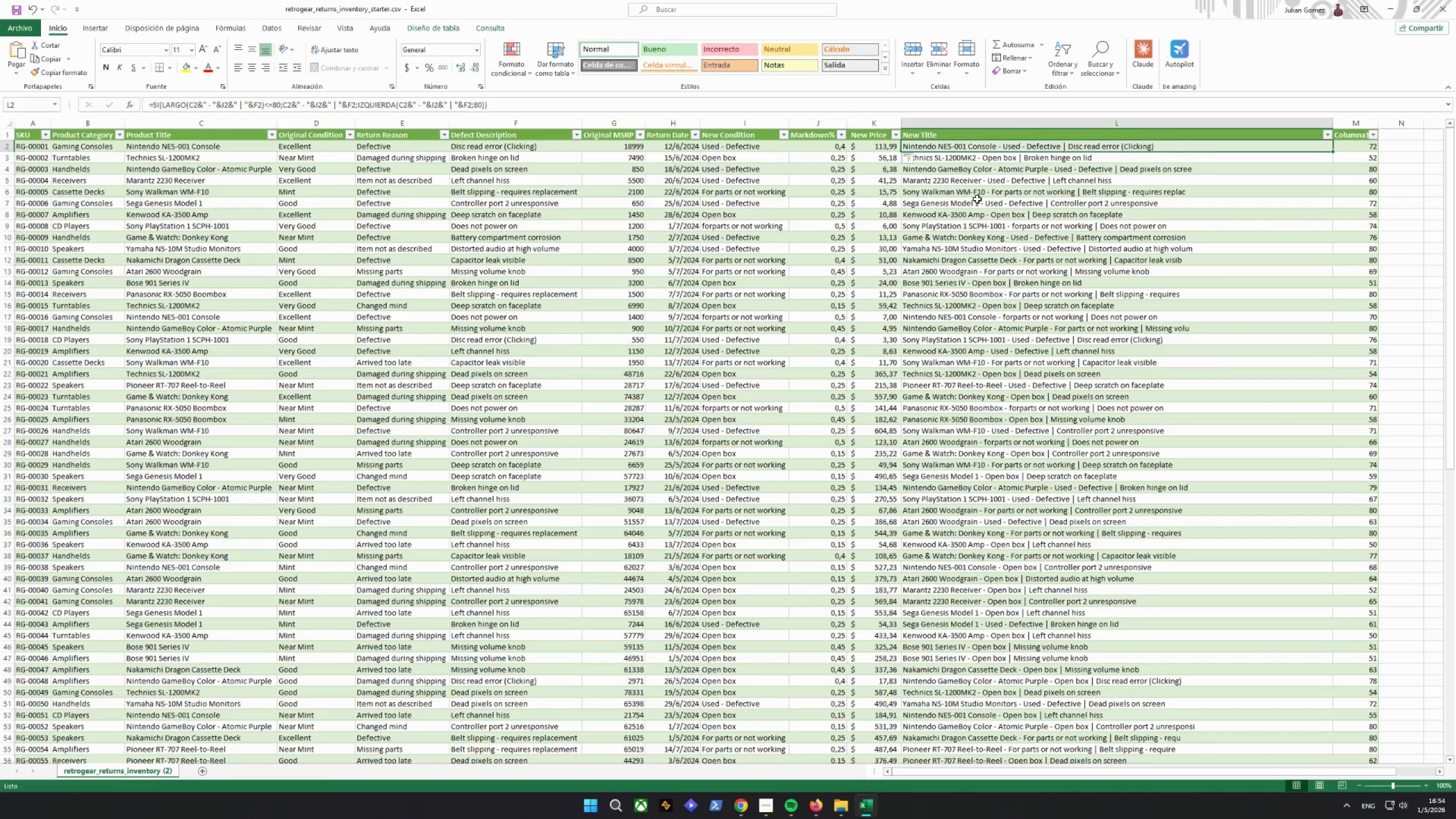 
key(Control+ControlLeft)
 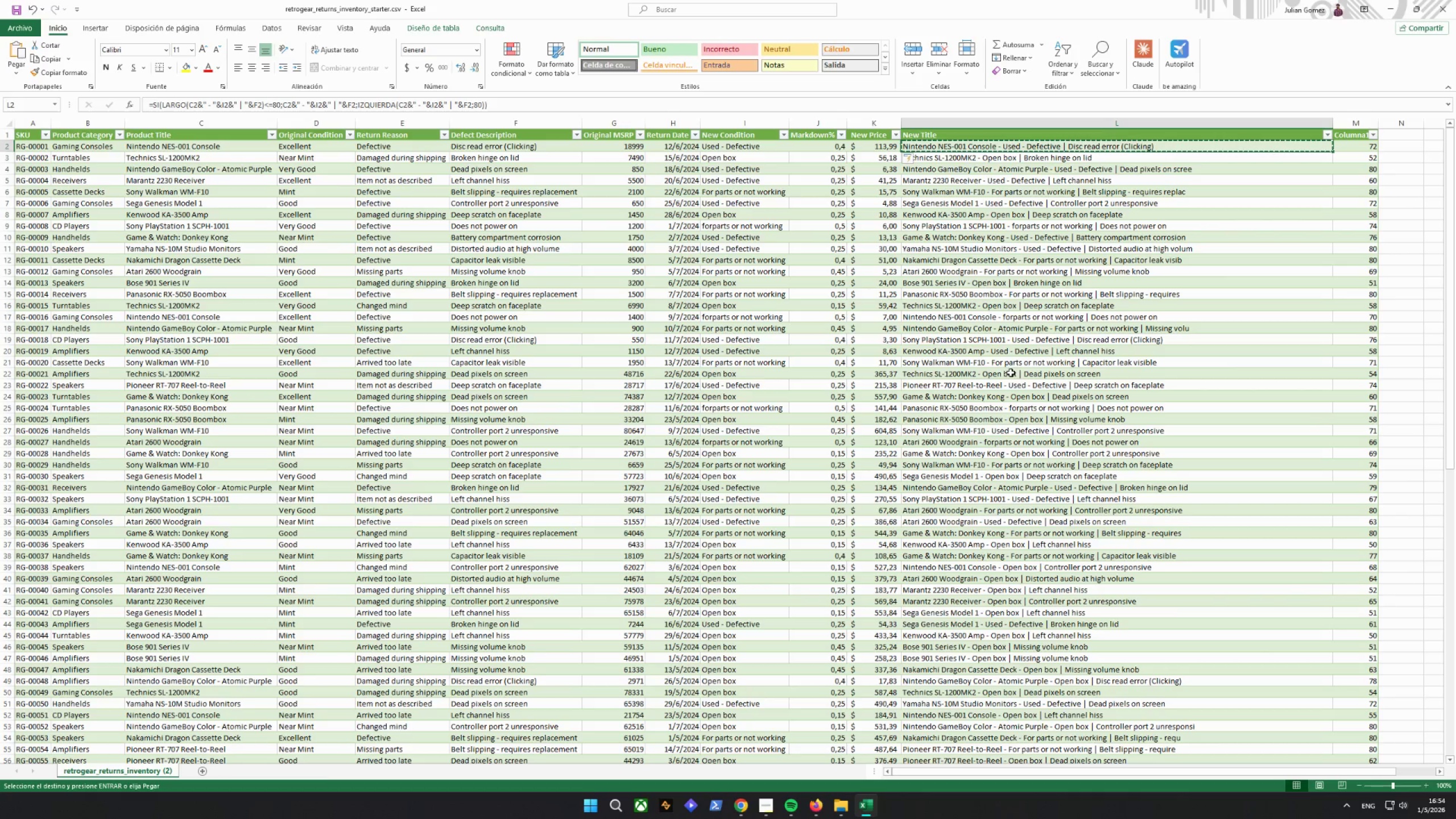 
key(Control+C)
 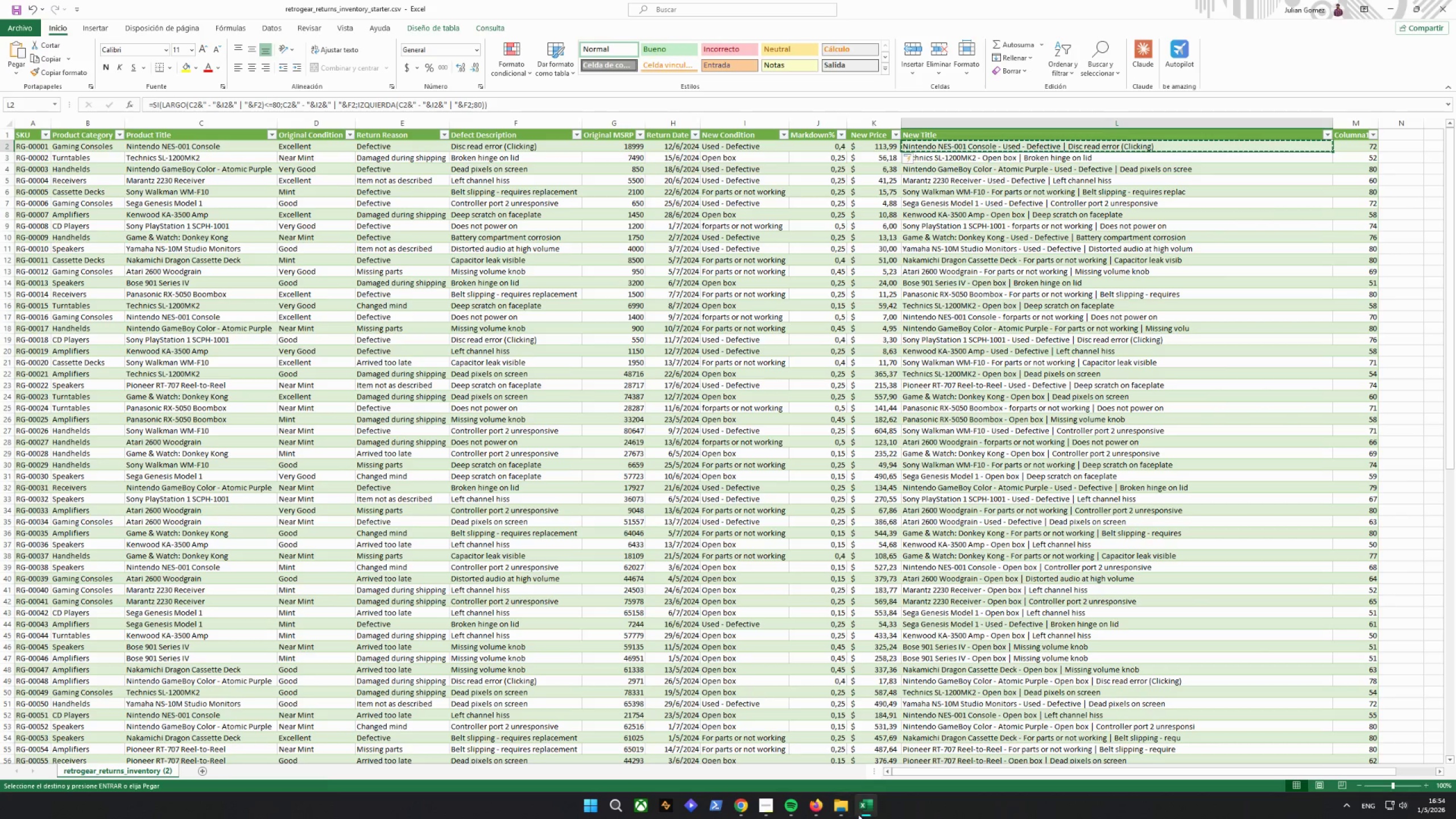 
left_click([876, 794])
 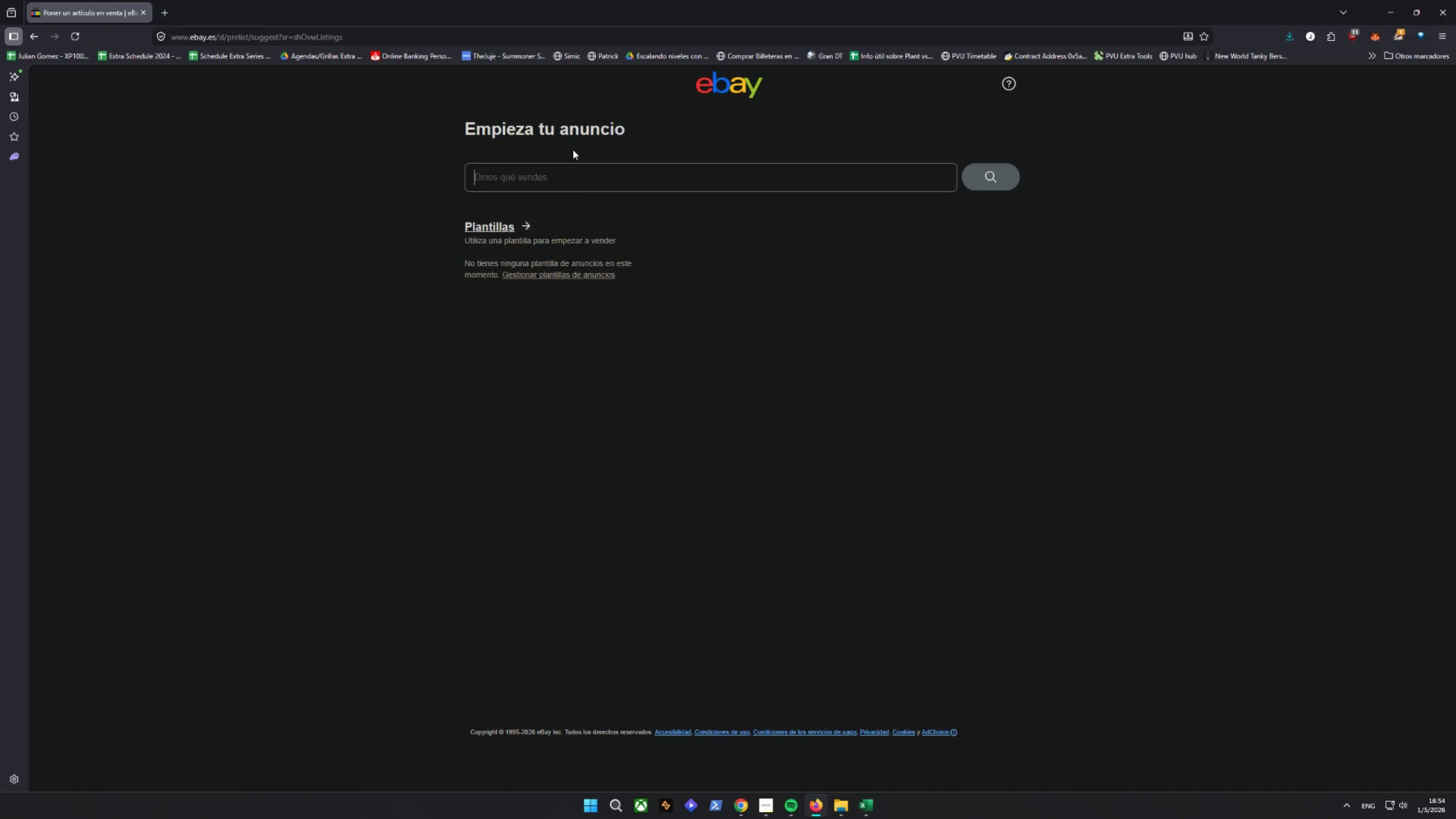 
left_click([575, 181])
 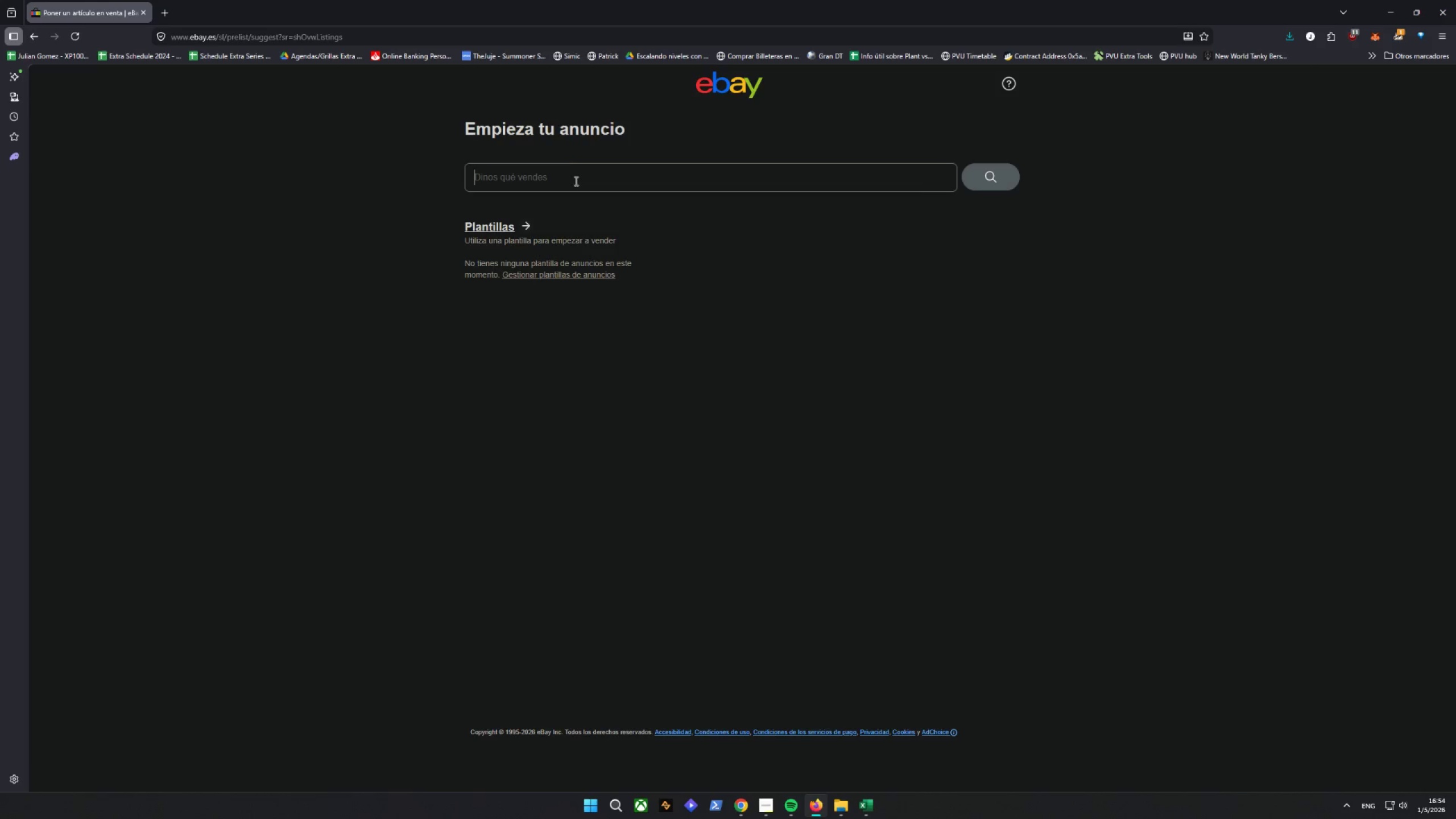 
key(Control+ControlLeft)
 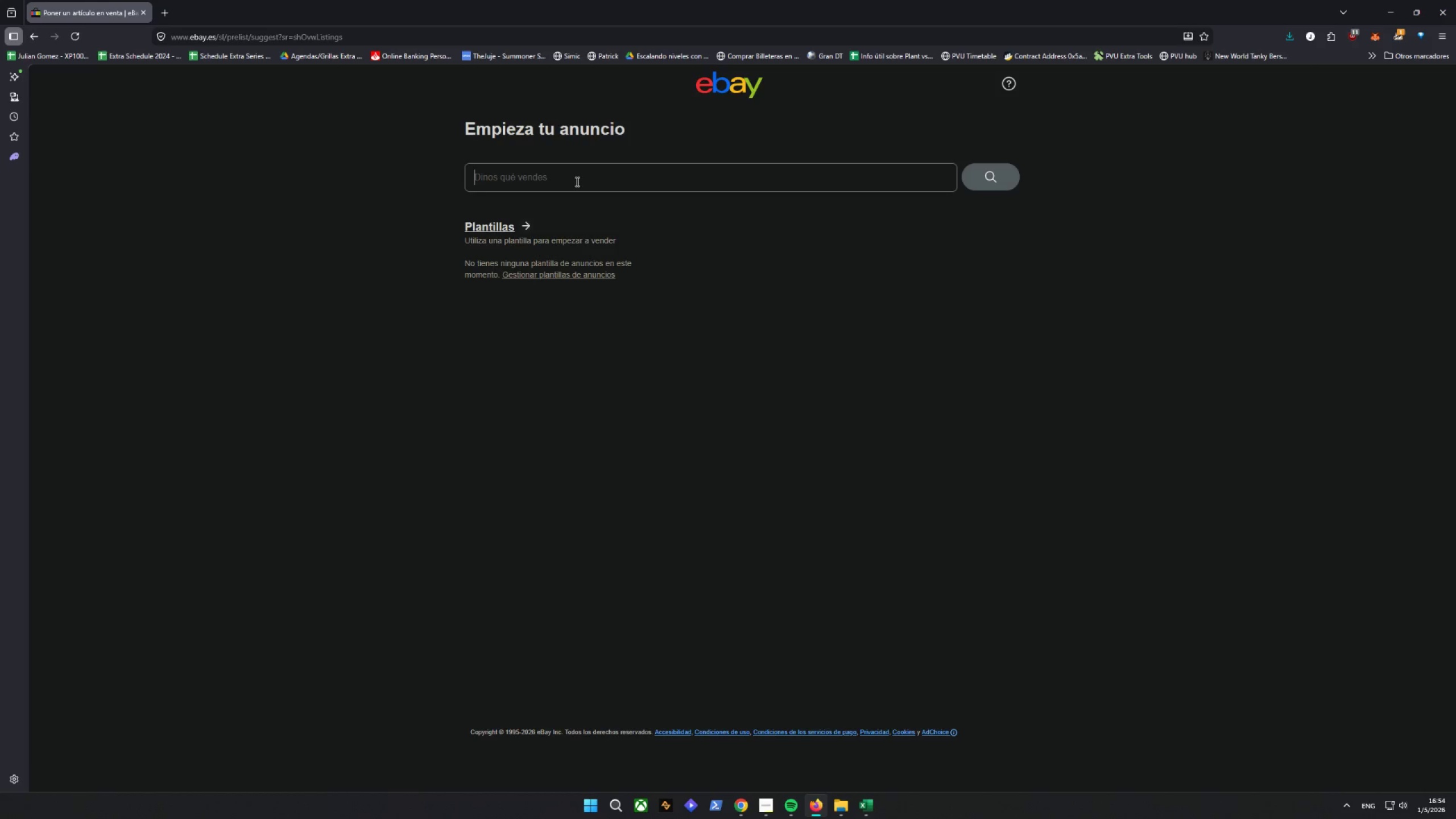 
key(Control+V)
 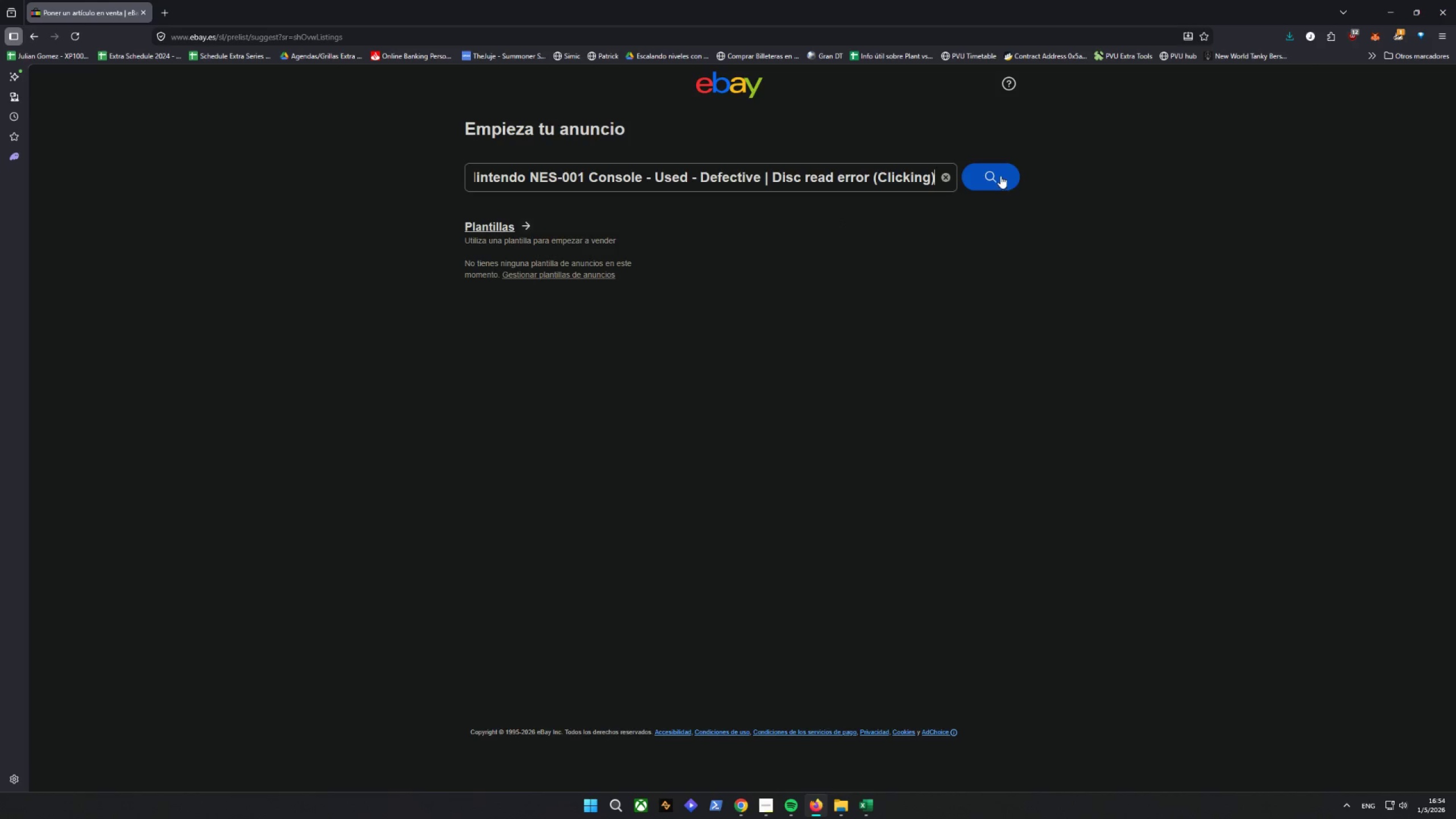 
left_click([1000, 175])
 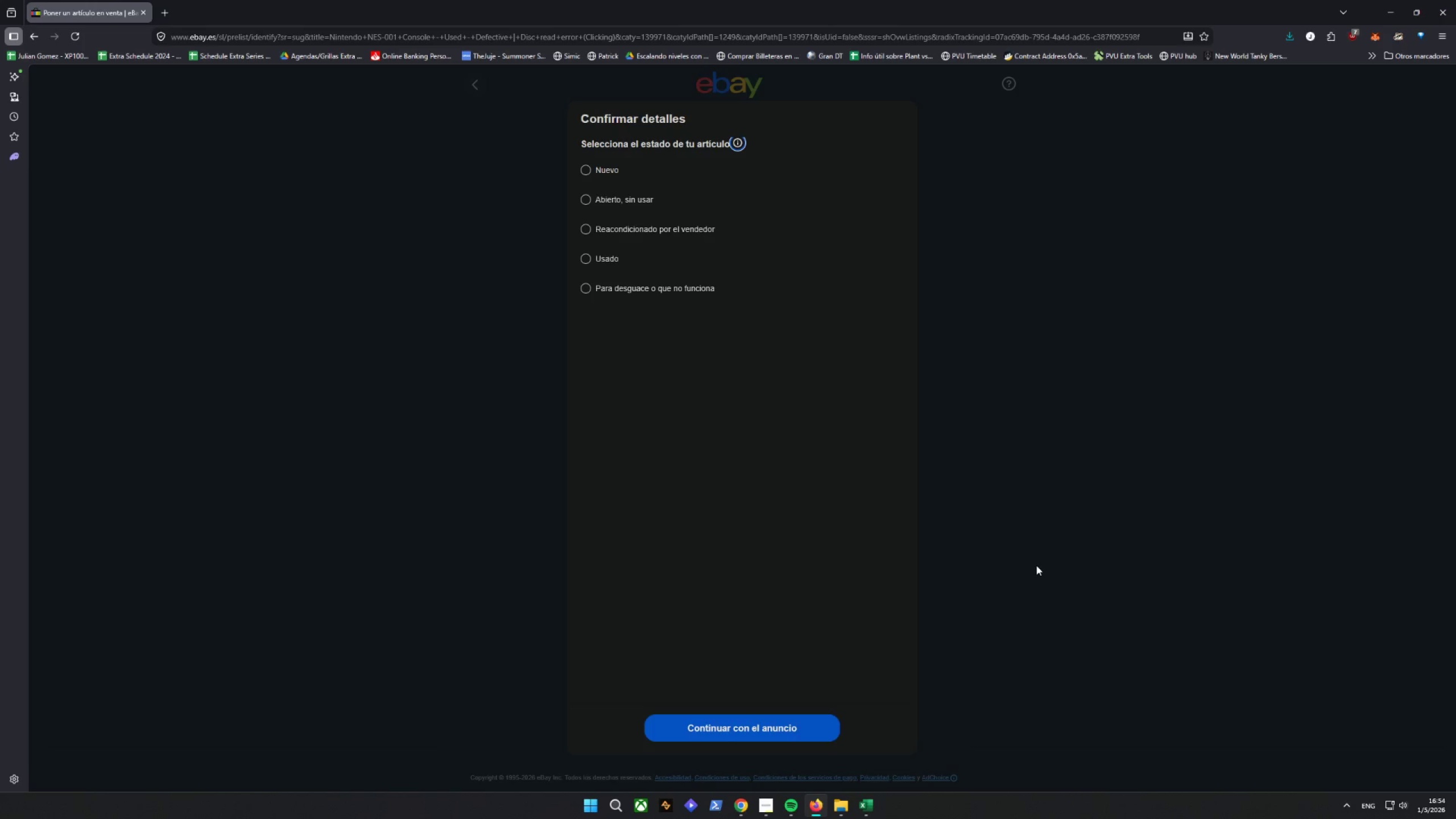 
wait(19.97)
 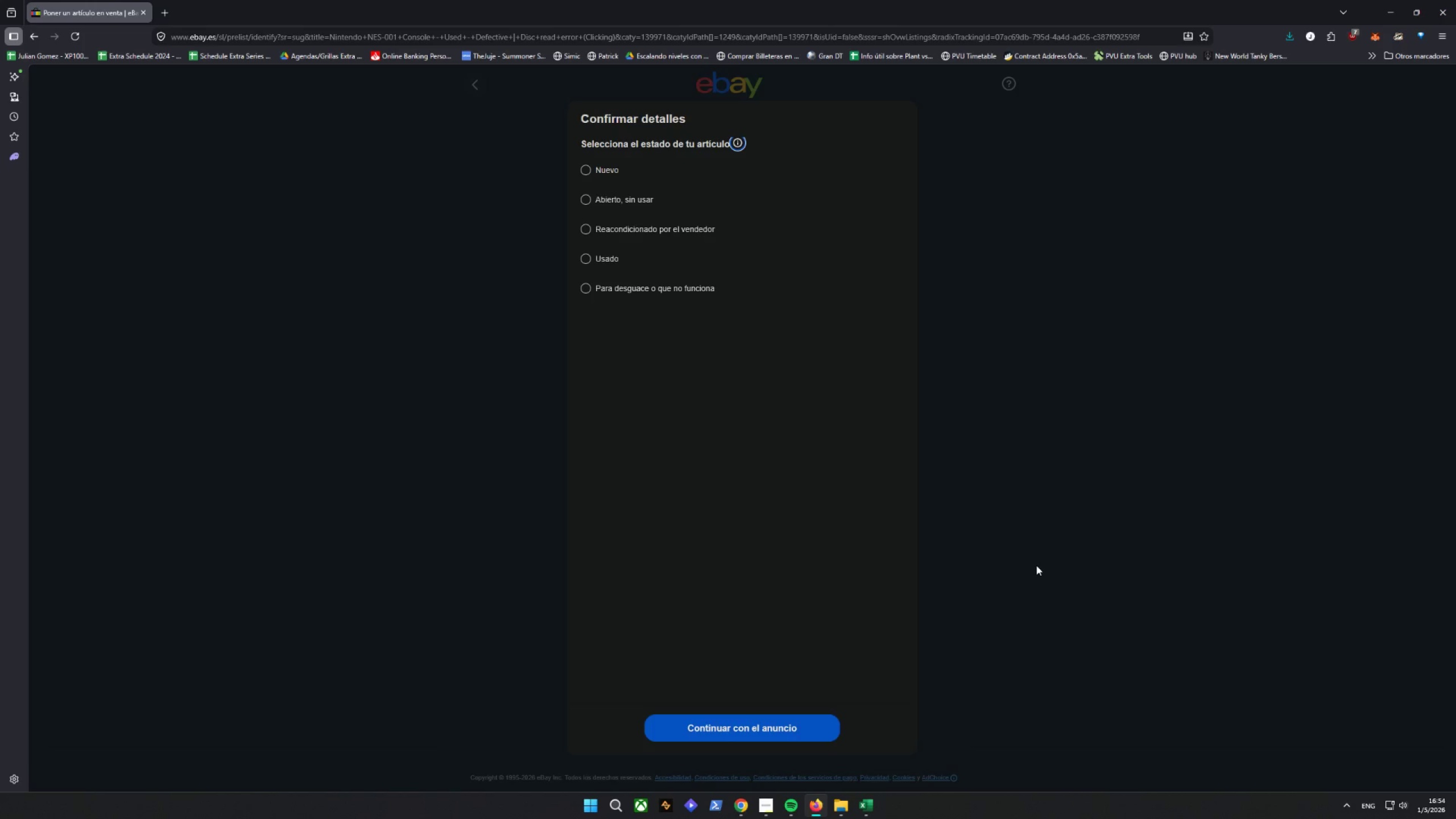 
left_click([869, 809])
 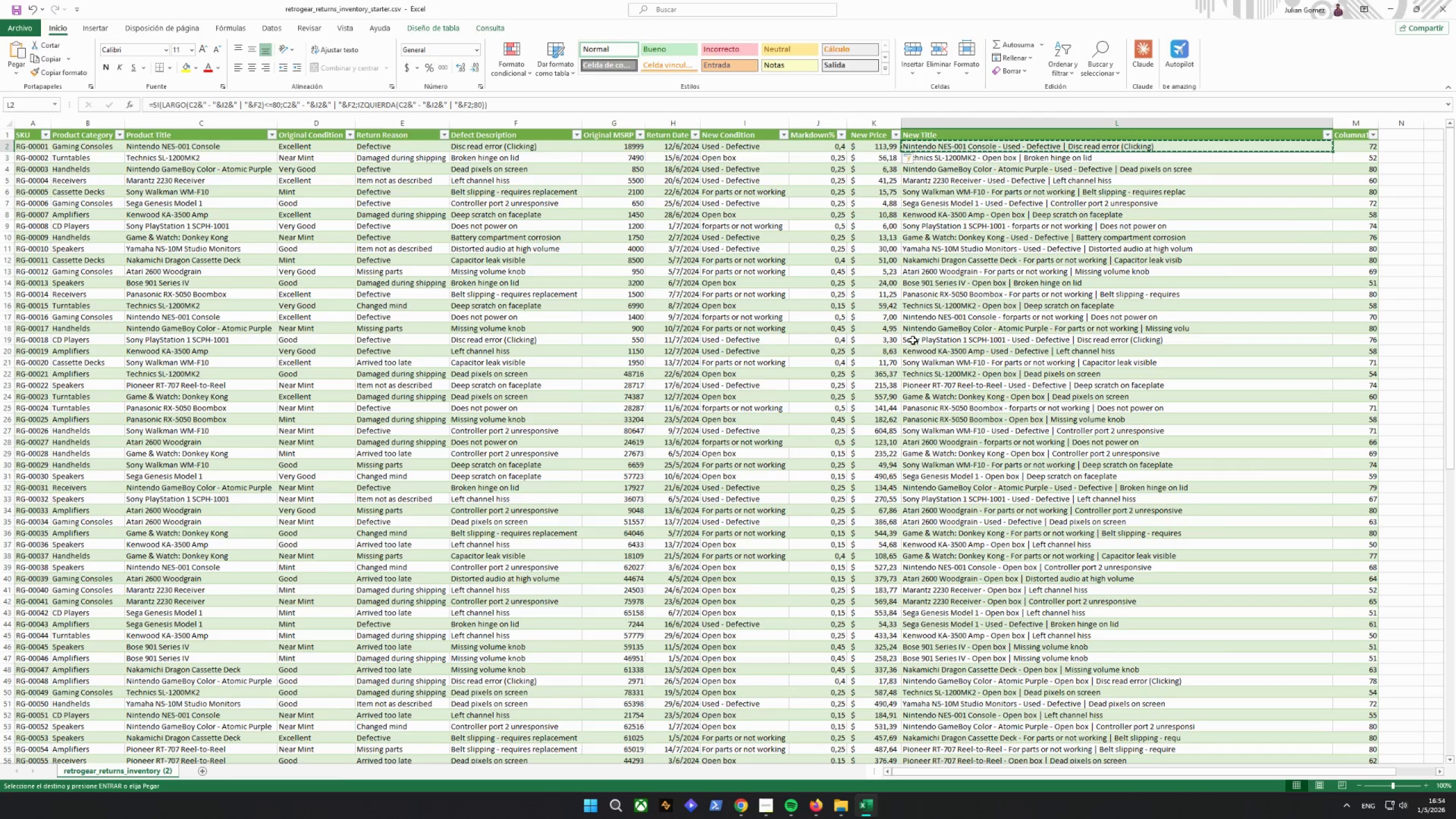 
left_click([866, 811])
 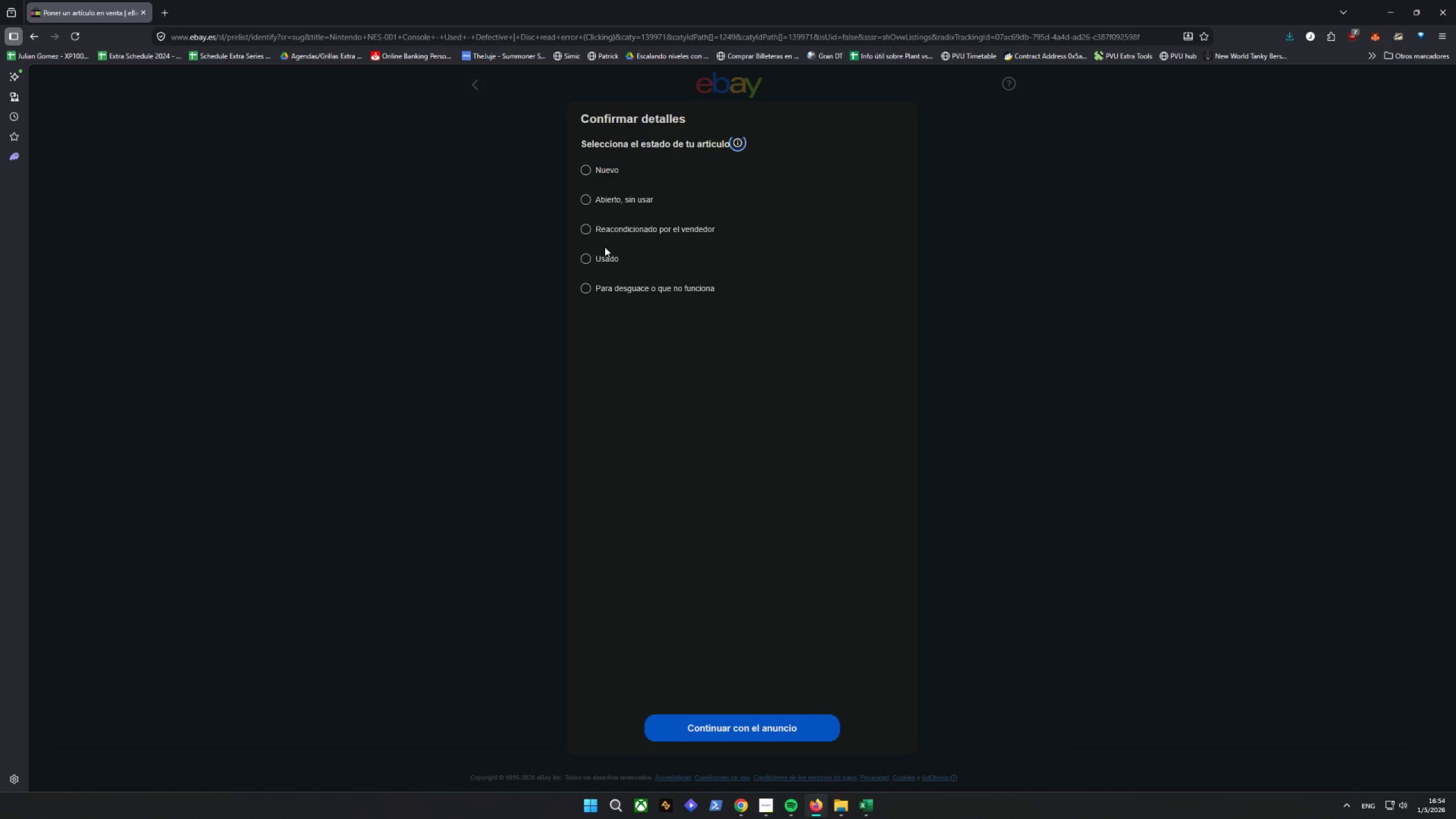 
left_click([588, 261])
 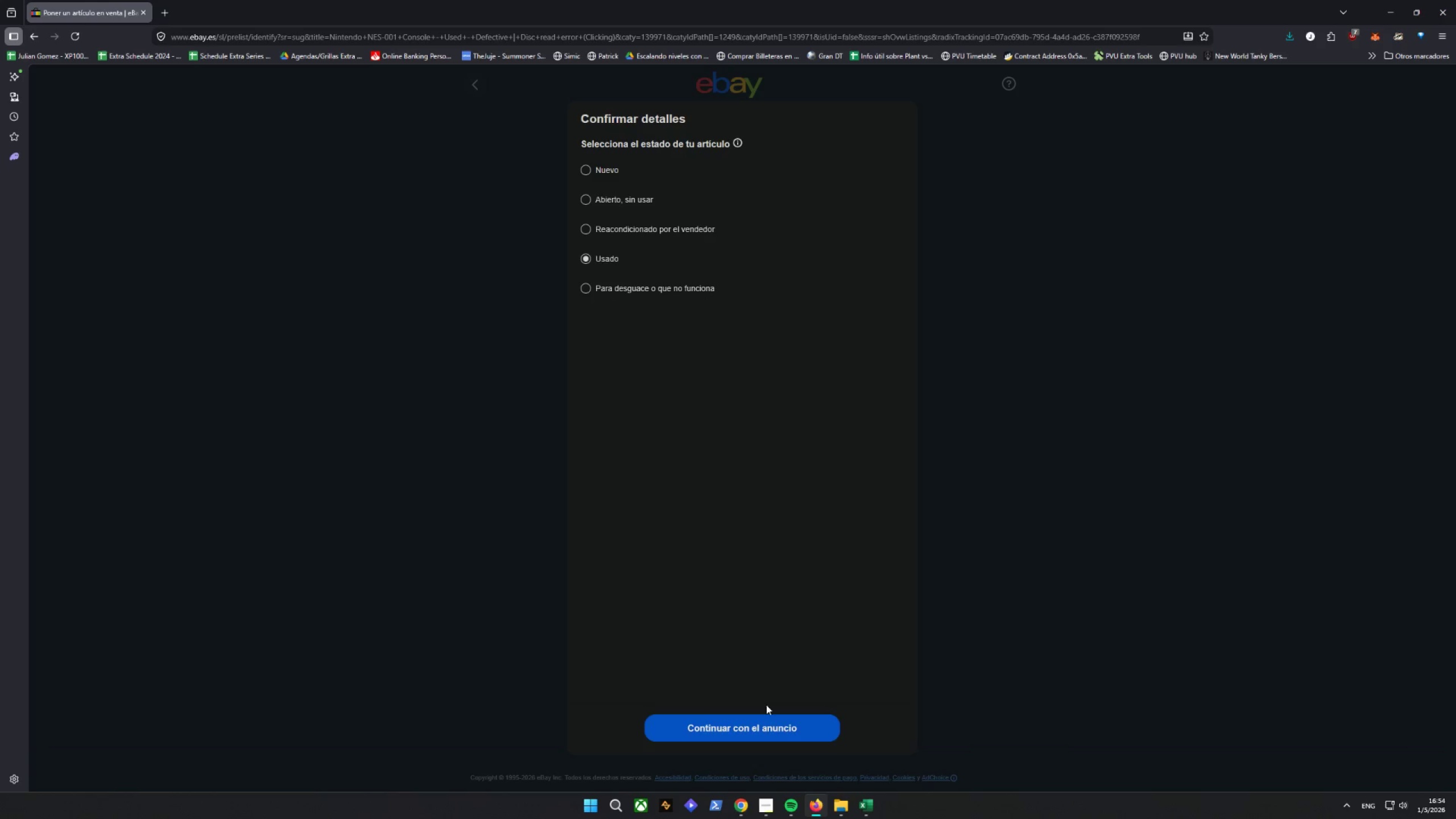 
left_click_drag(start_coordinate=[752, 724], to_coordinate=[742, 723])
 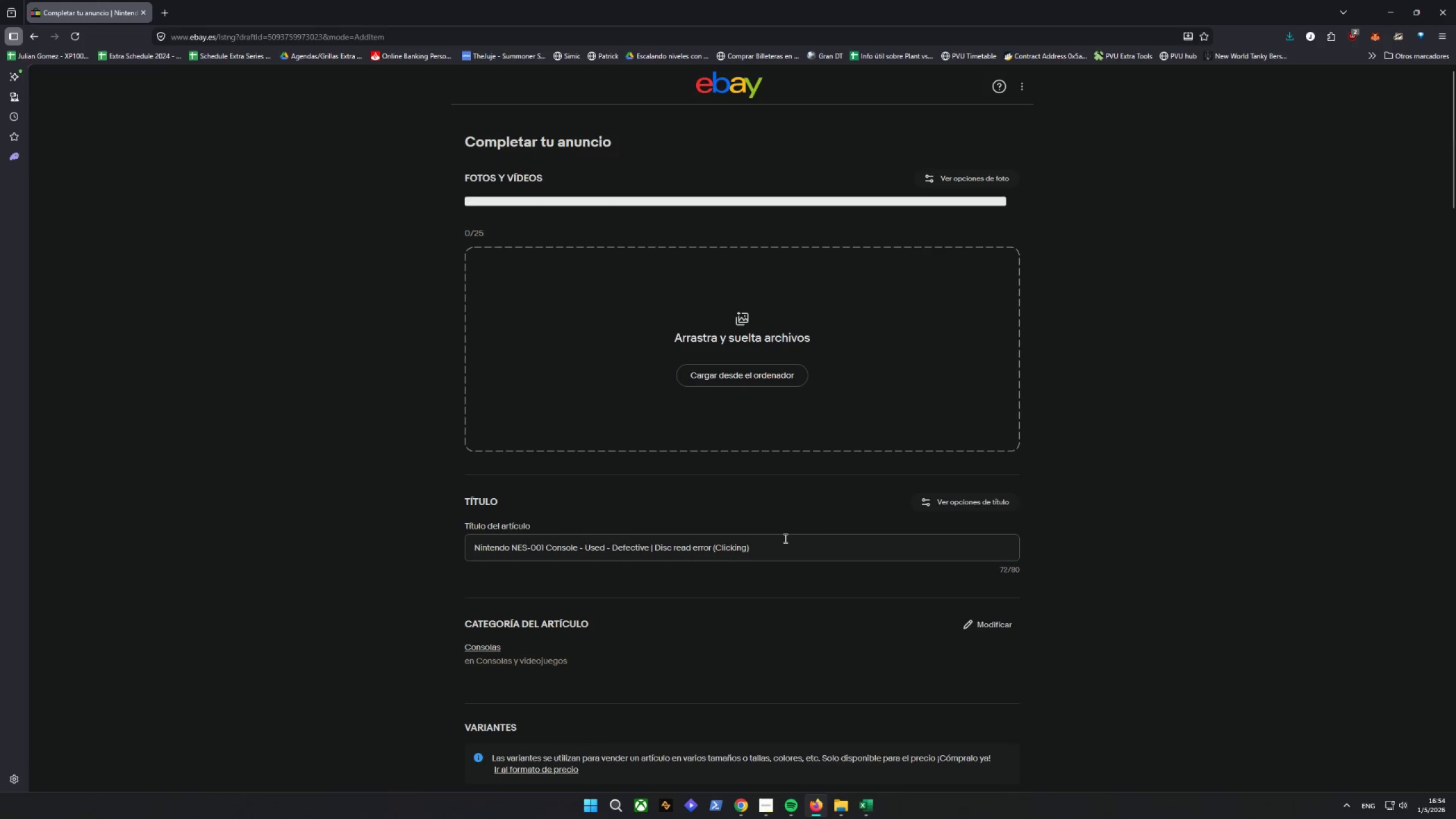 
scroll: coordinate [349, 561], scroll_direction: down, amount: 2.0
 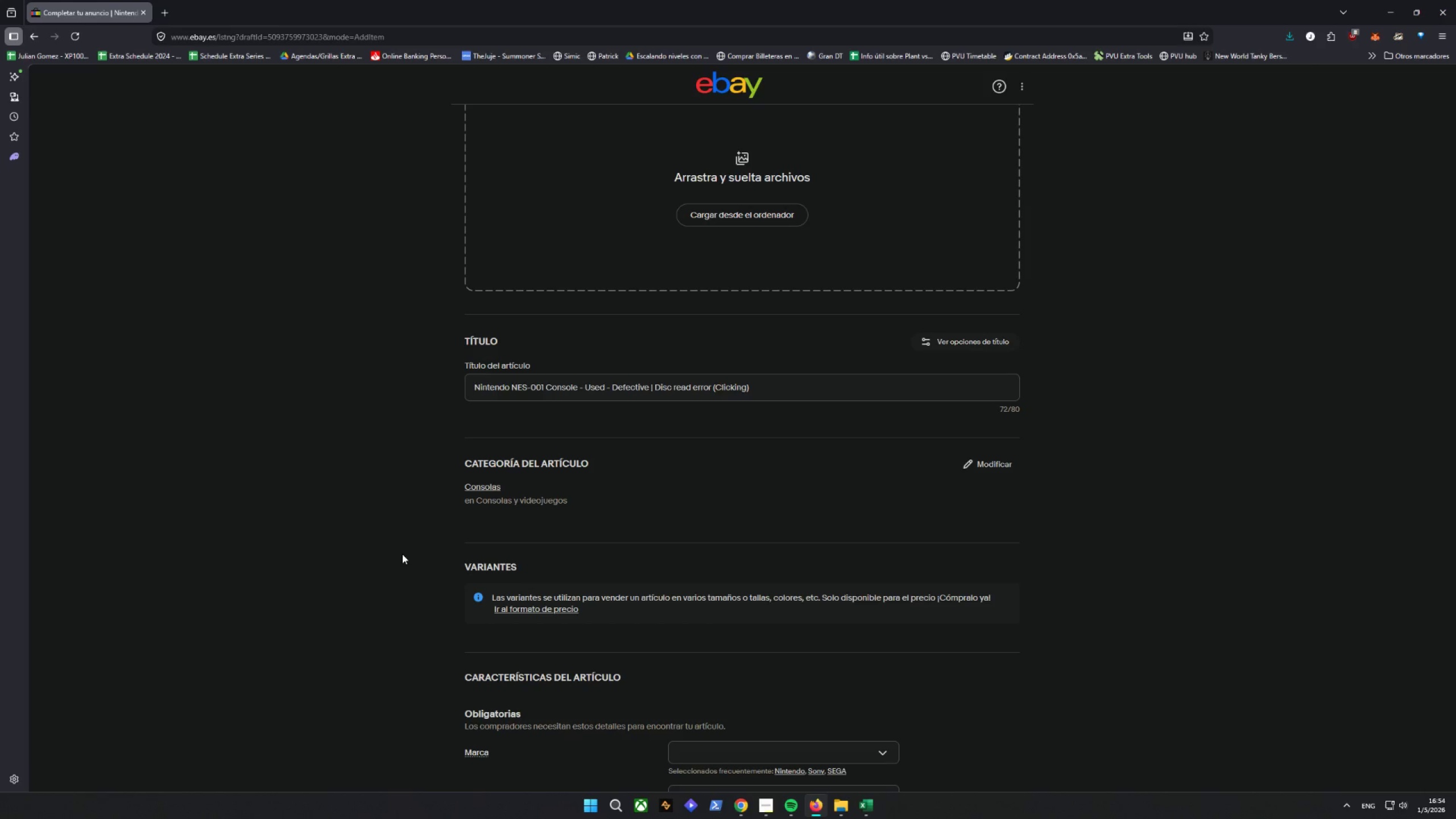 
wait(8.87)
 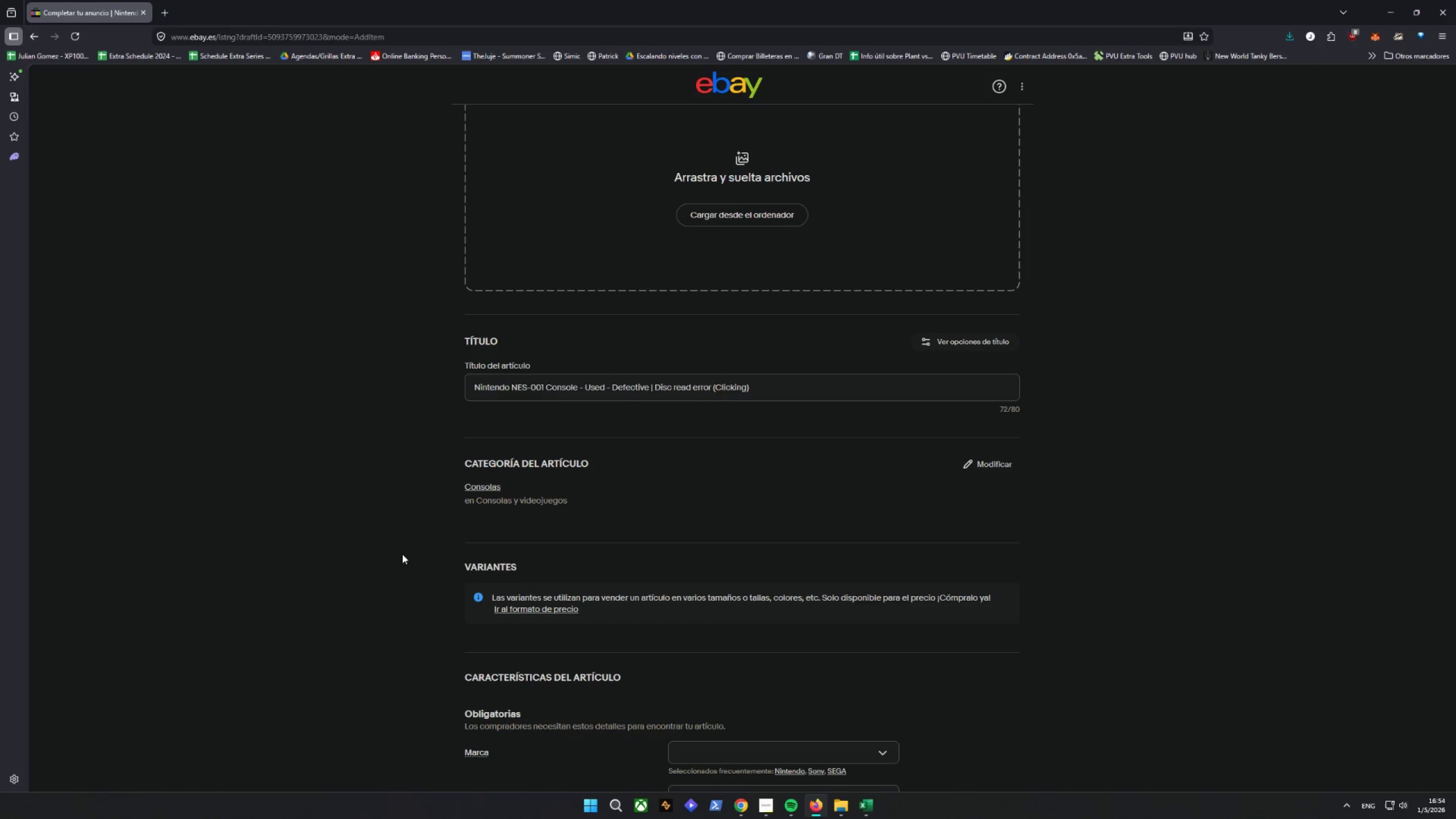 
left_click([980, 463])
 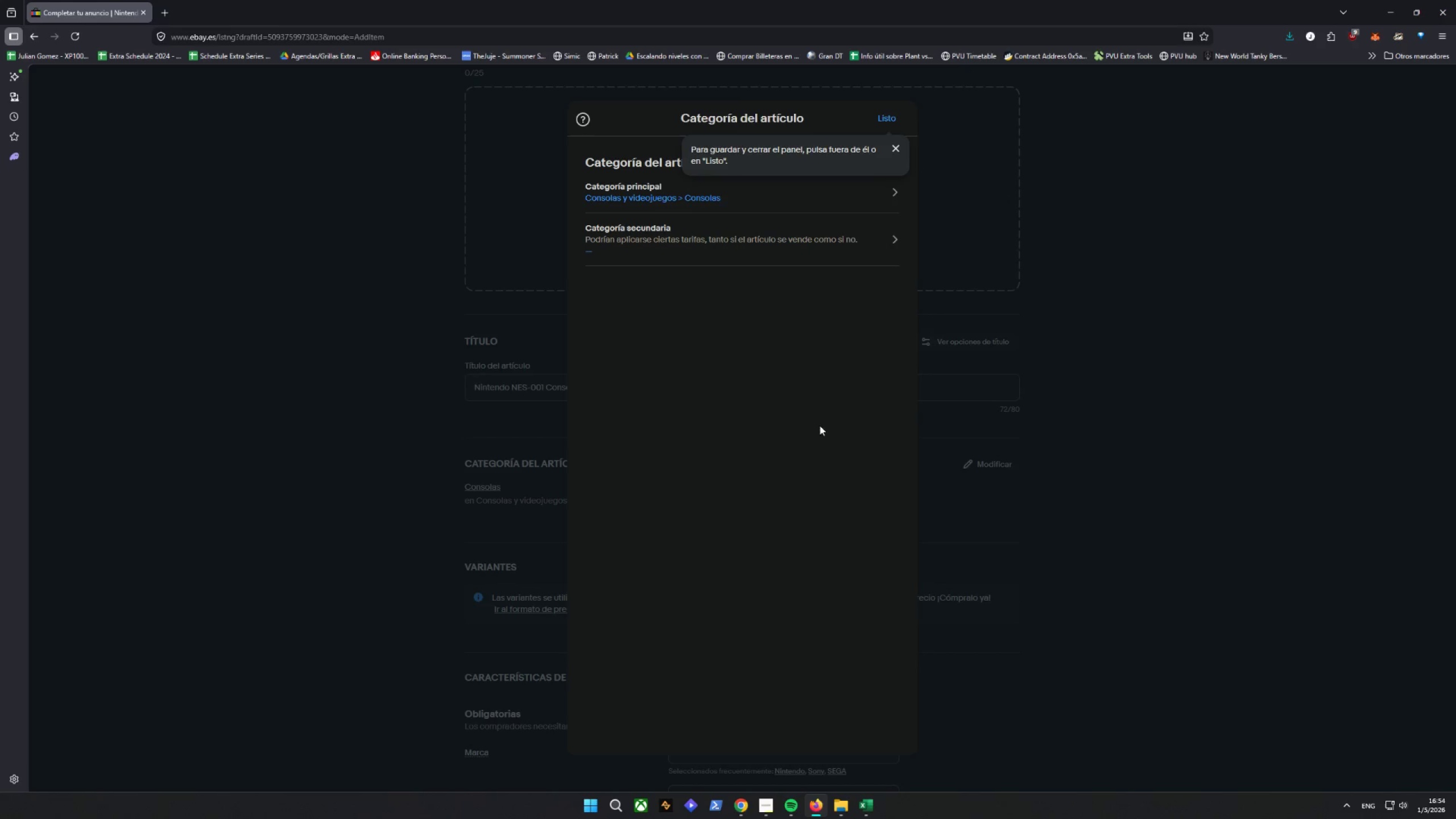 
mouse_move([880, 188])
 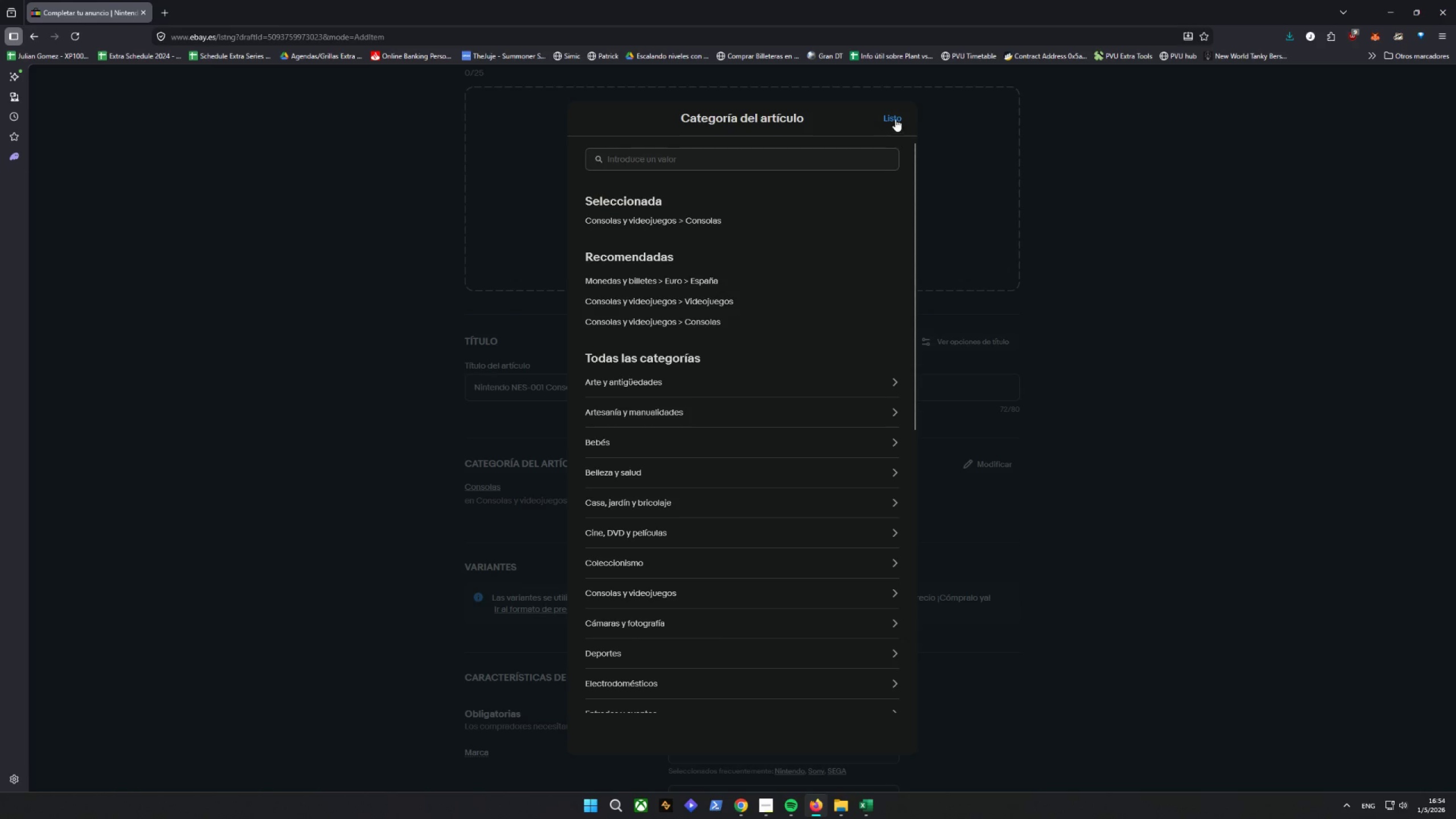 
left_click([895, 118])
 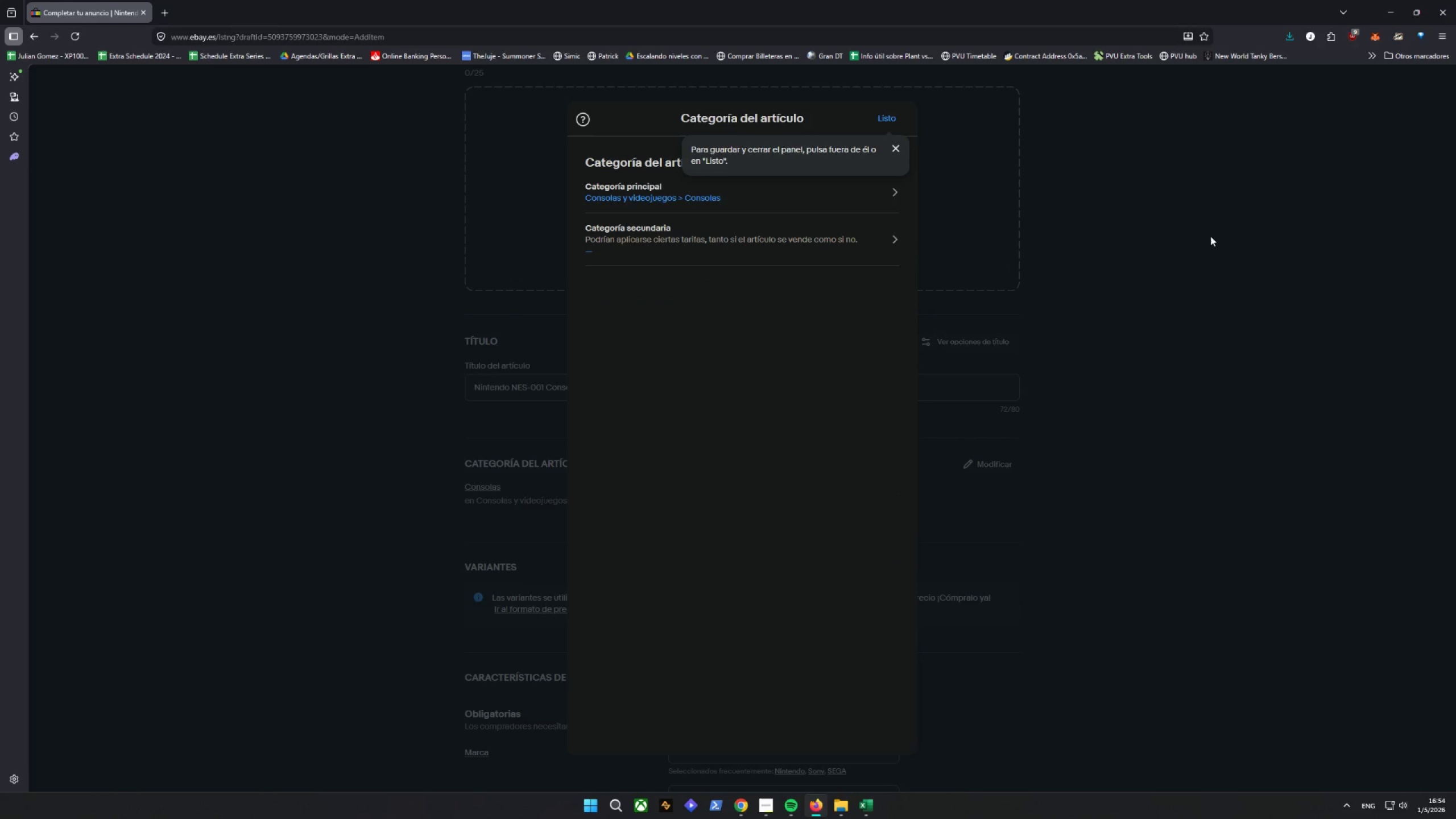 
left_click_drag(start_coordinate=[1244, 280], to_coordinate=[1247, 276])
 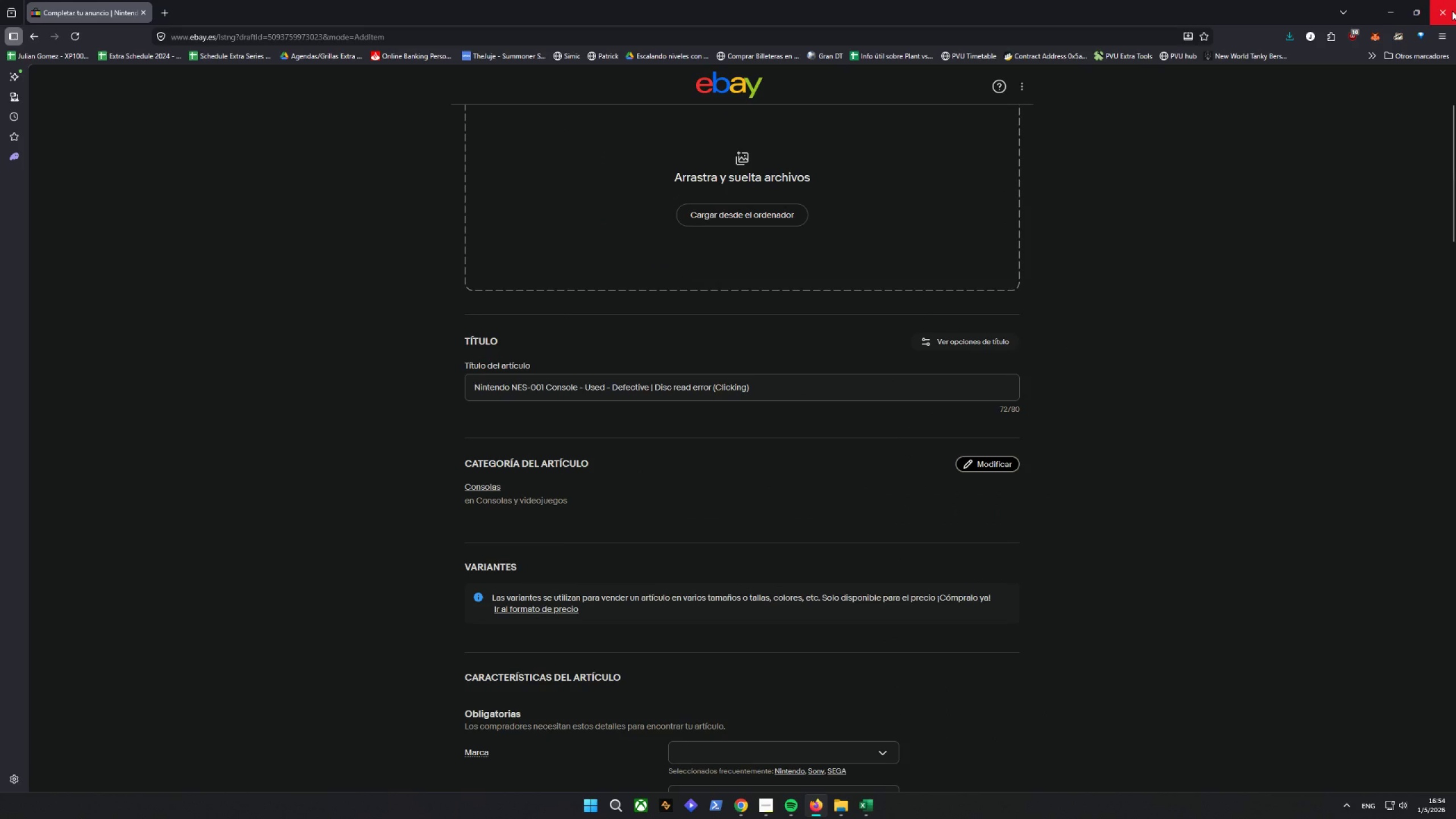 
left_click([1452, 11])
 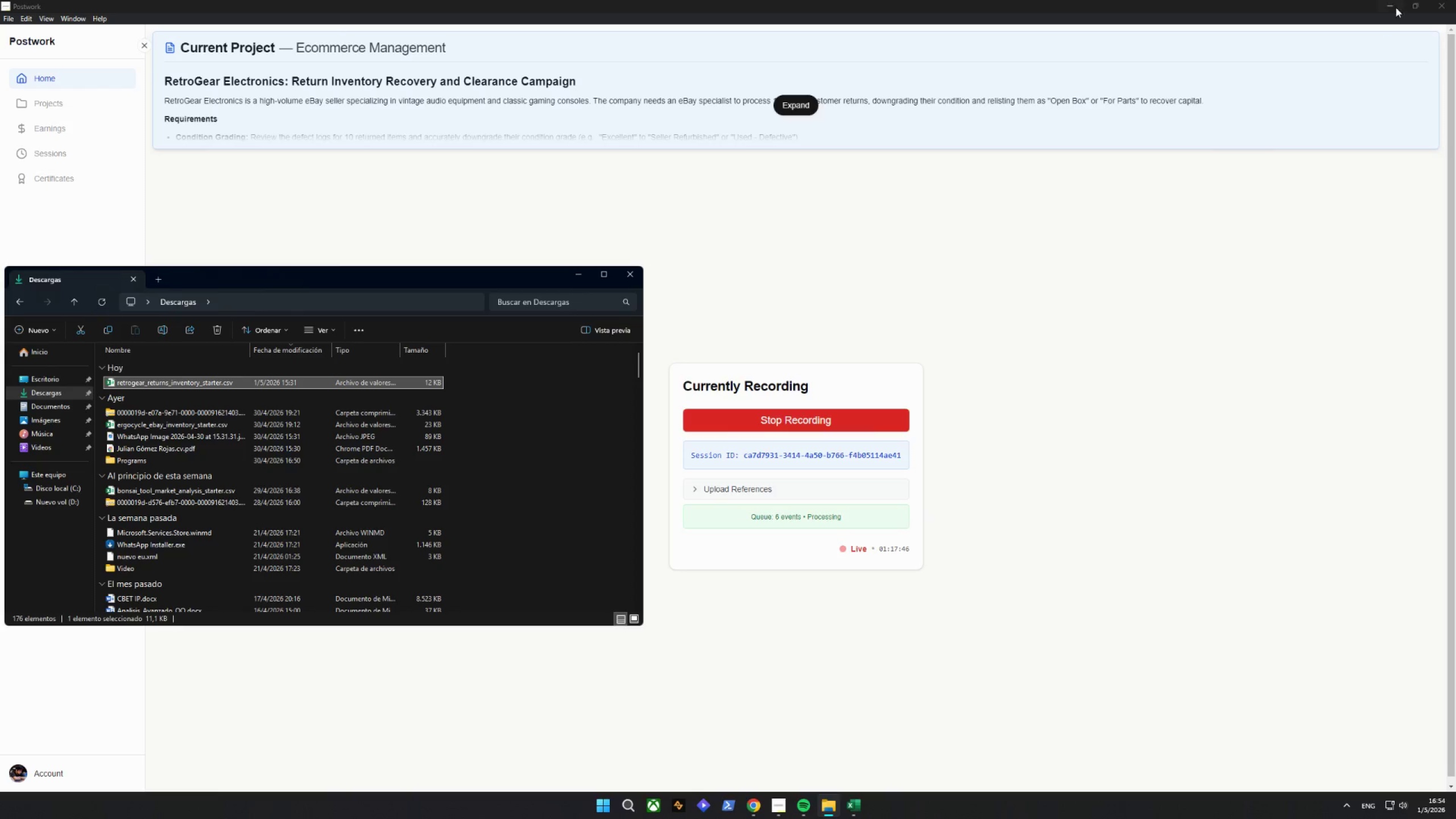 
left_click([1381, 0])
 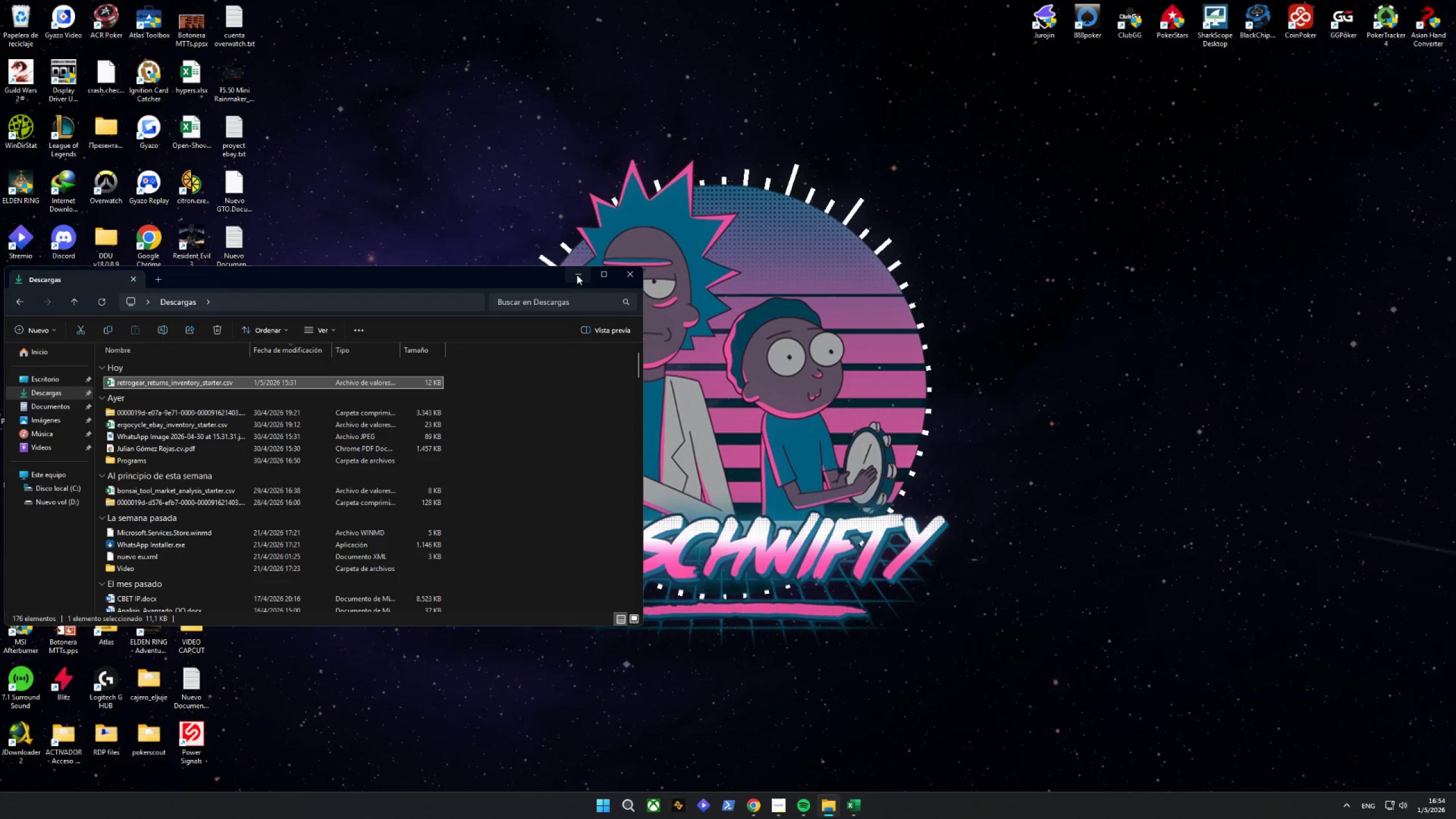 
left_click([636, 272])
 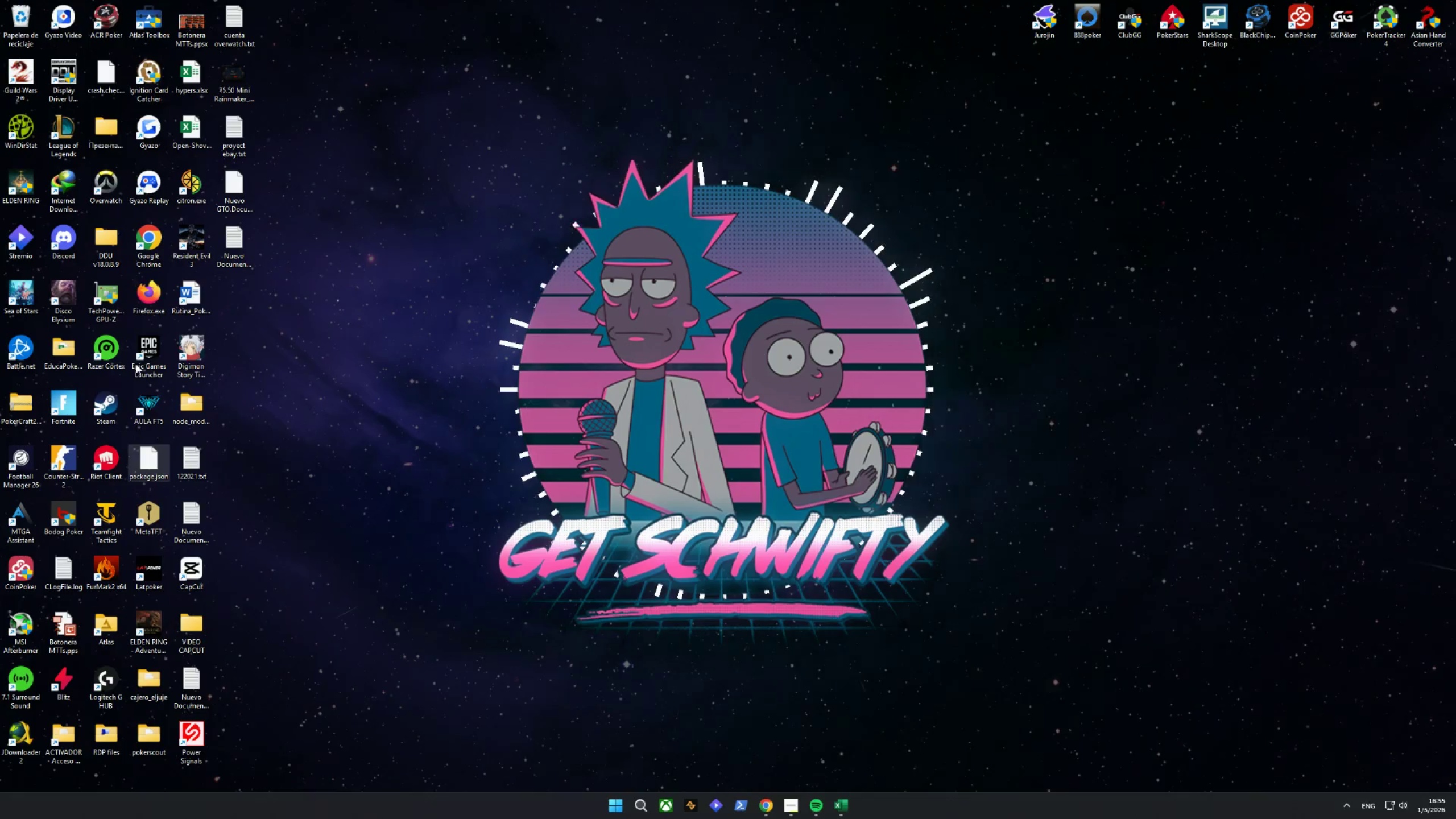 
double_click([154, 294])
 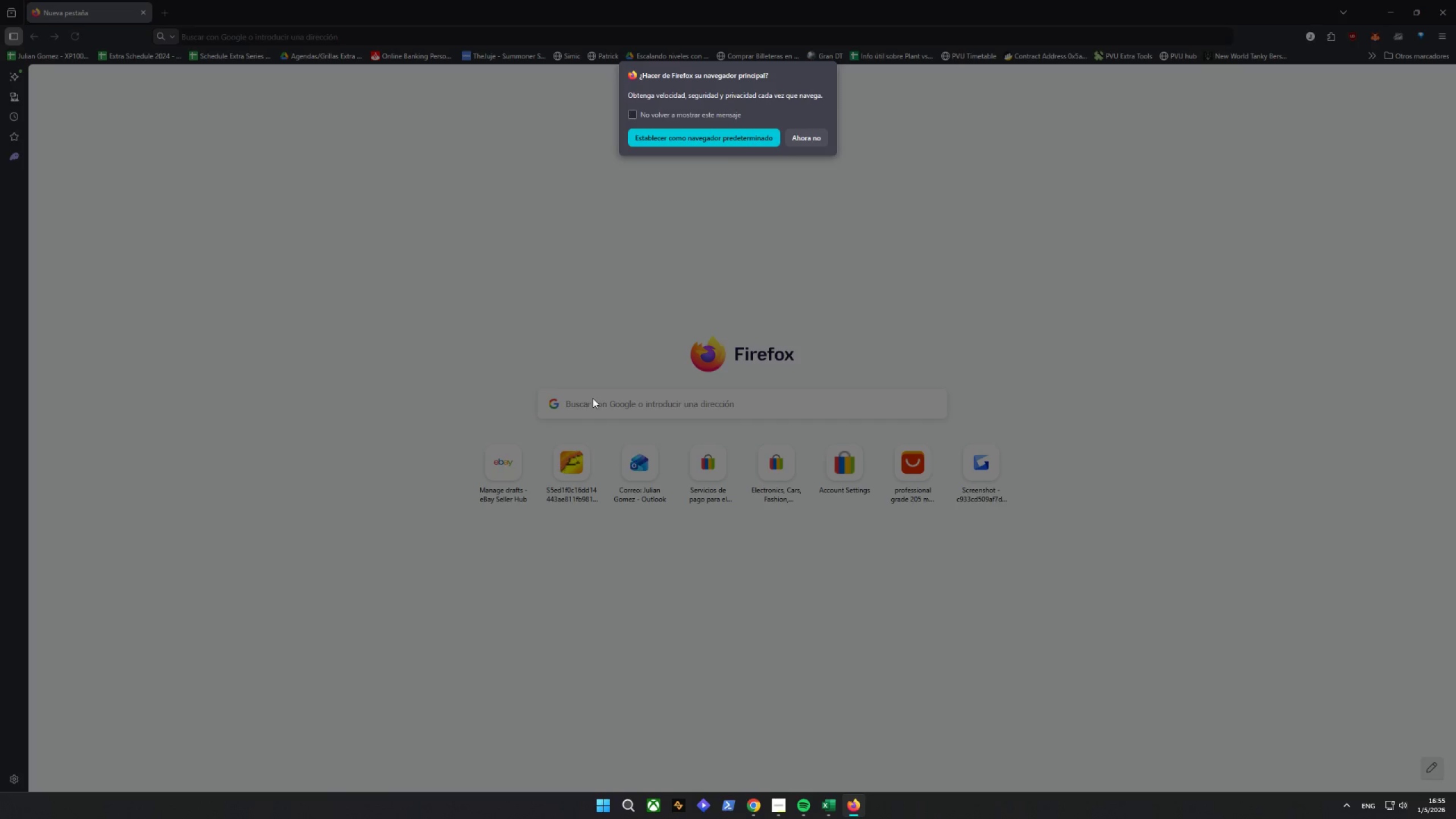 
left_click([807, 137])
 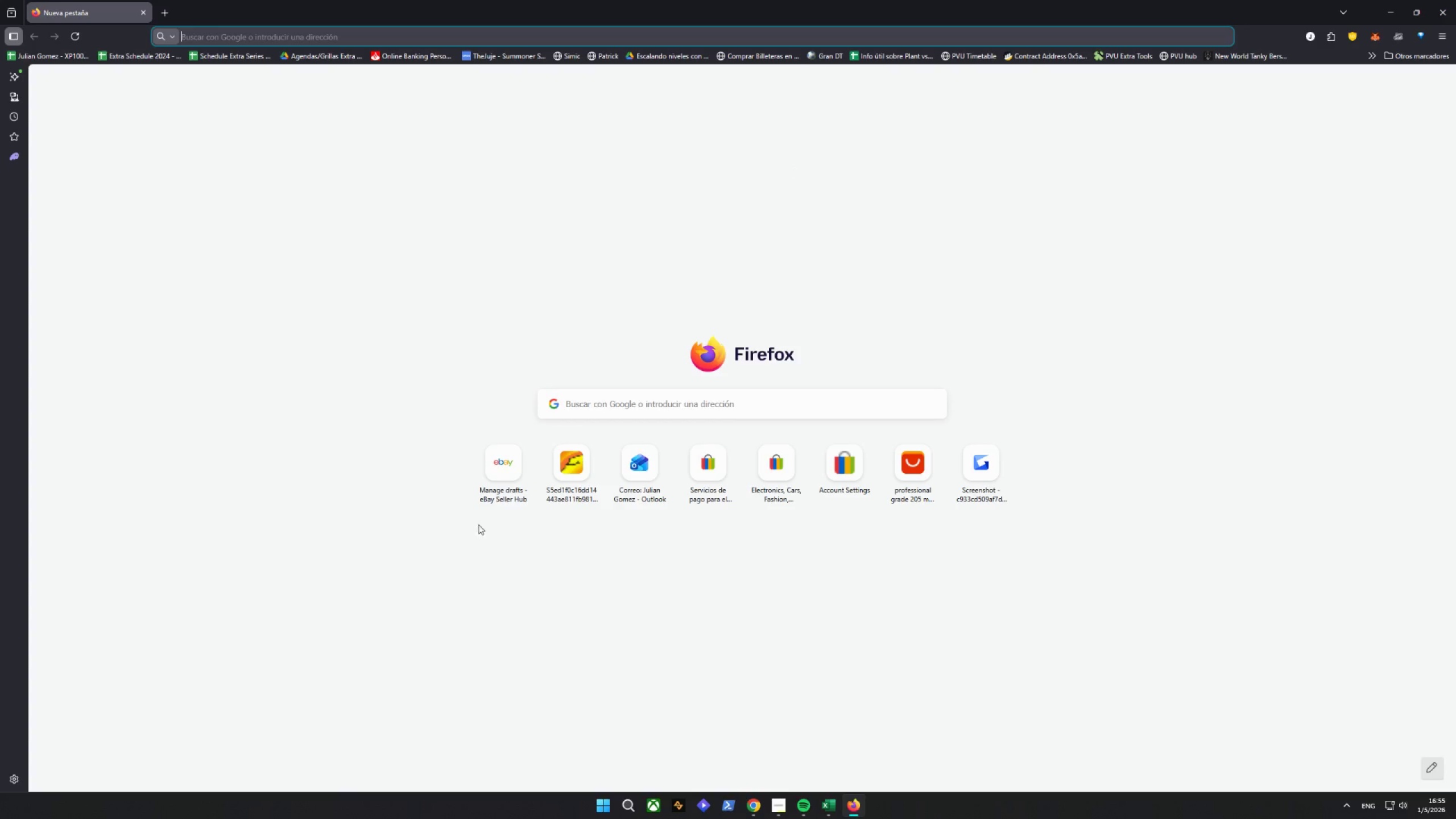 
left_click([512, 465])
 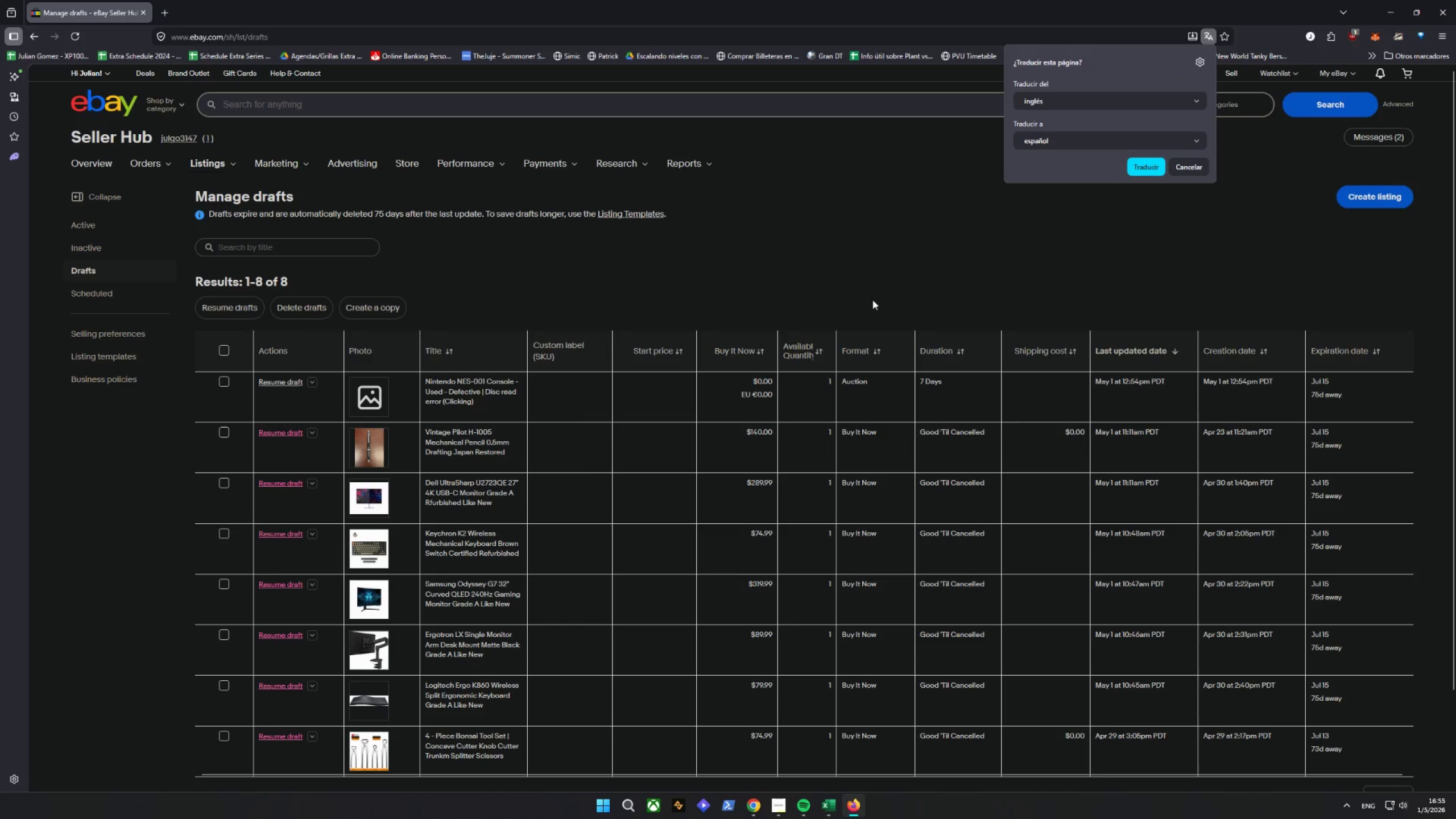 
double_click([1145, 234])
 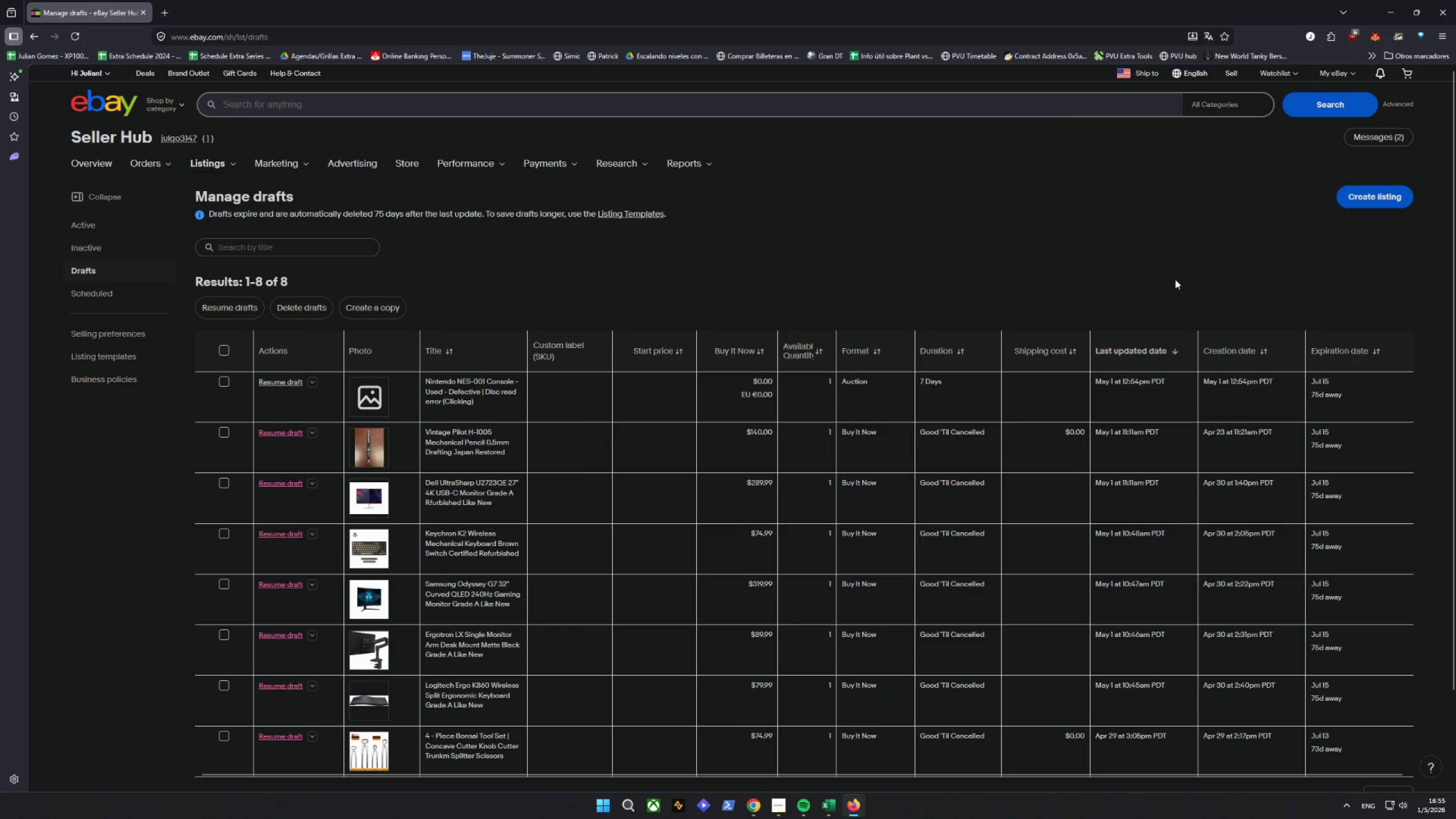 
left_click([1364, 204])
 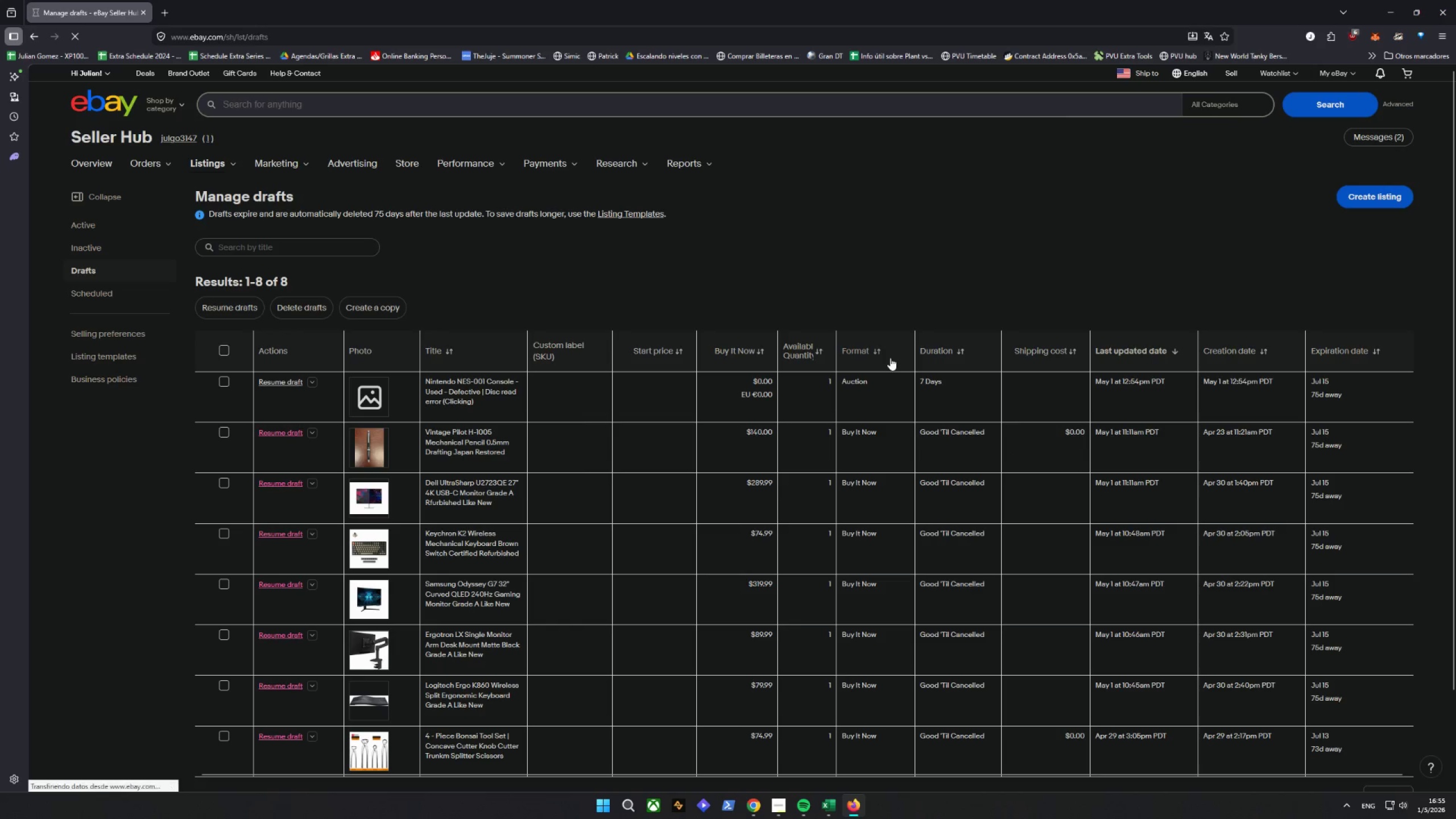 
mouse_move([851, 369])
 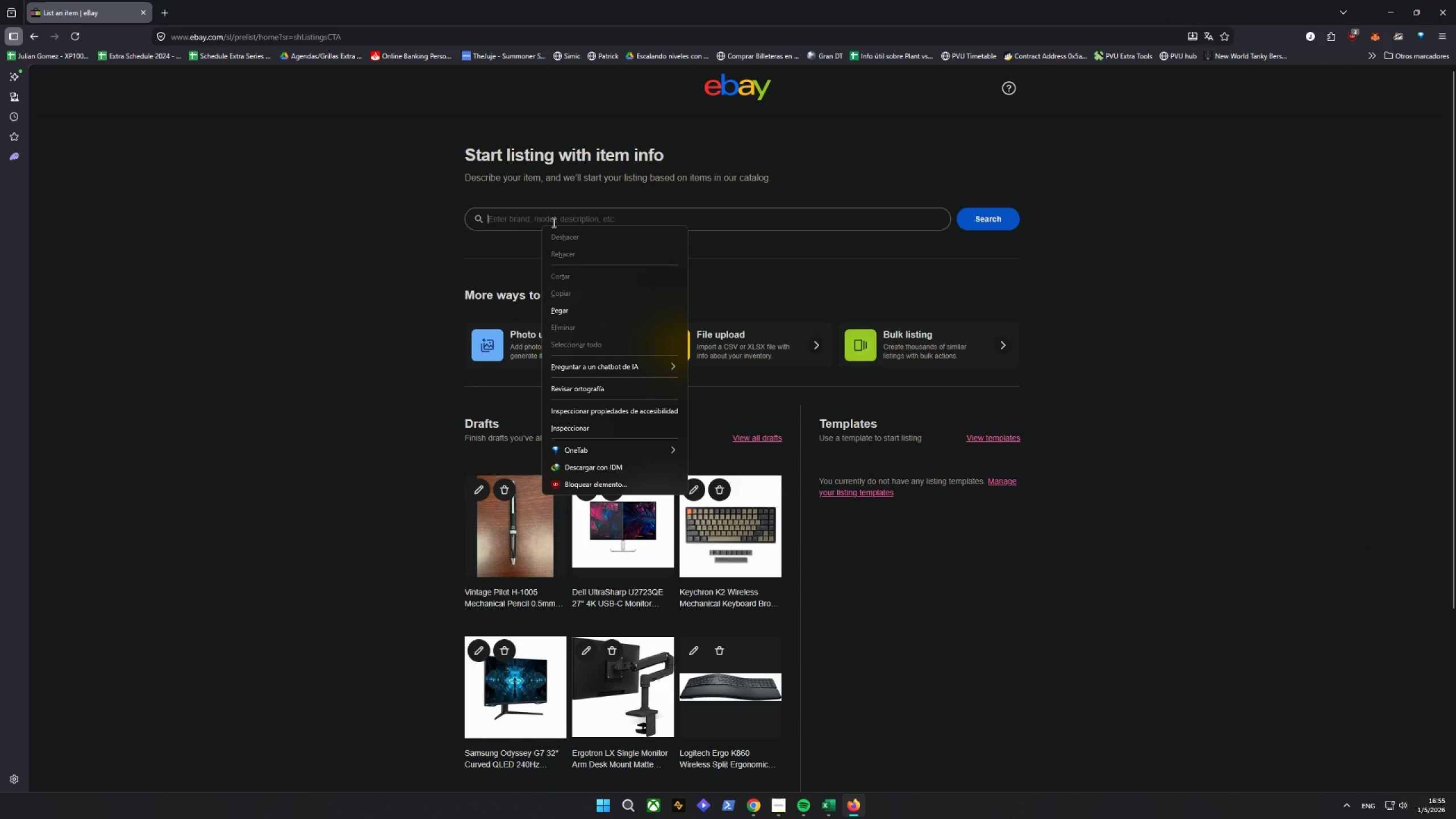 
left_click([570, 303])
 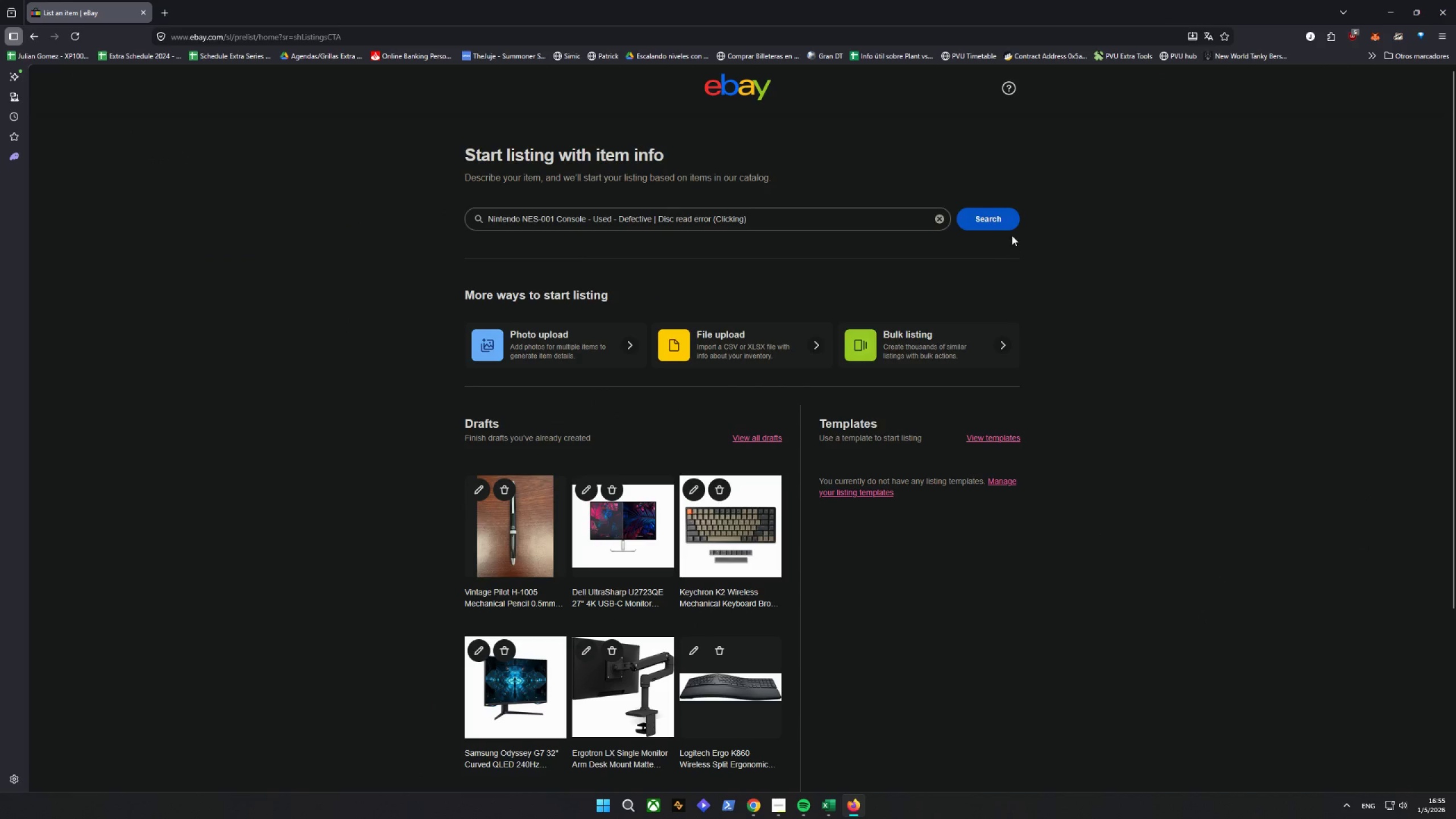 
left_click([1002, 220])
 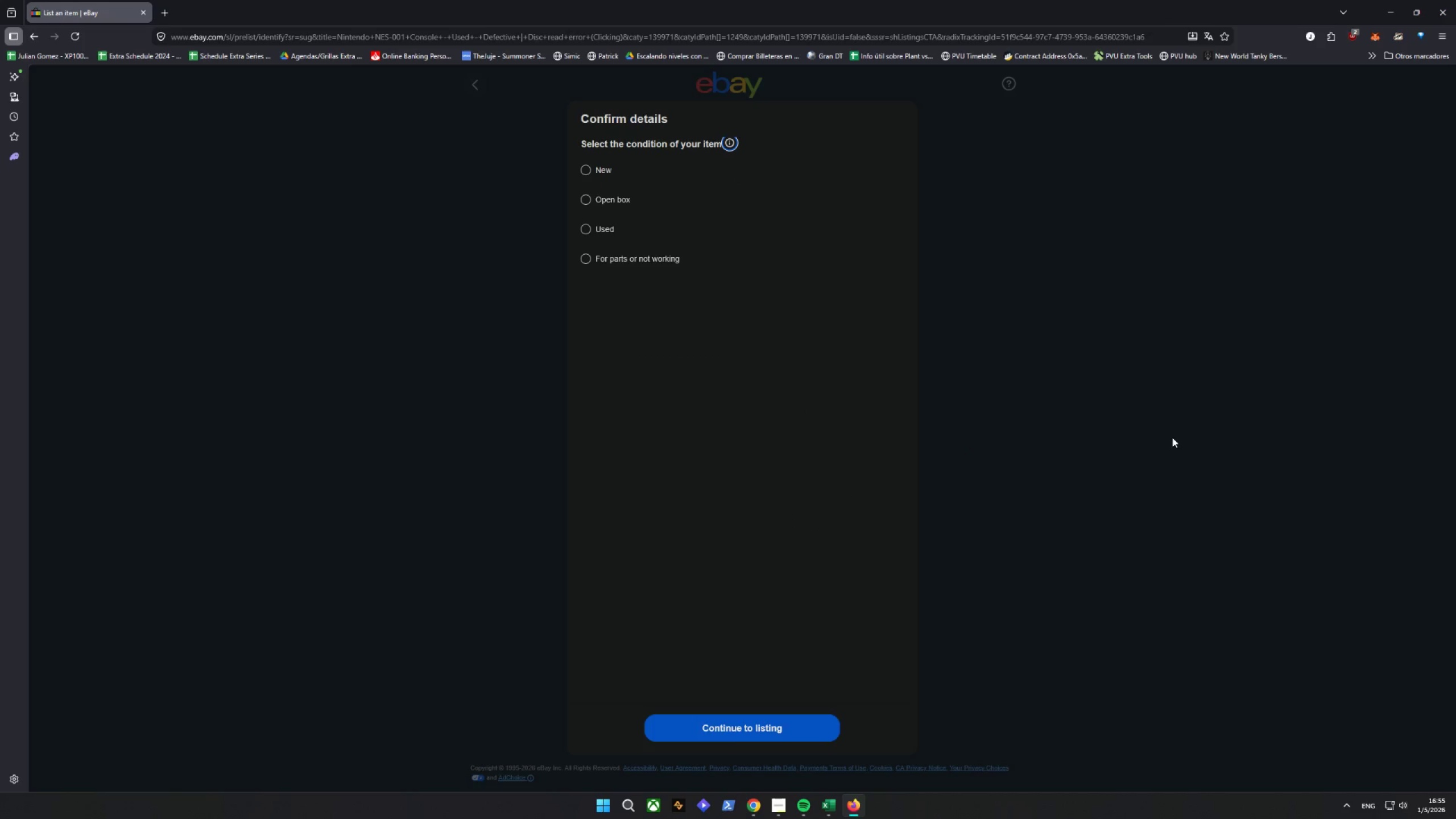 
left_click([598, 235])
 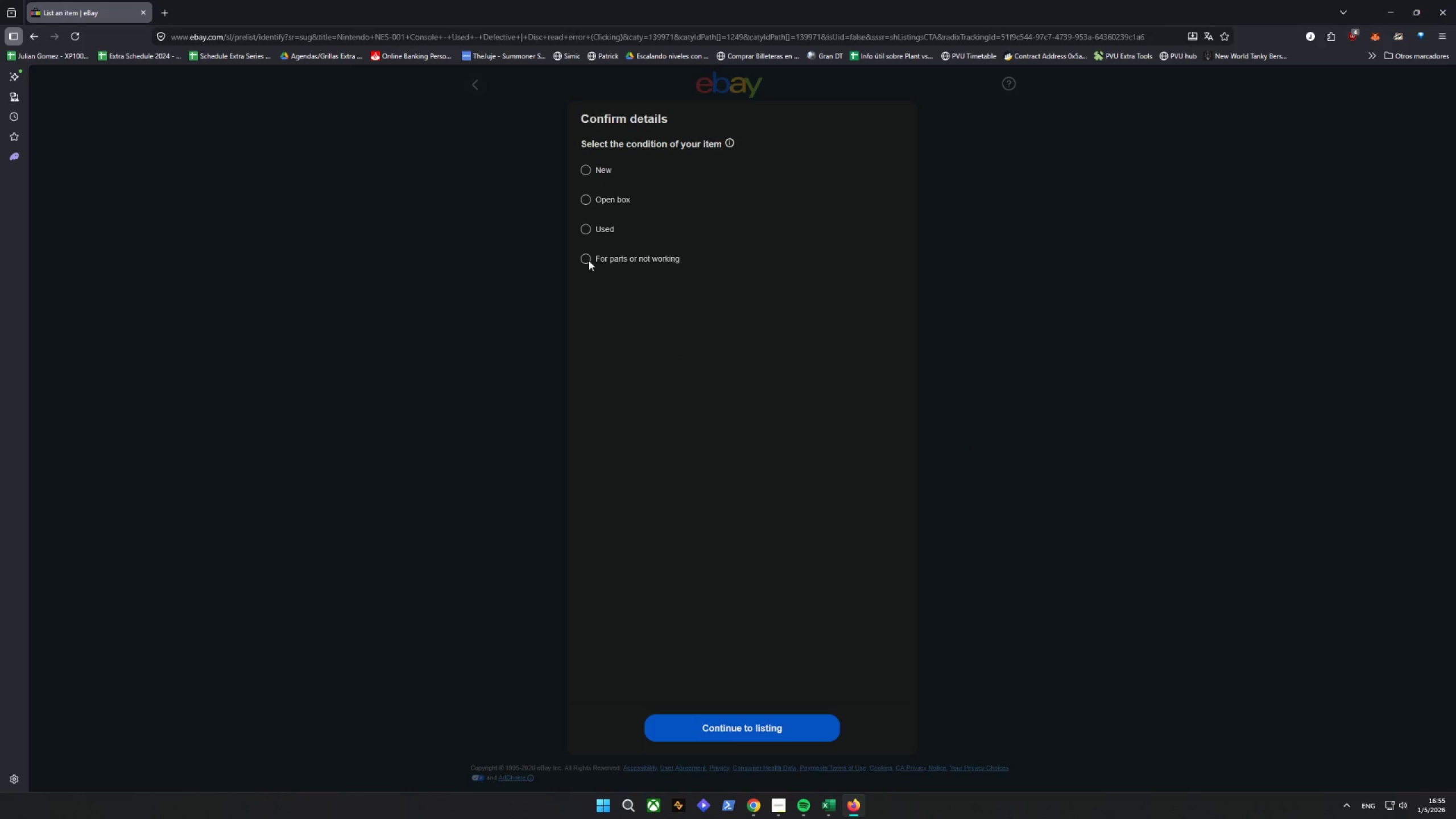 
left_click([584, 225])
 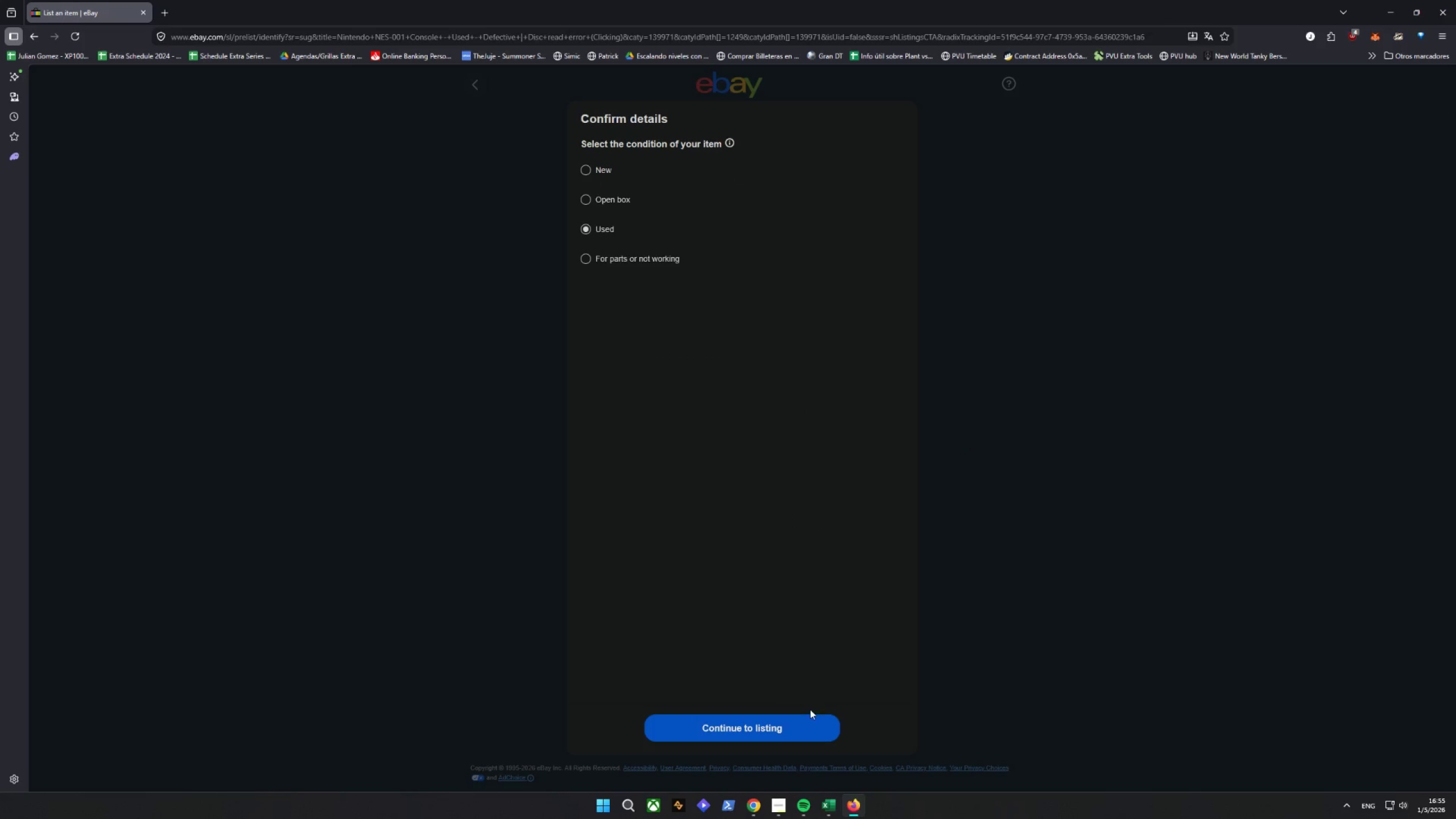 
left_click([797, 733])
 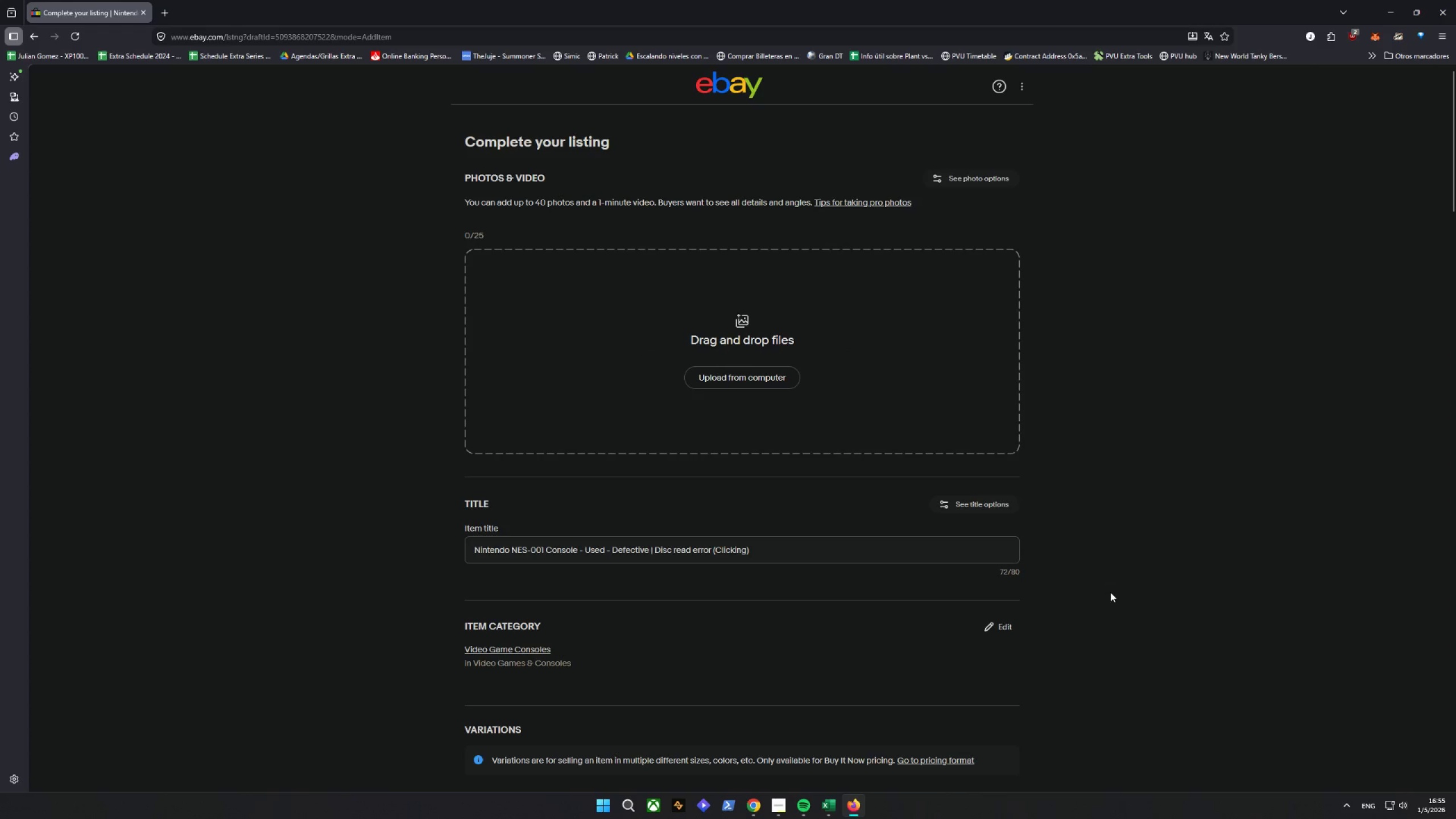 
wait(6.66)
 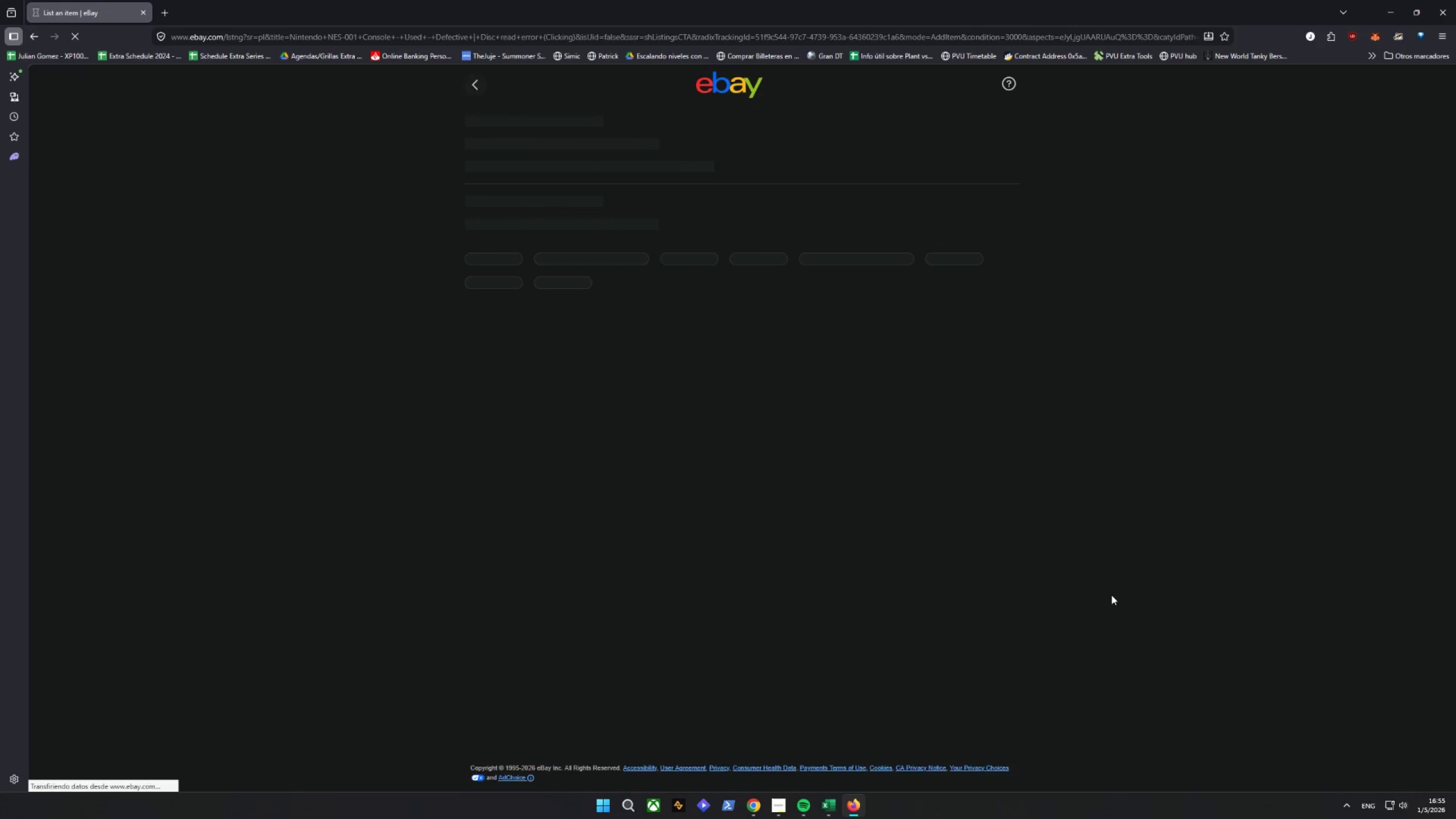 
scroll: coordinate [1110, 592], scroll_direction: down, amount: 3.0
 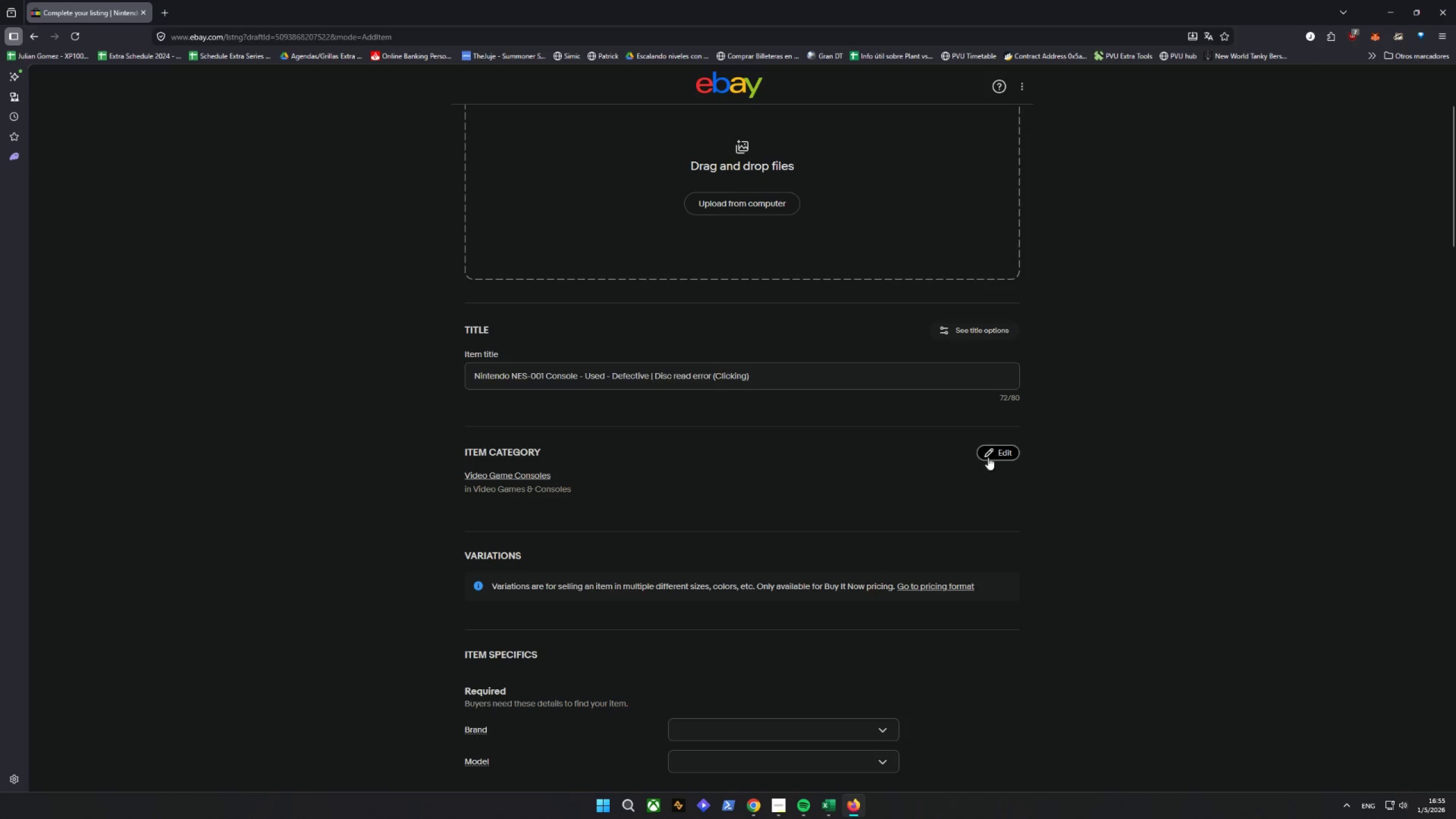 
left_click([990, 454])
 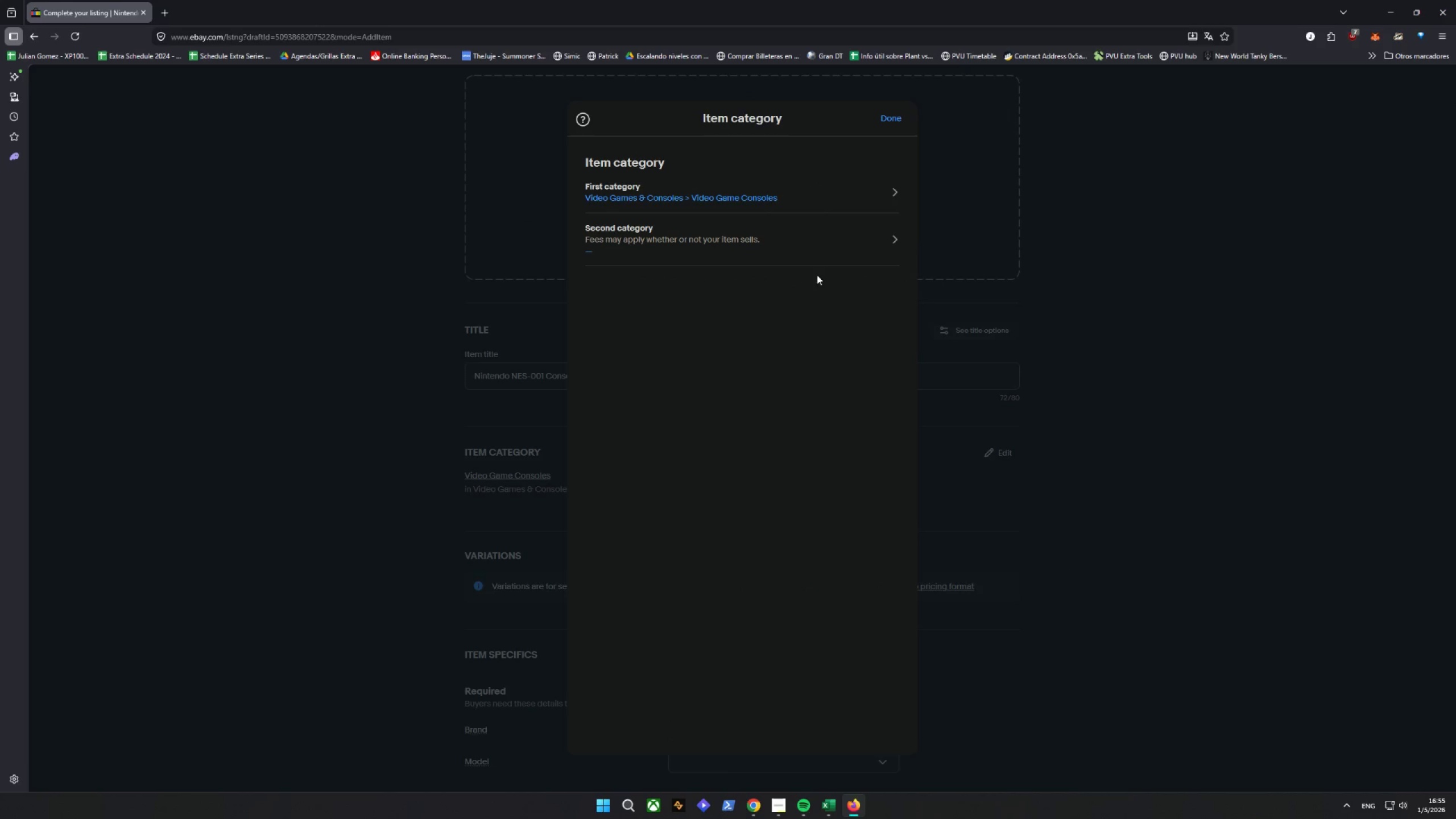 
left_click([845, 197])
 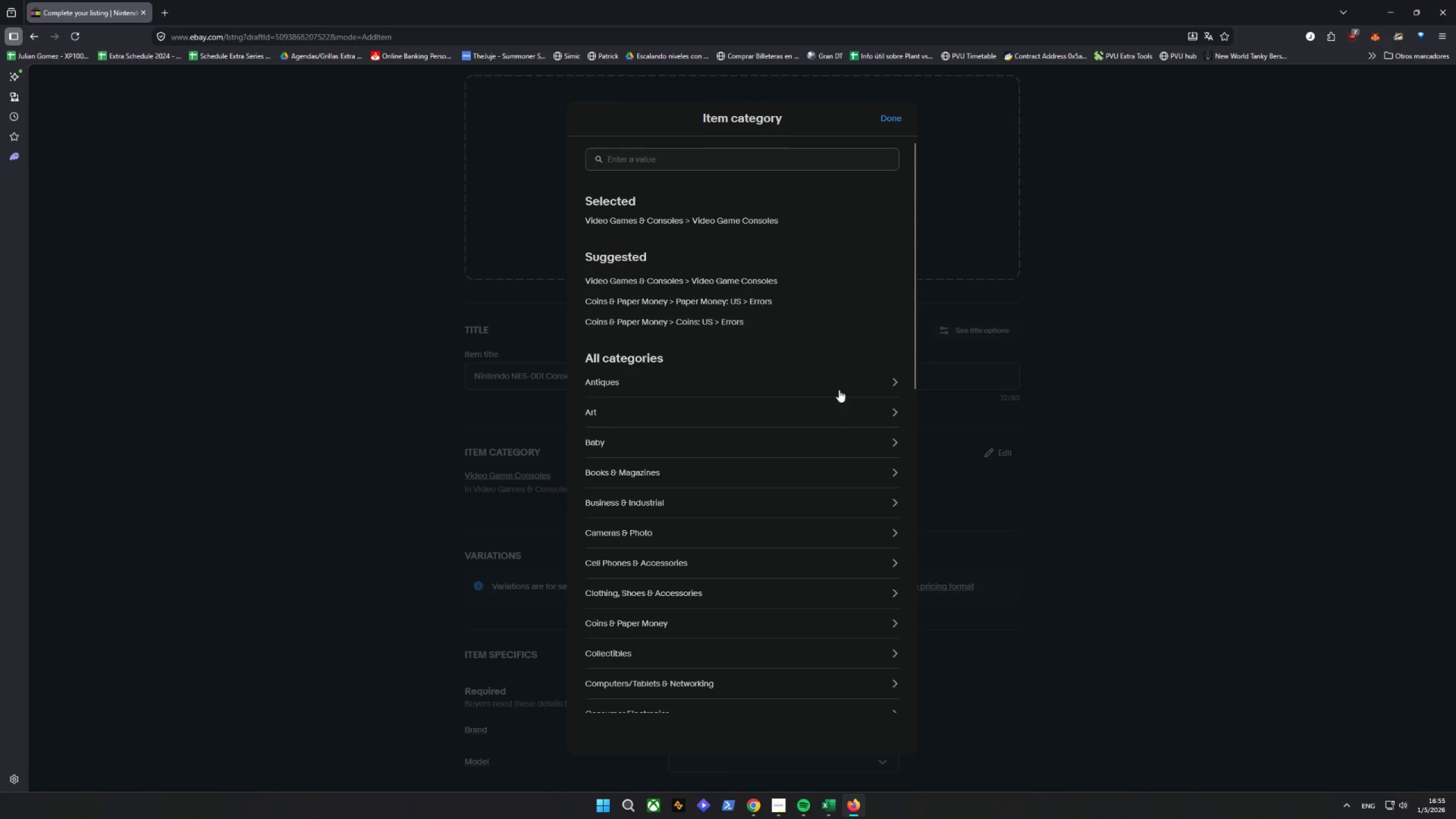 
left_click([690, 163])
 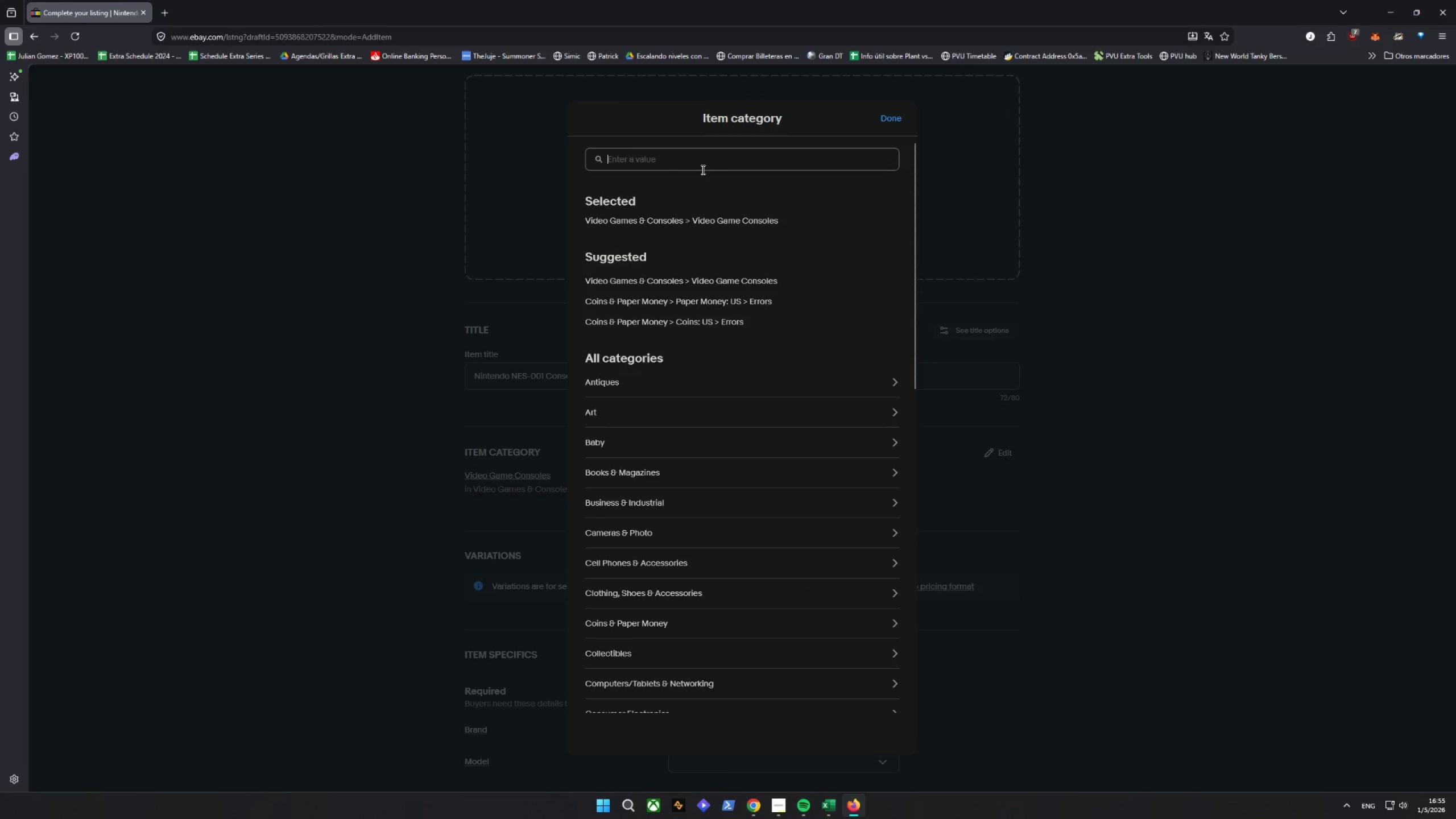 
type(NINTENDO)
 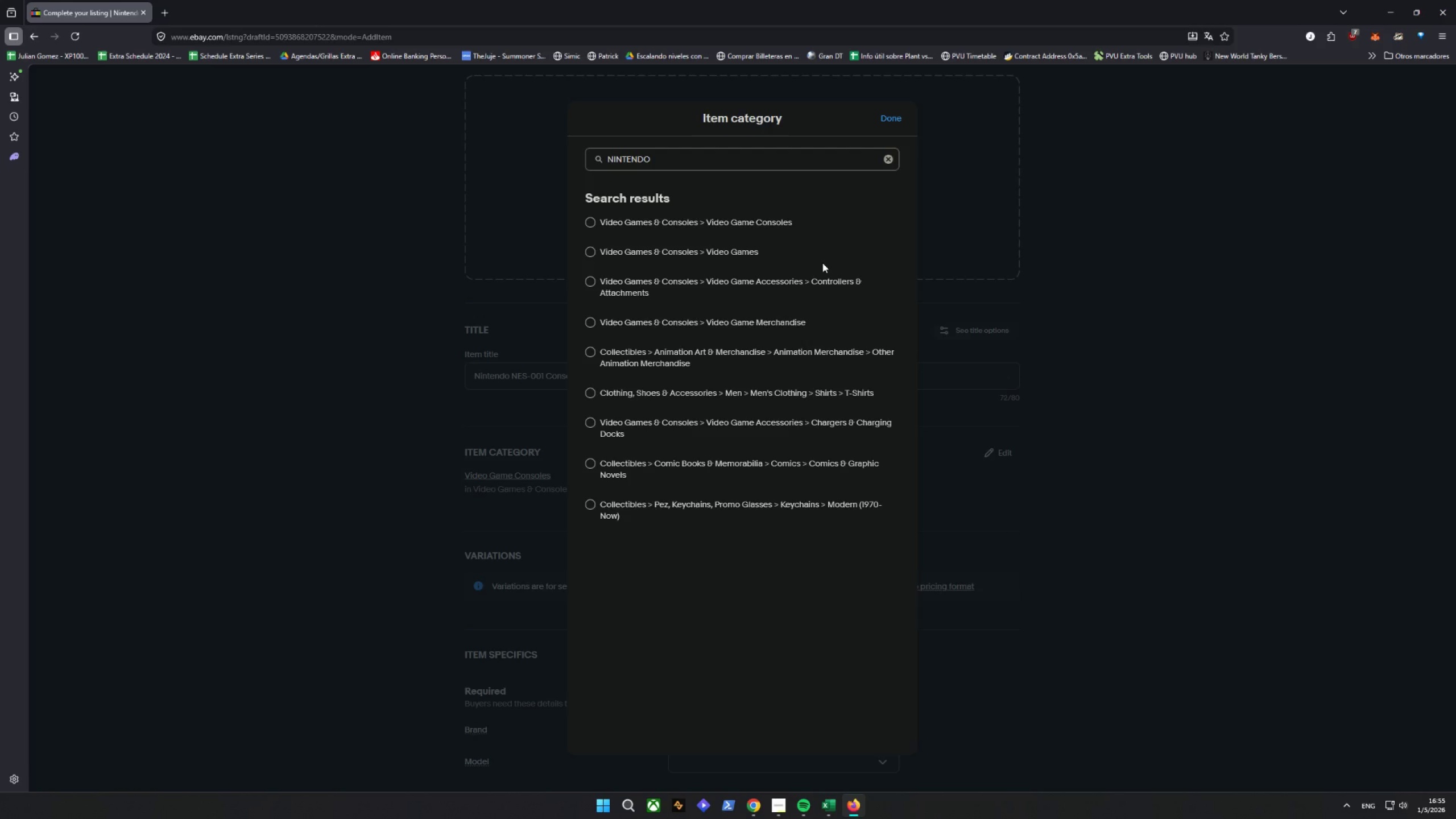 
wait(5.52)
 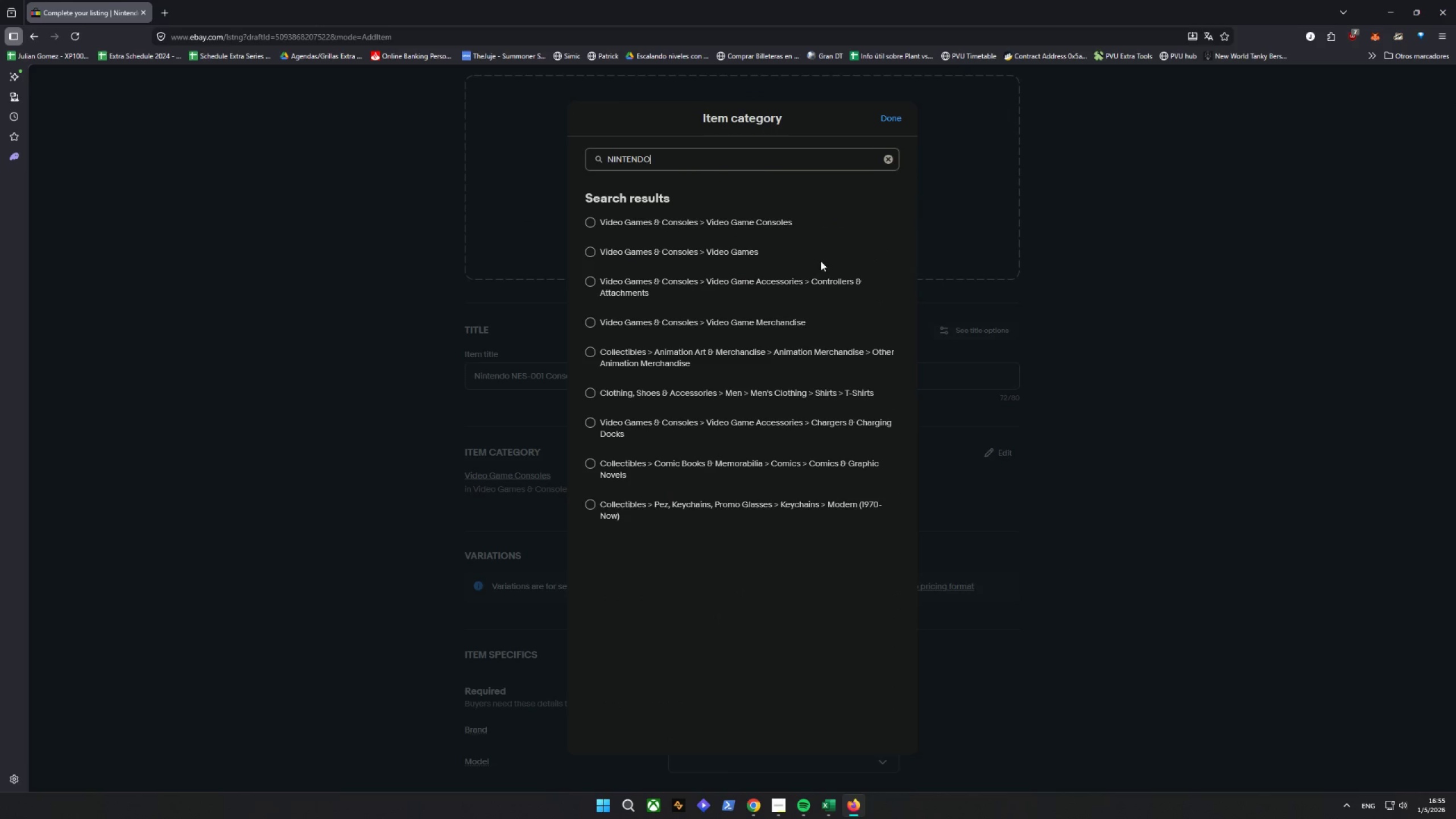 
left_click([894, 121])
 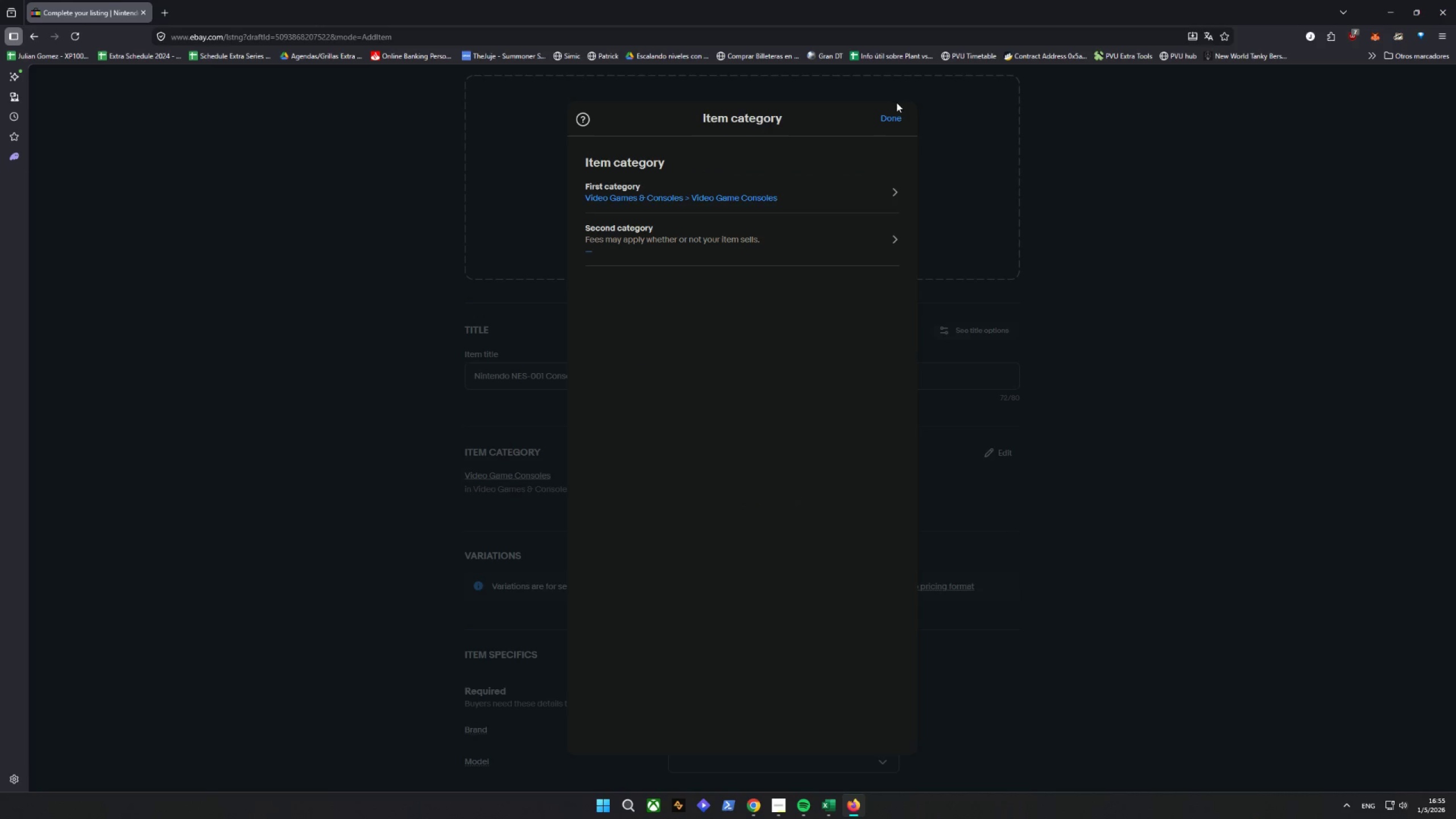 
left_click([895, 121])
 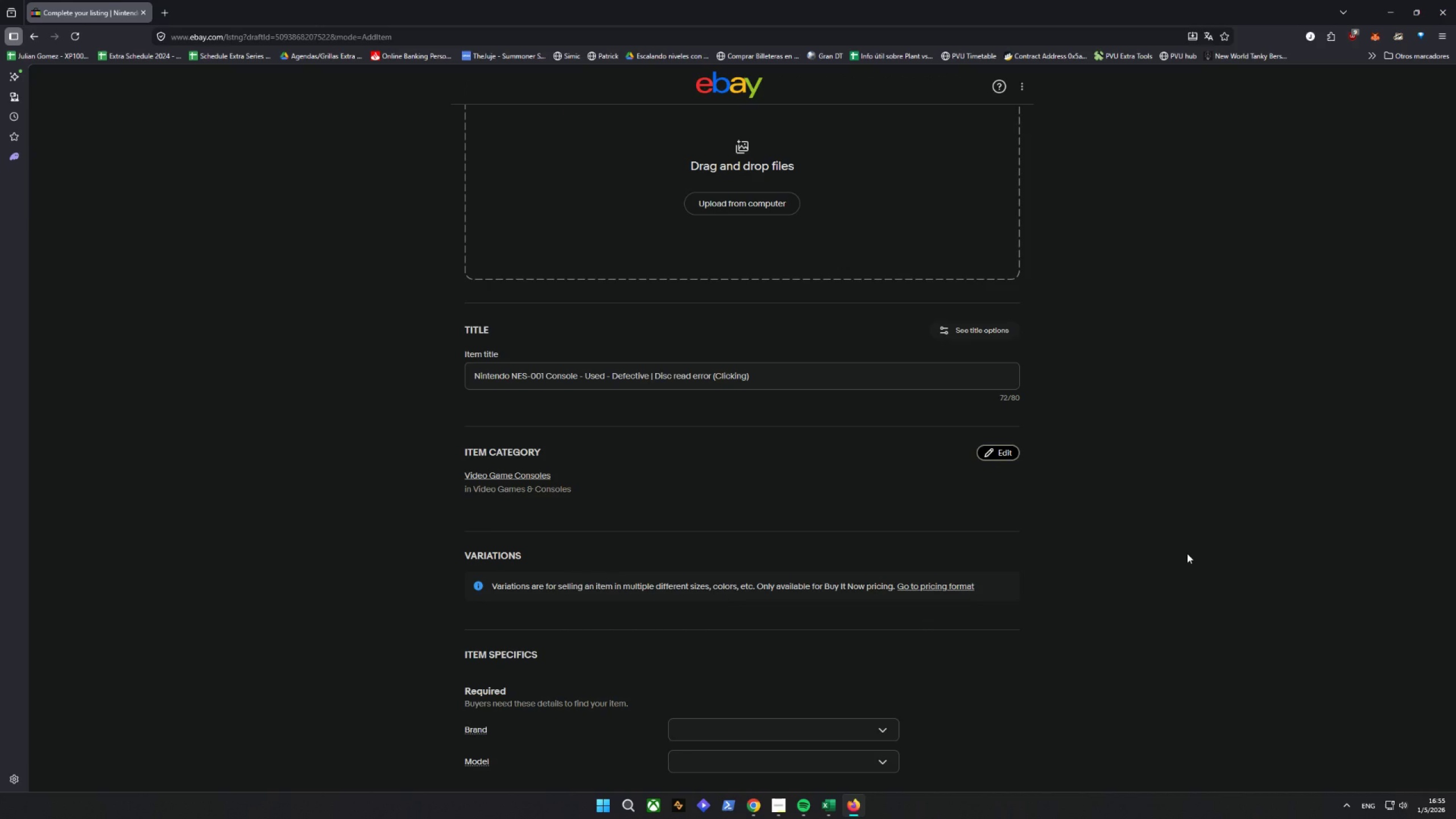 
wait(11.26)
 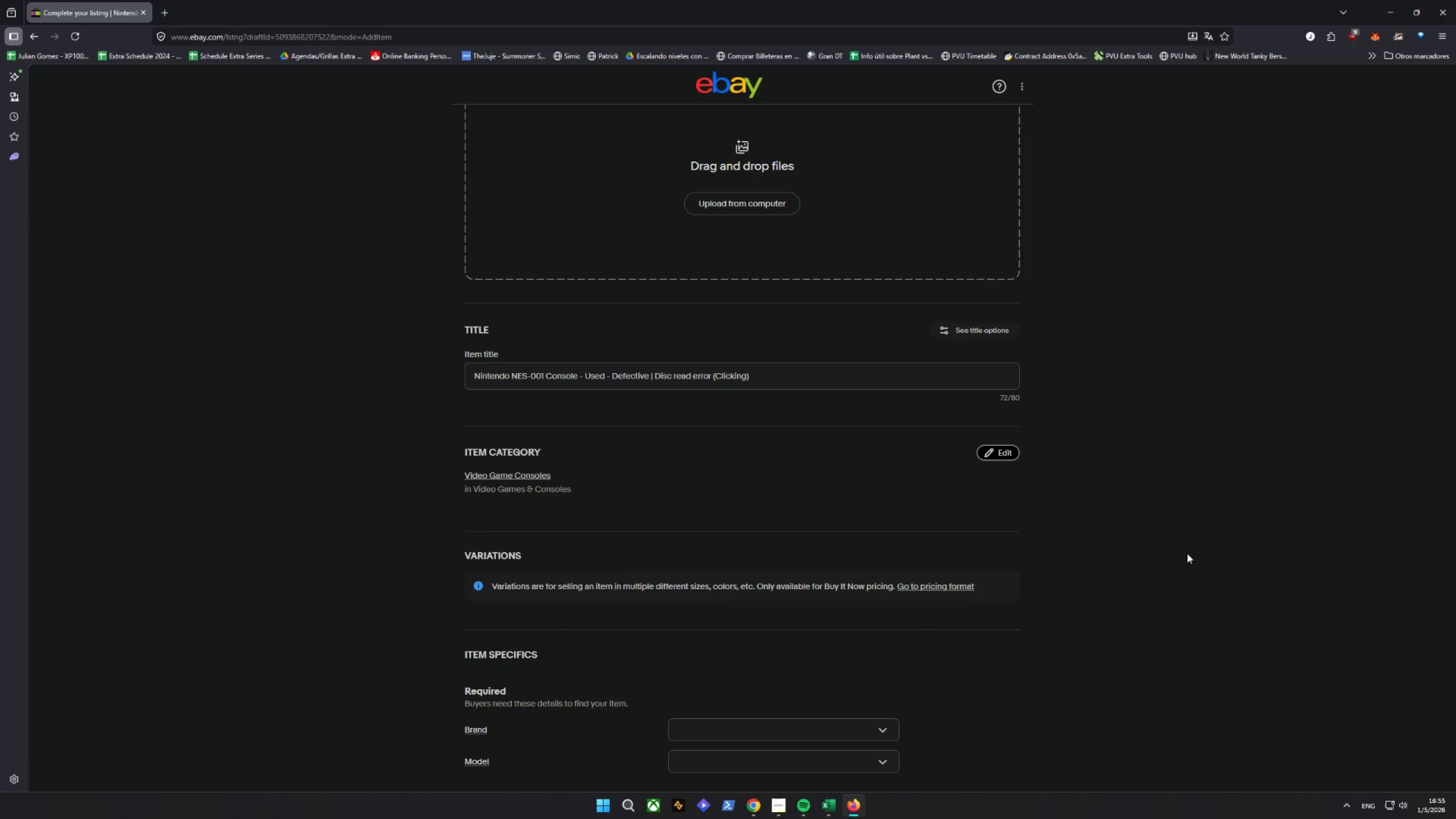 
scroll: coordinate [806, 479], scroll_direction: down, amount: 1.0
 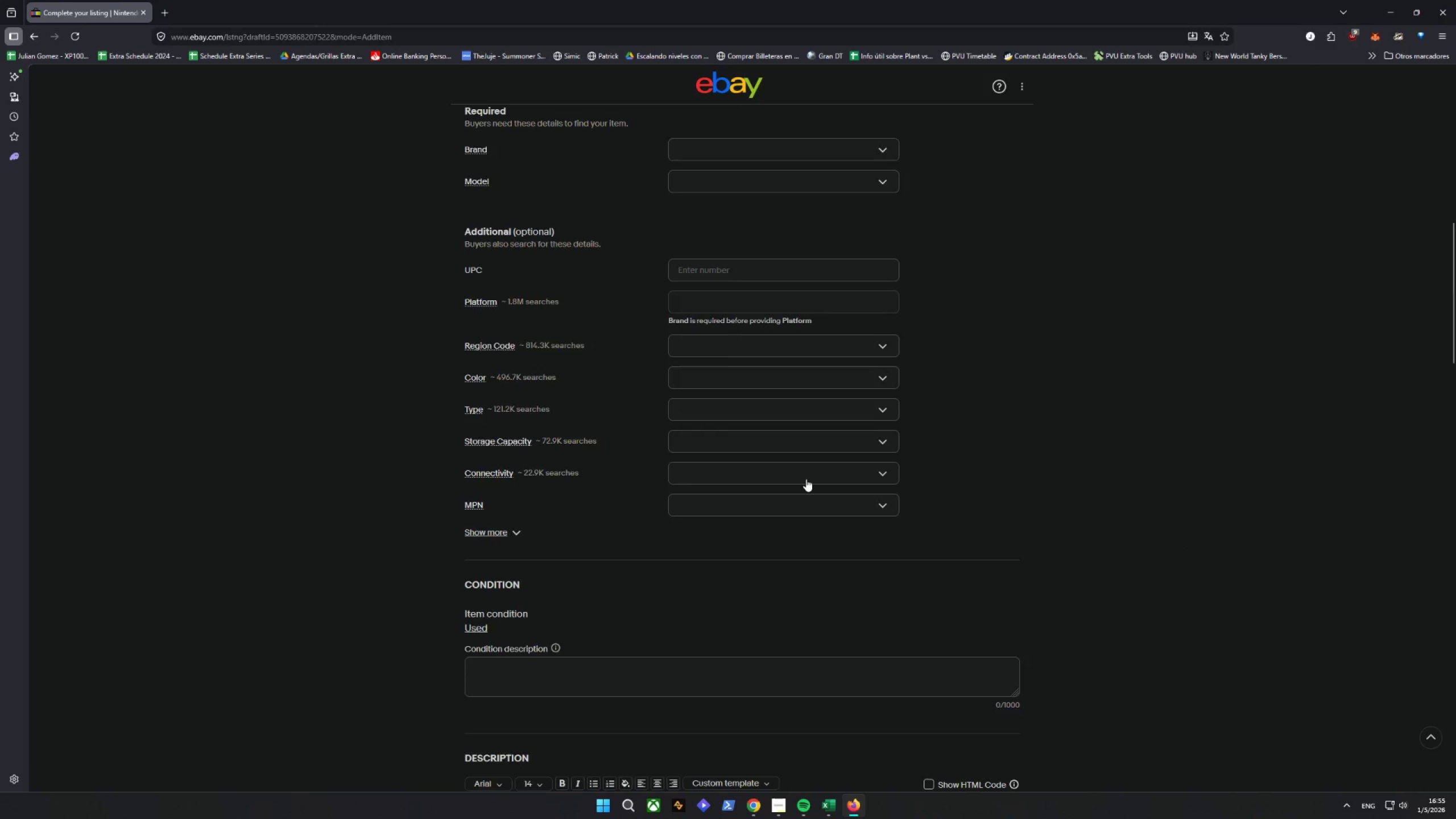 
left_click([544, 435])
 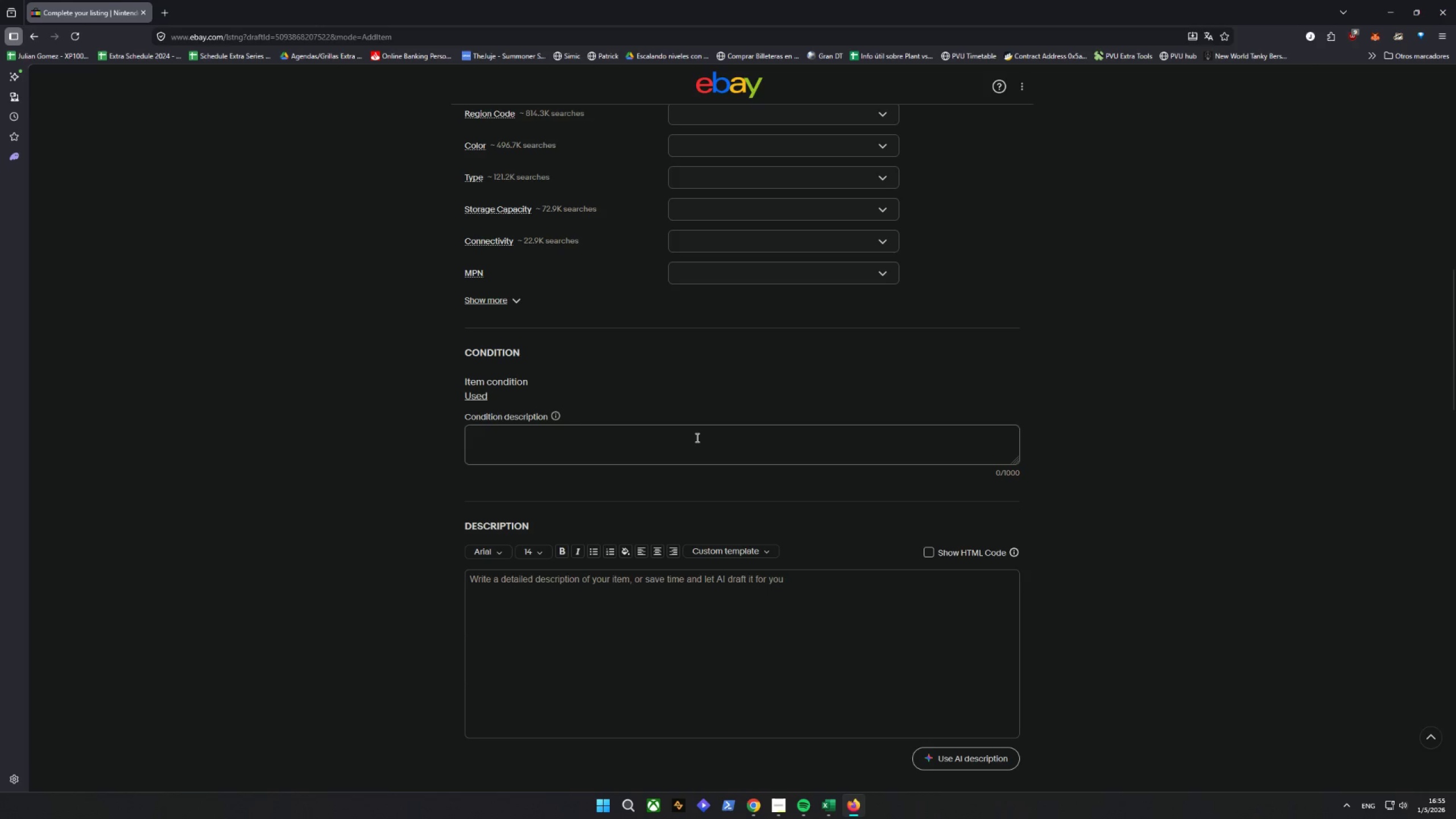 
type(Returned item )
key(Backspace)
type(. Defect: SD)
key(Backspace)
key(Backspace)
type(Disc read error (clicking))
 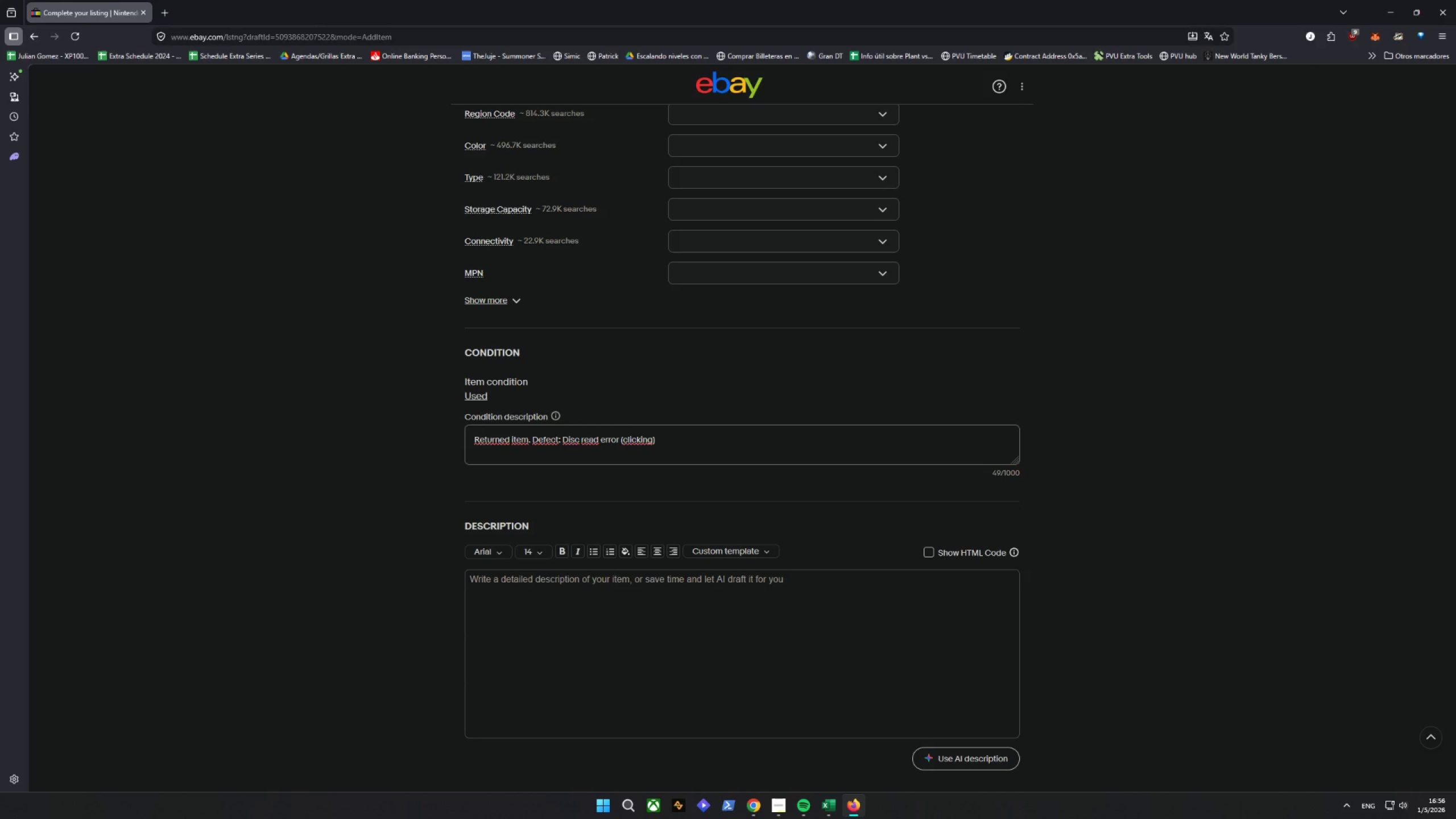 
left_click([825, 814])
 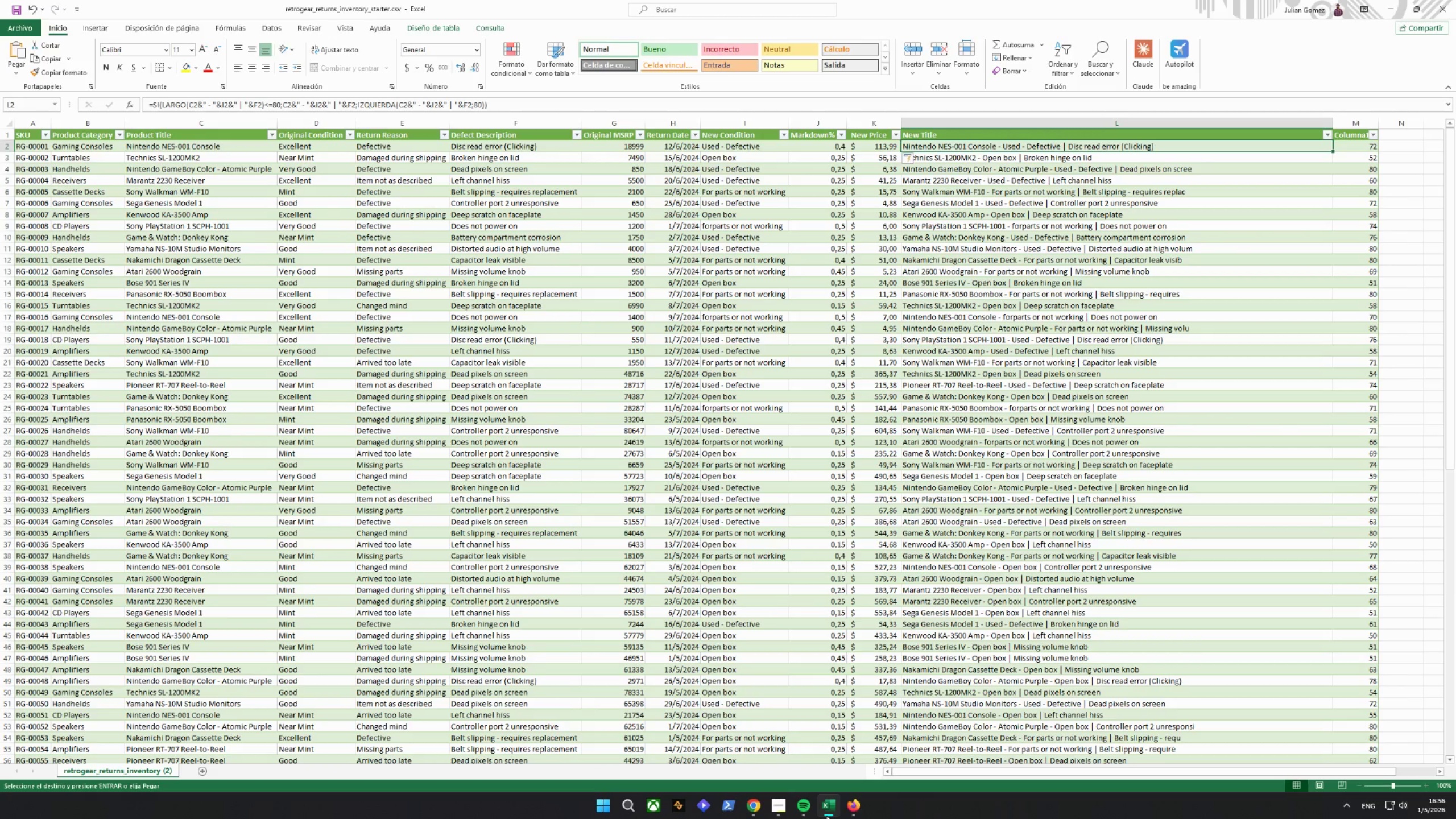 
left_click([826, 816])
 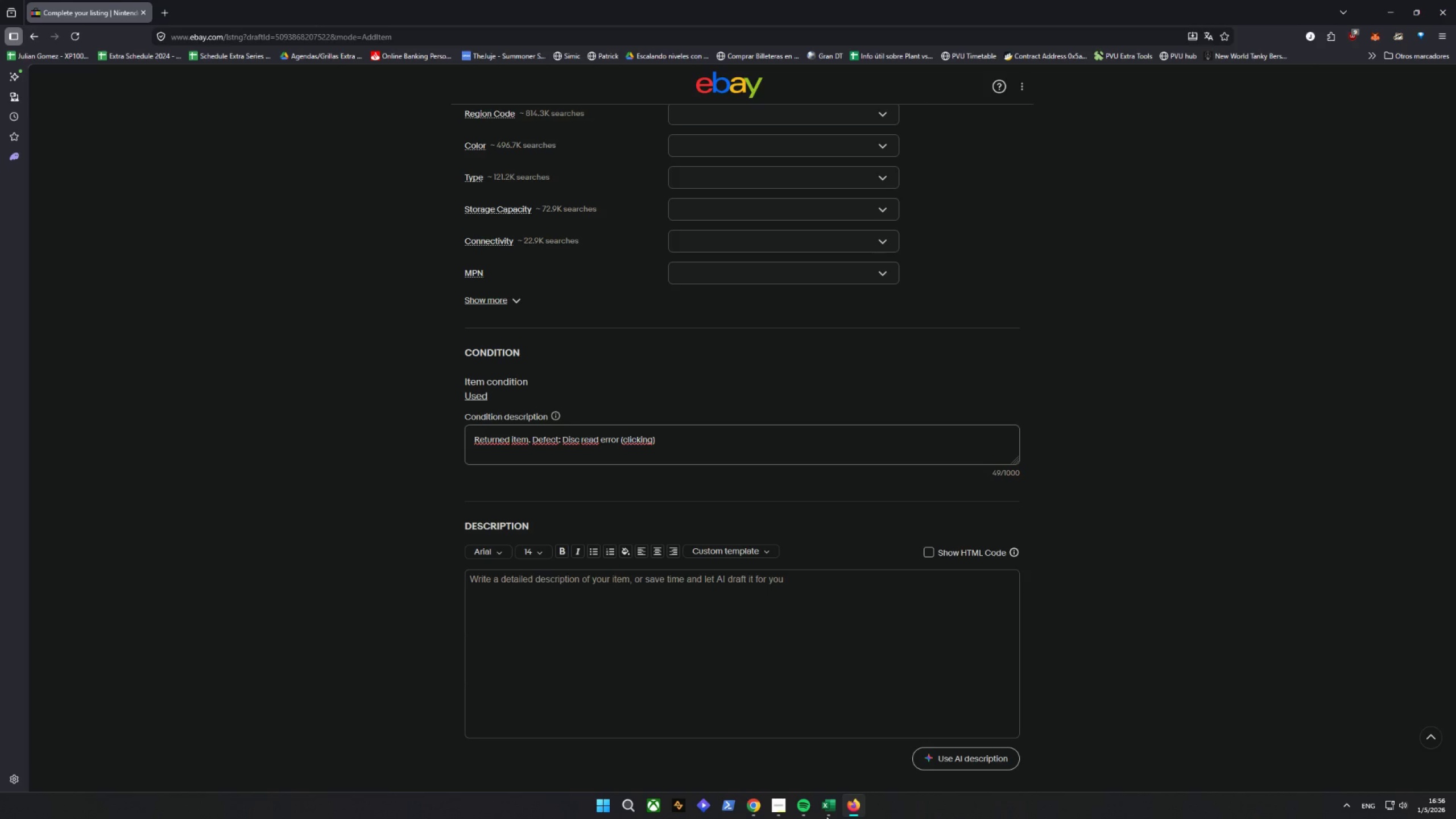 
wait(6.02)
 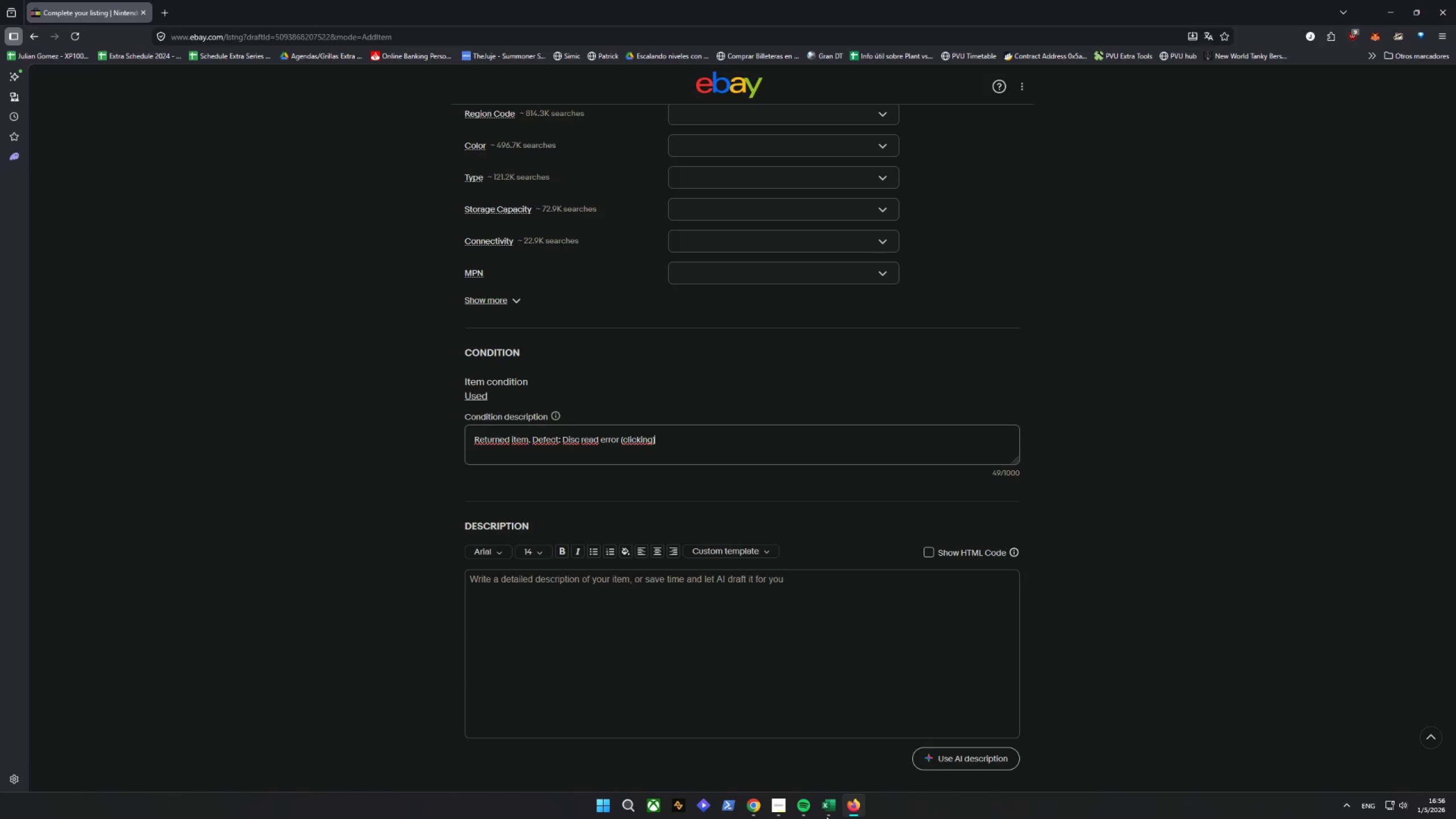 
left_click([826, 816])
 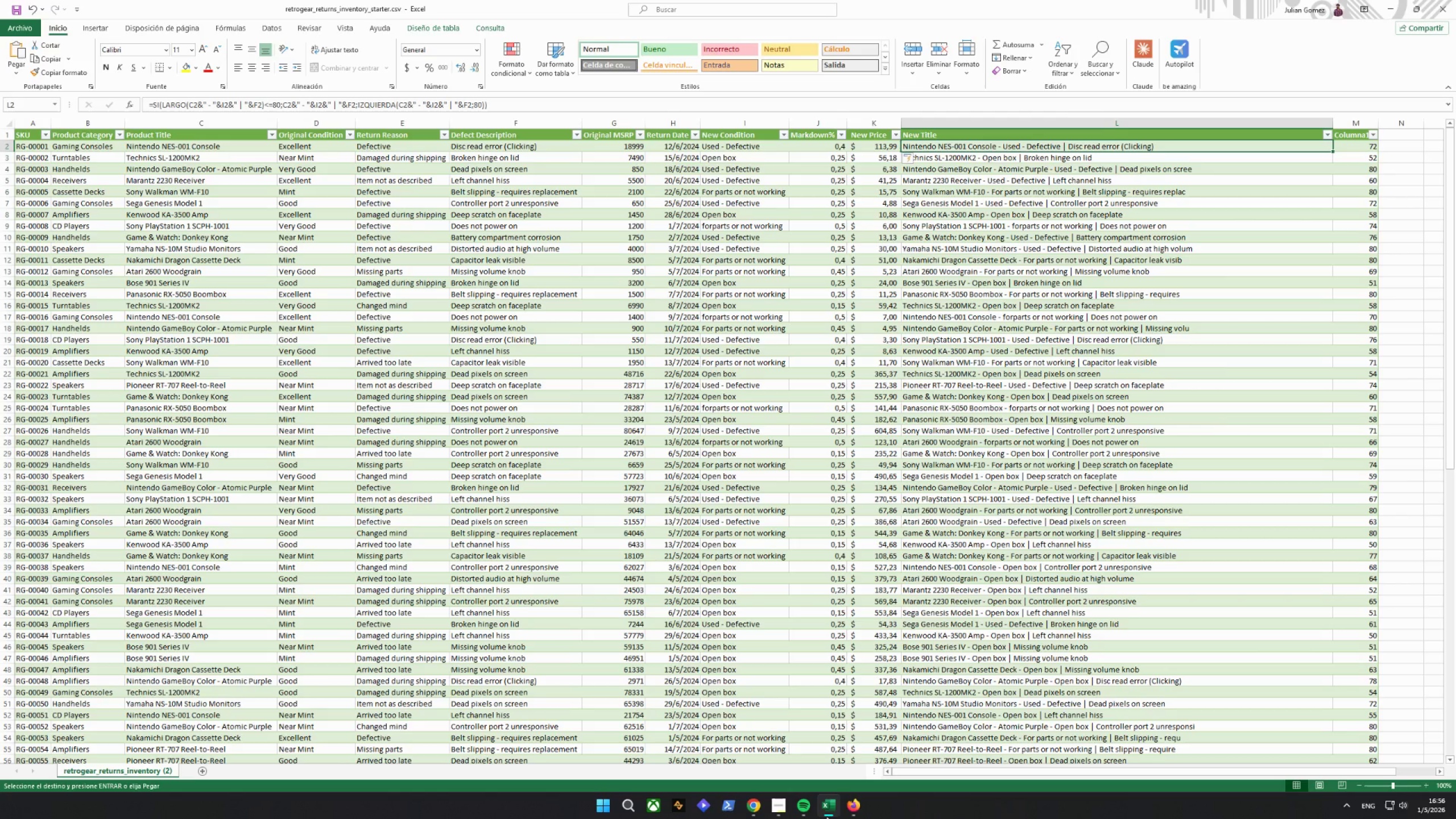 
wait(15.44)
 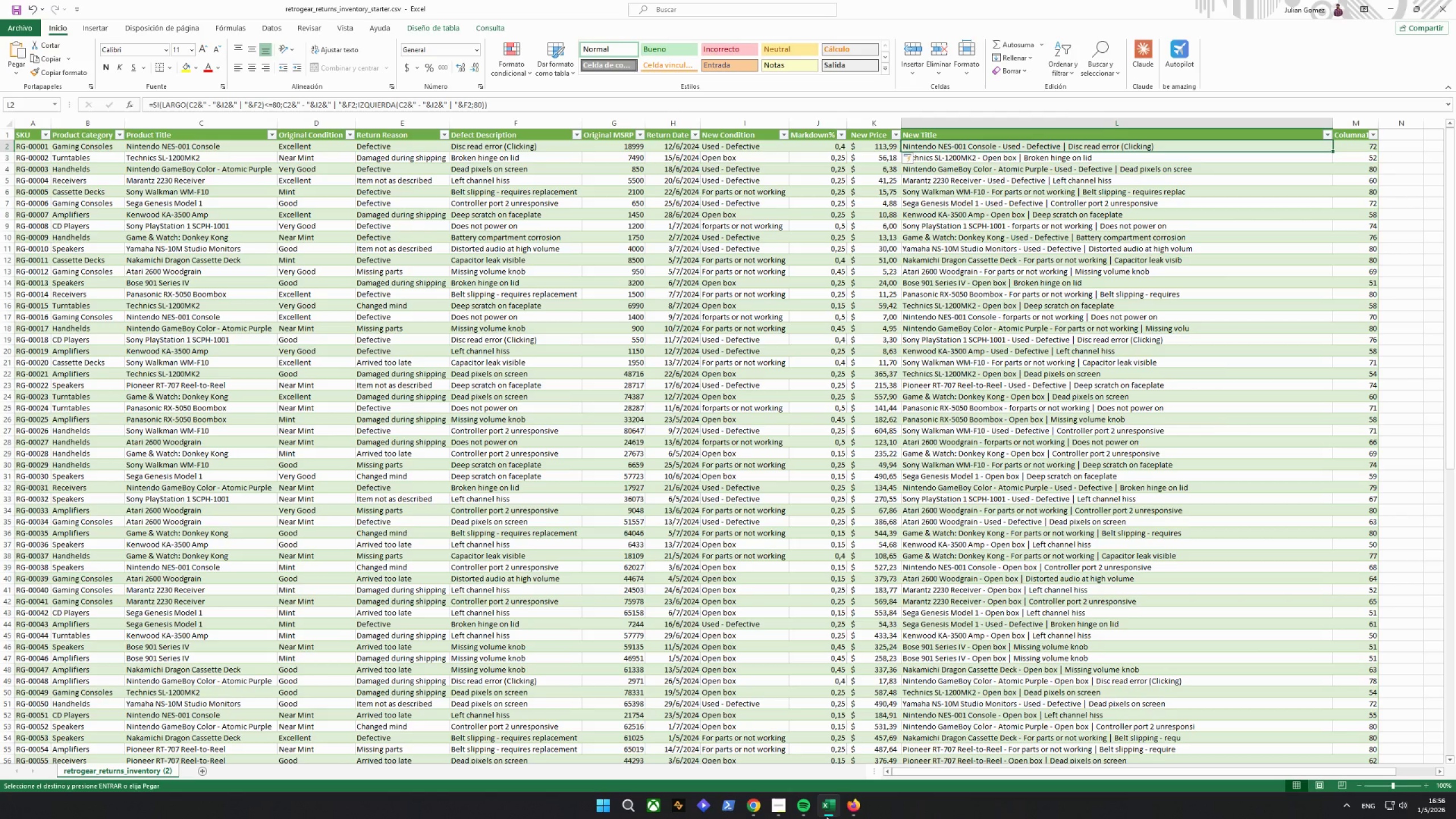 
scroll: coordinate [605, 660], scroll_direction: up, amount: 5.0
 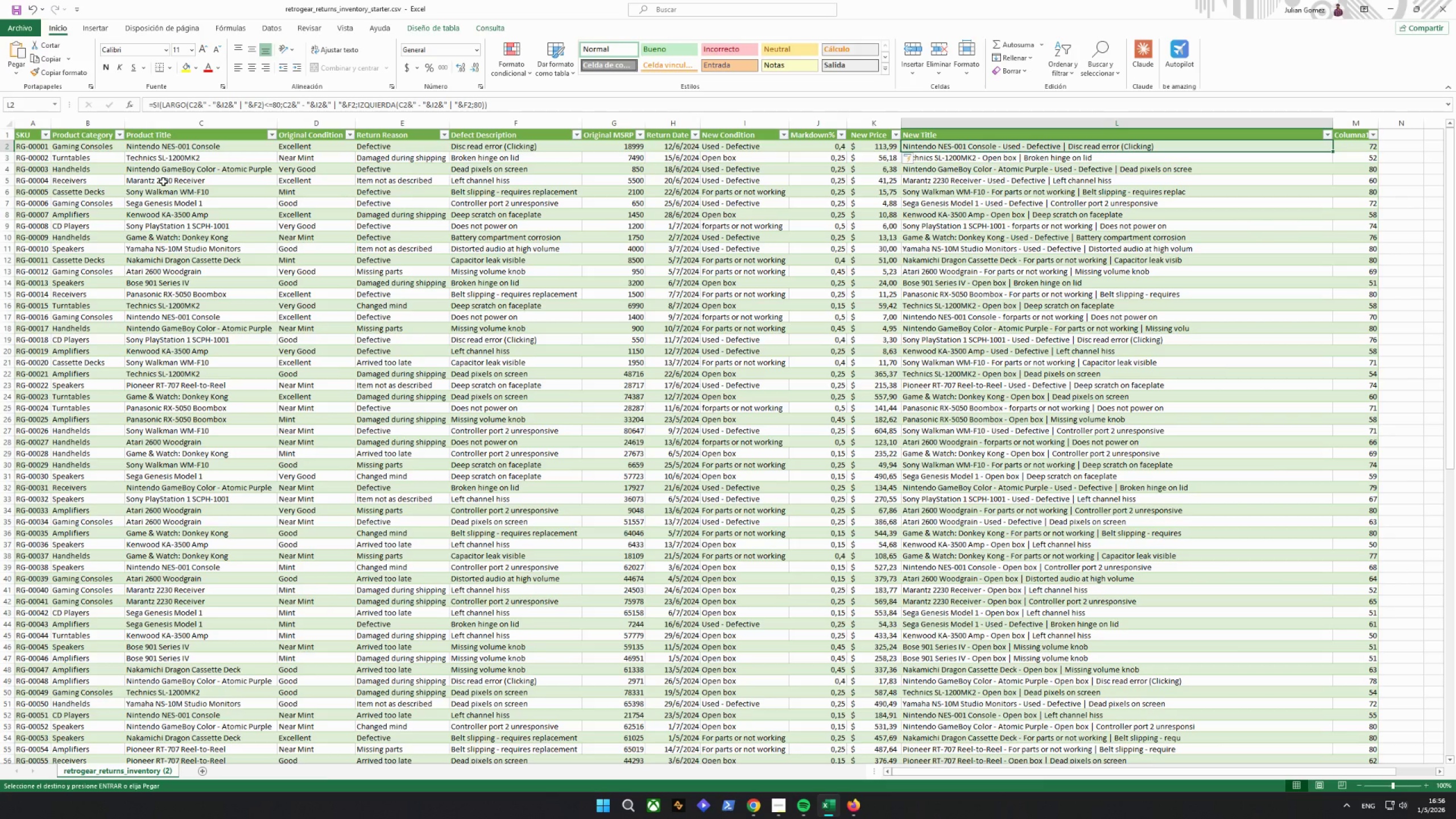 
wait(6.31)
 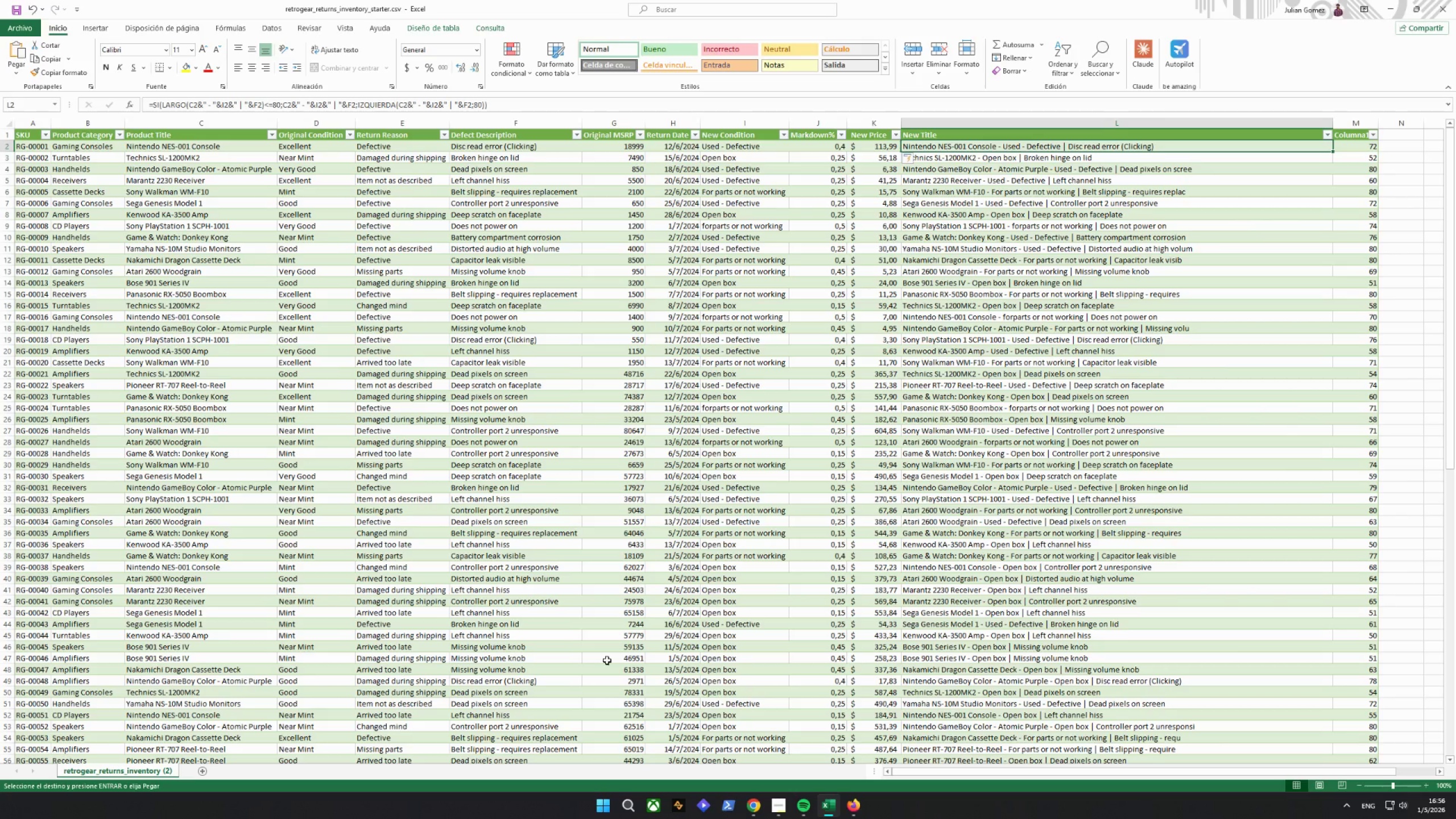 
left_click([272, 132])
 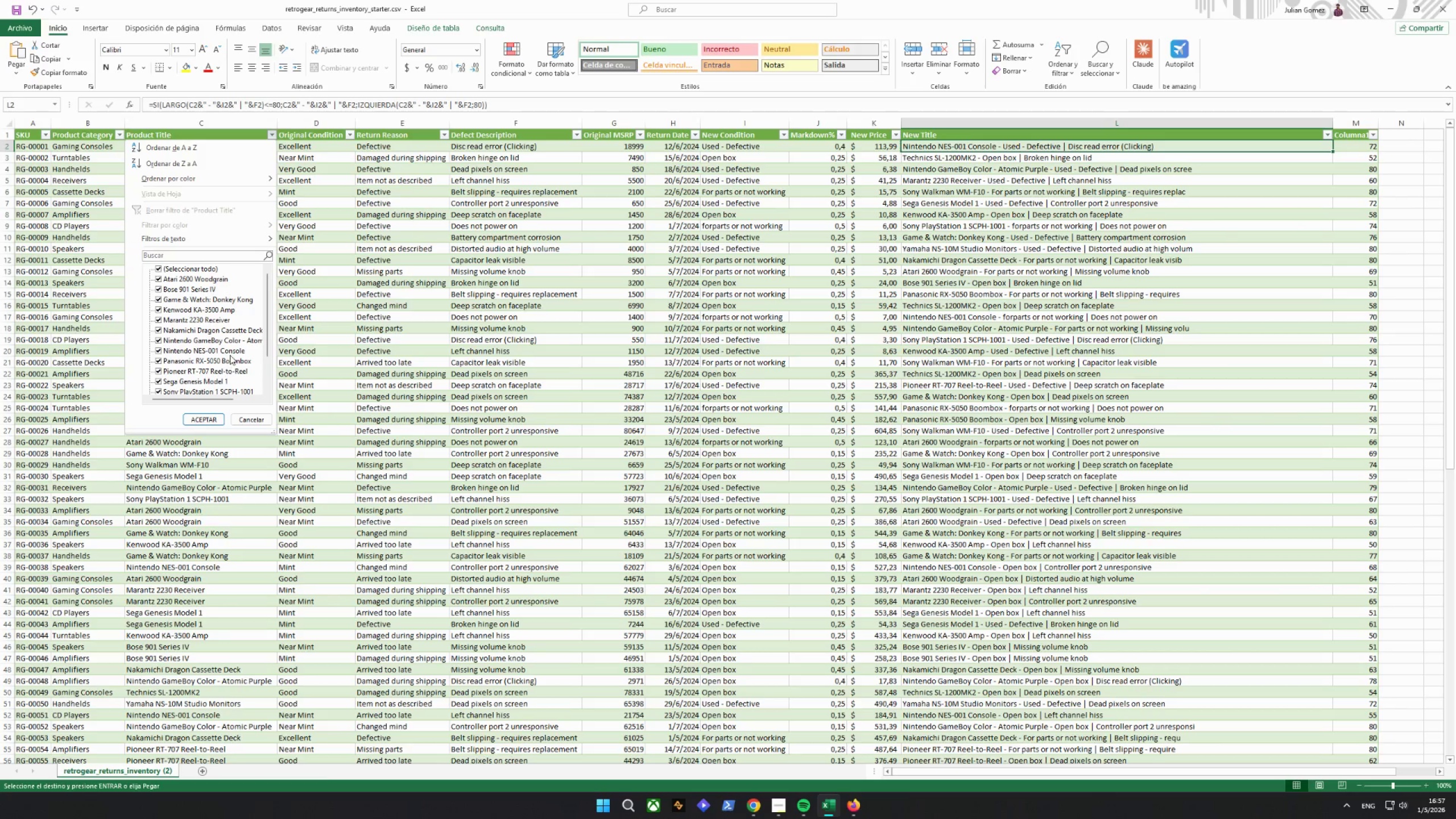 
left_click([155, 269])
 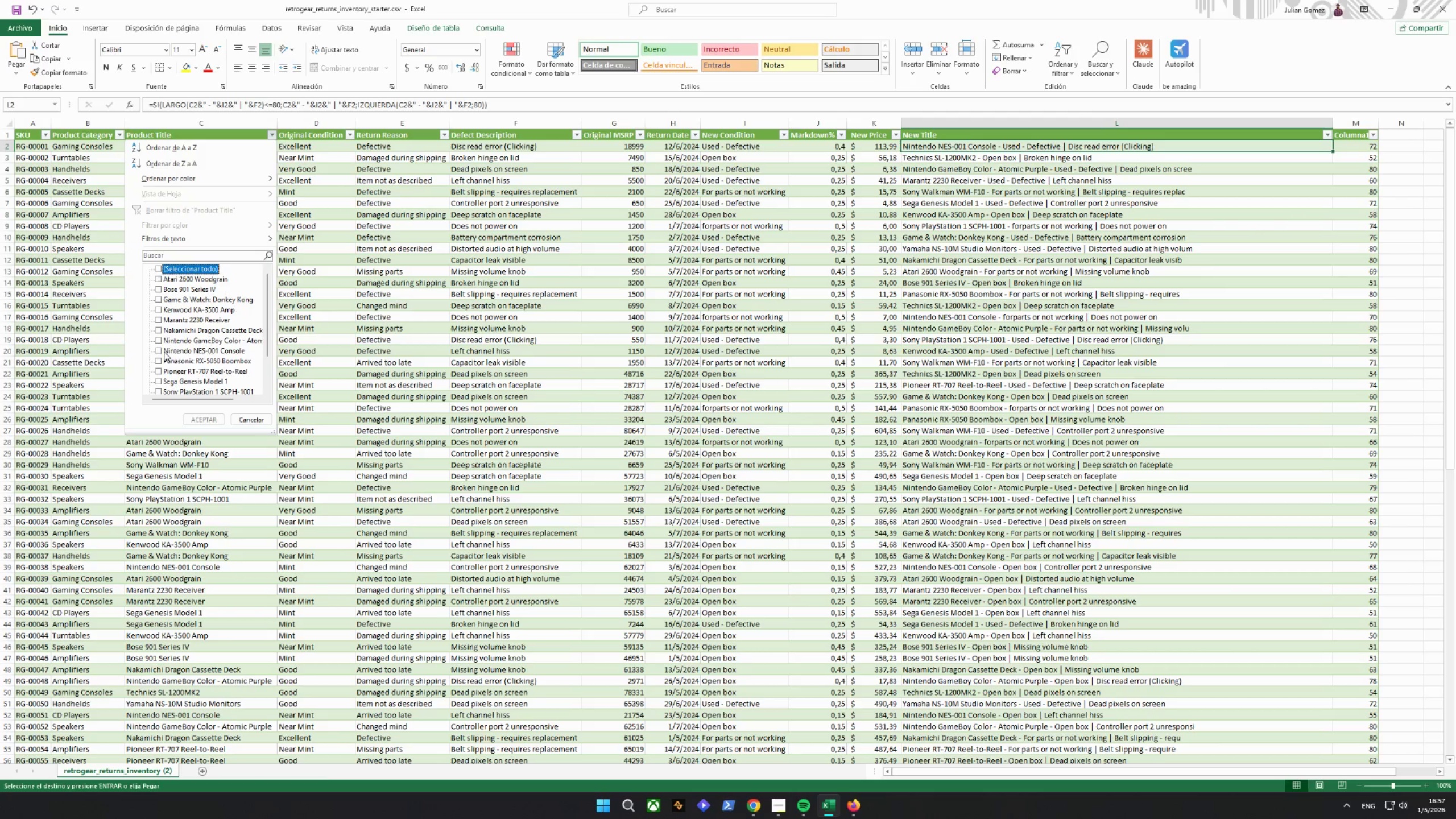 
left_click([161, 348])
 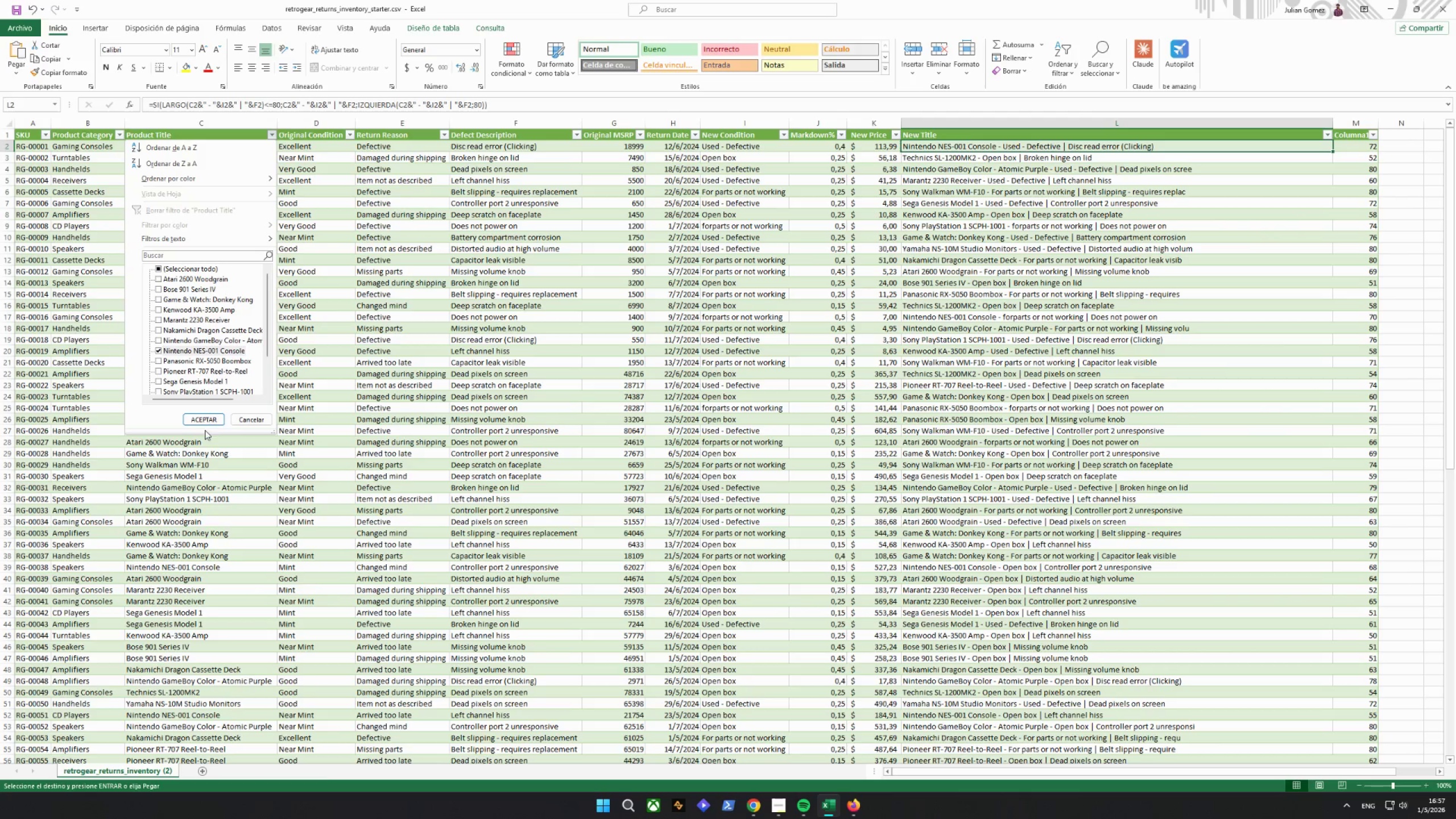 
left_click([199, 415])
 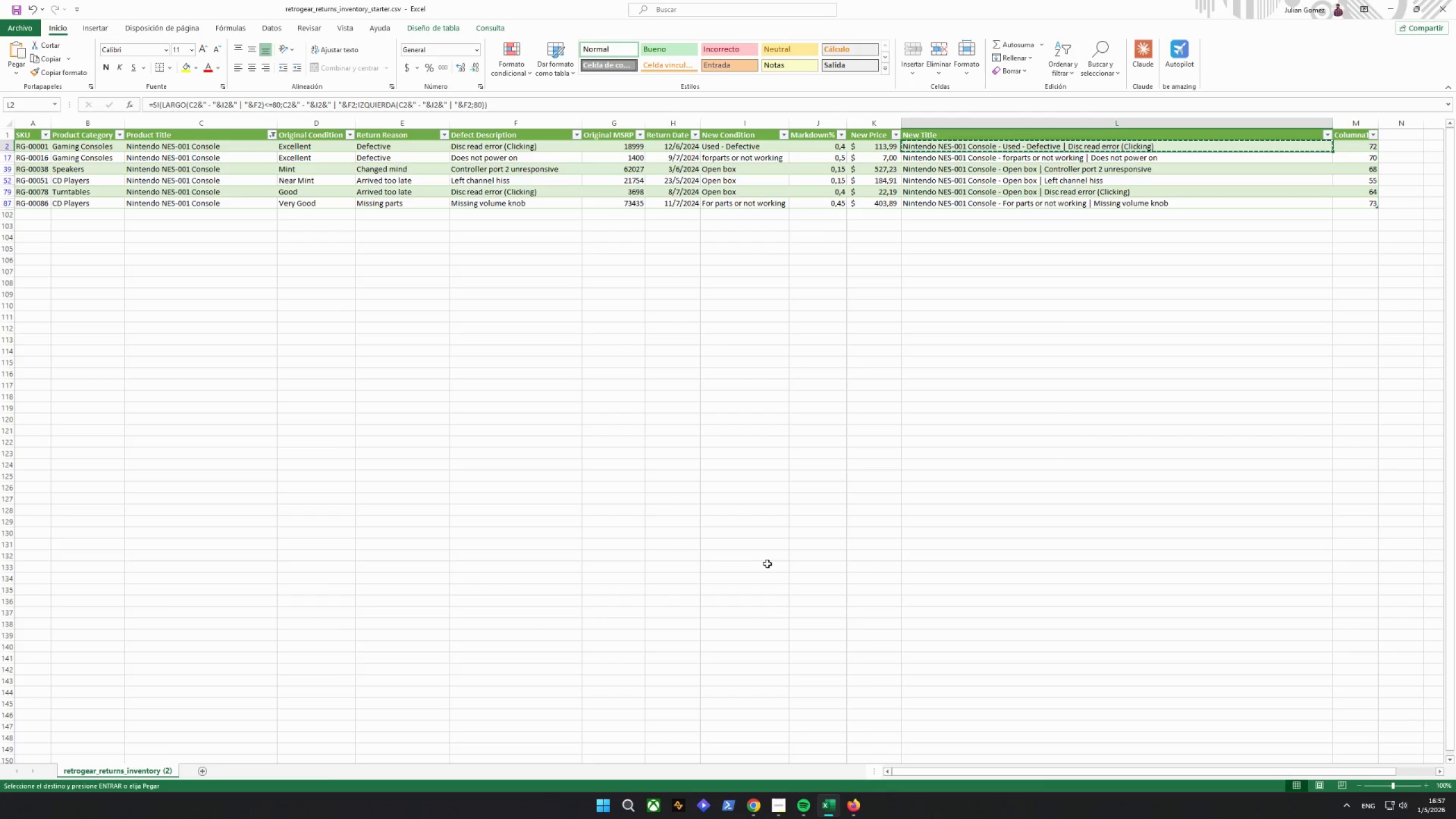 
wait(27.22)
 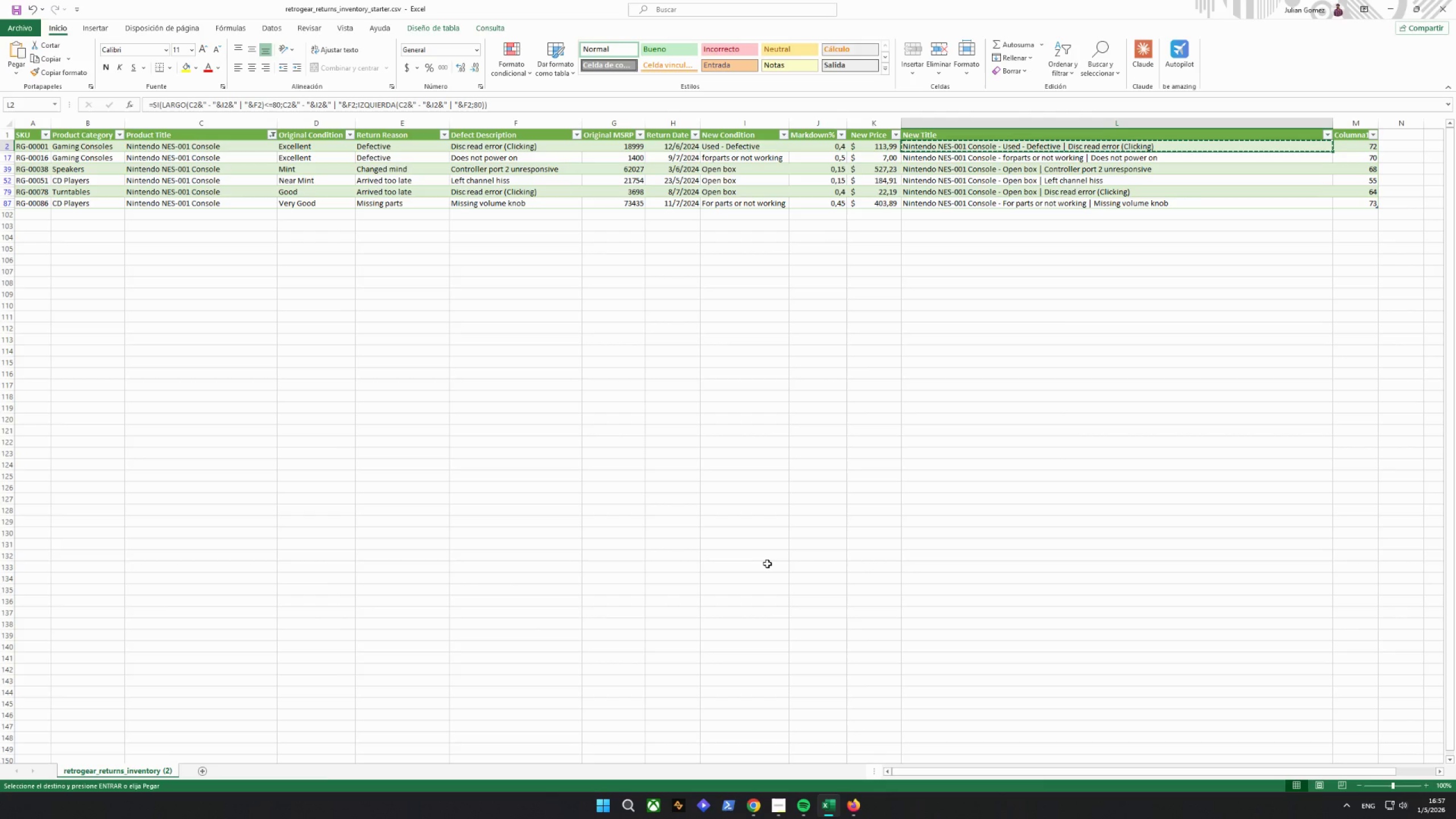 
left_click([859, 805])
 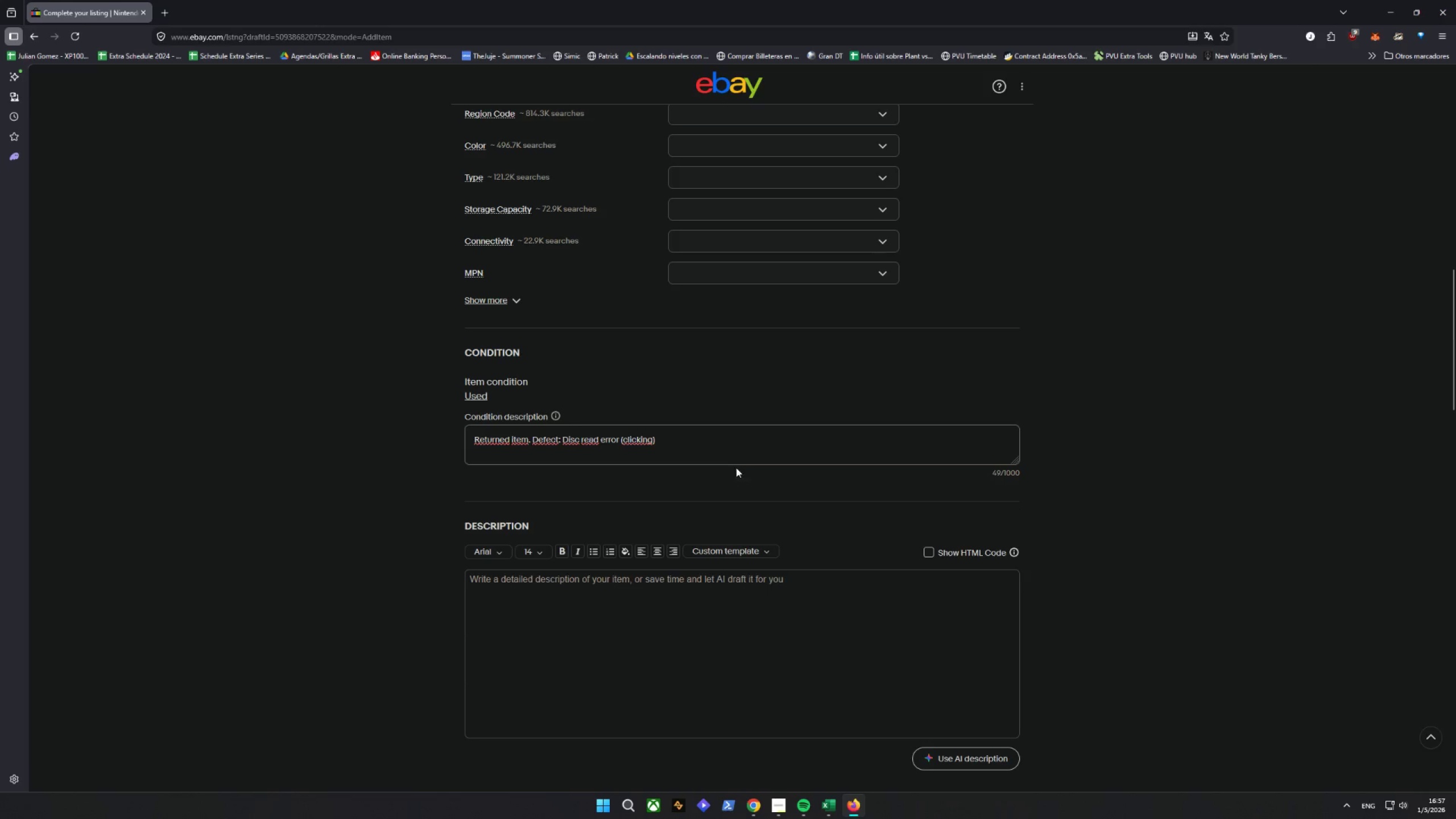 
left_click([738, 450])
 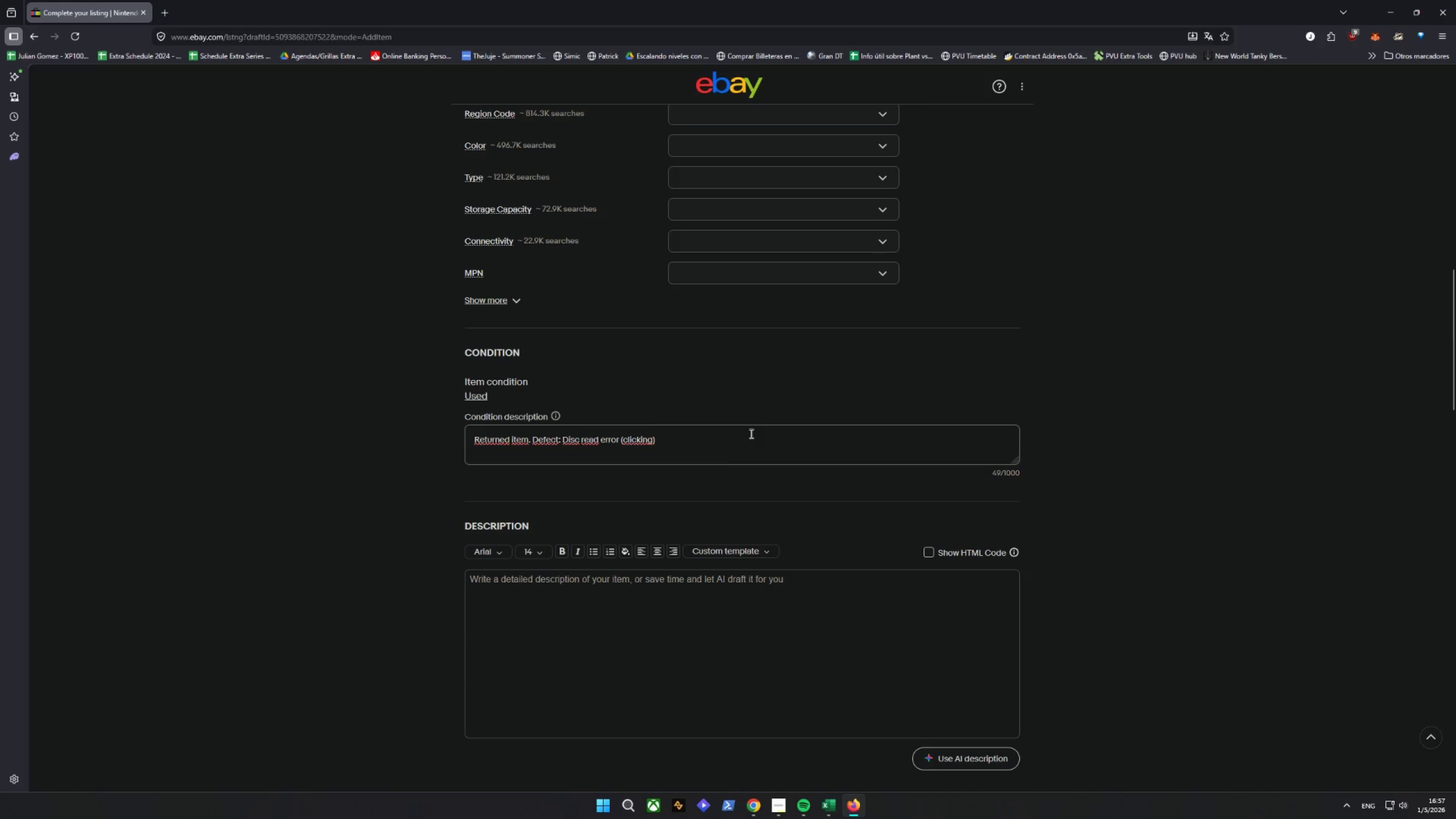 
type(. Powe)
key(Backspace)
type(er oin)
key(Backspace)
key(Backspace)
type(n)
 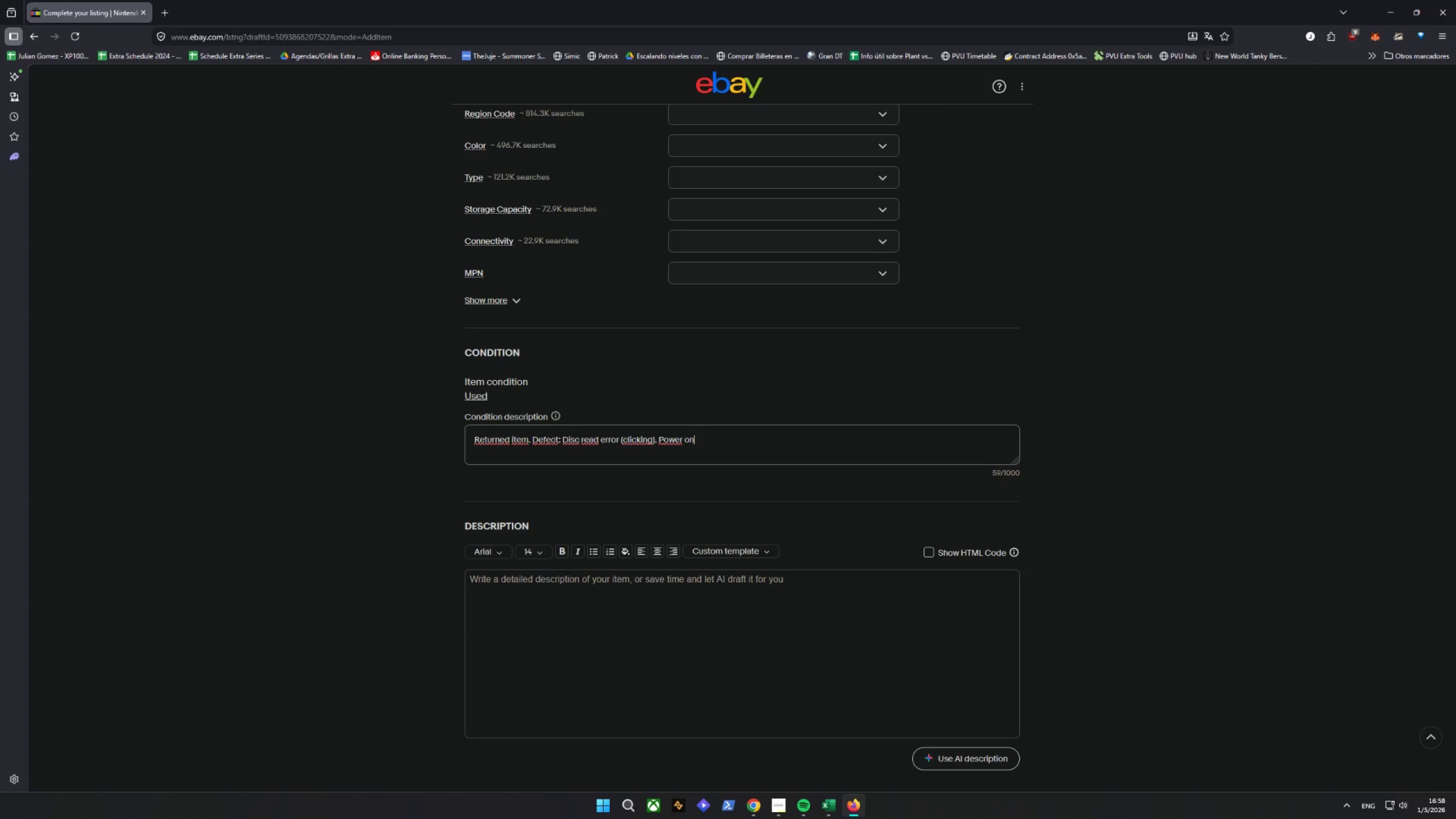 
wait(23.41)
 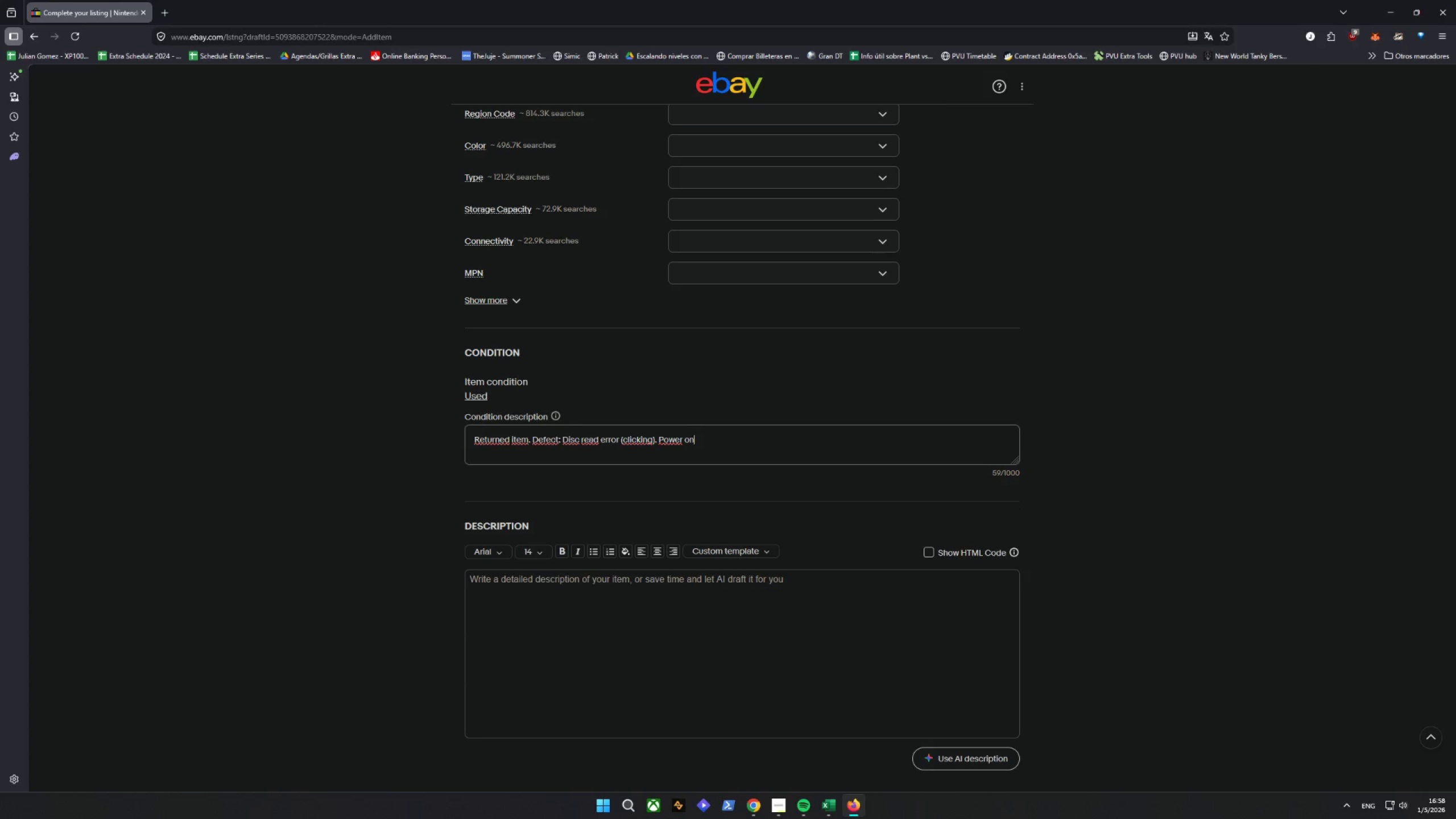 
type( but does not read disc )
key(Backspace)
type(. Sold )
key(Backspace)
type( as/)
key(Backspace)
type(-os)
key(Backspace)
key(Backspace)
type(is for parts or reap)
key(Backspace)
key(Backspace)
type(pari)
key(Backspace)
key(Backspace)
type(ir.)
 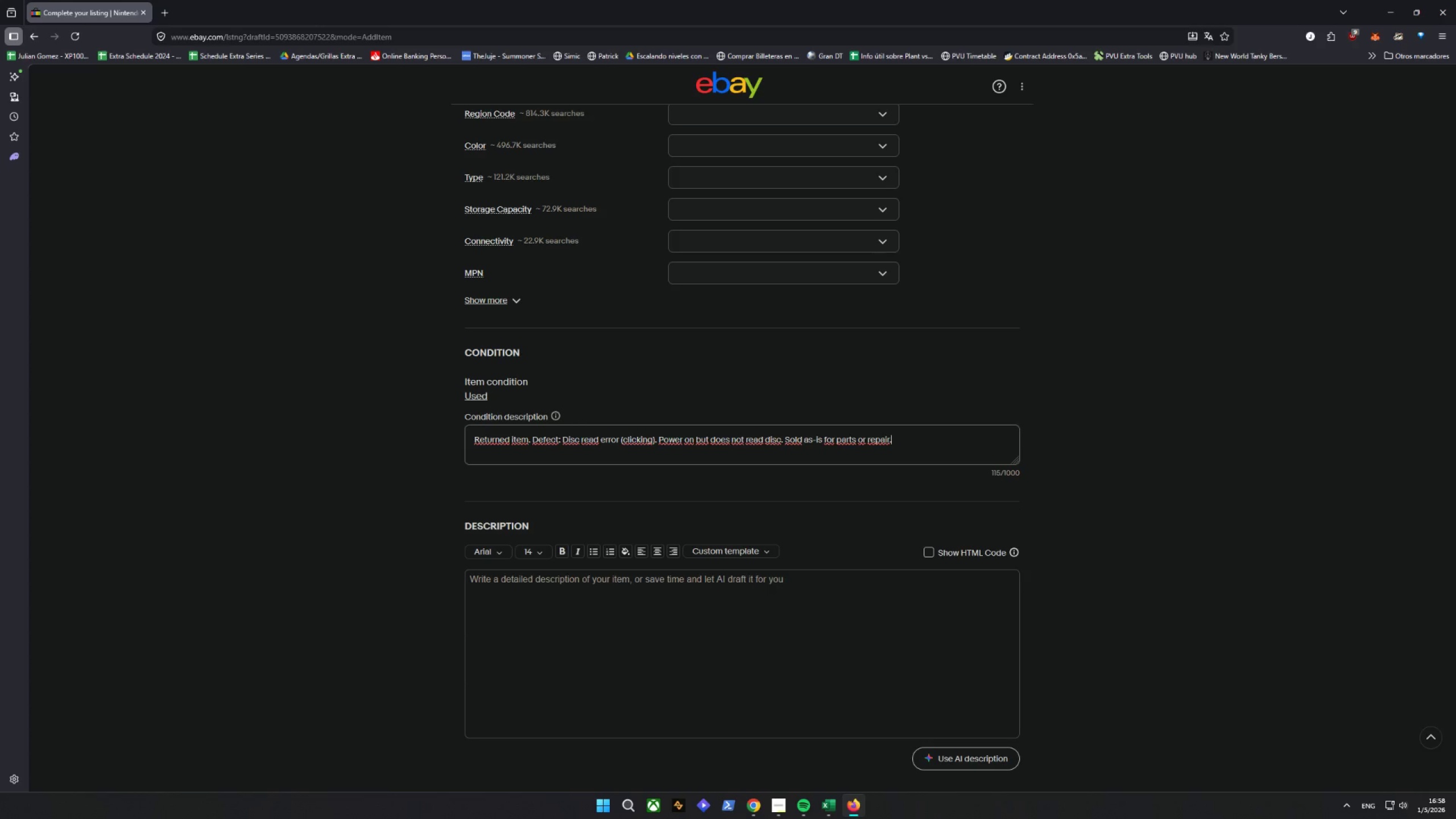 
wait(6.86)
 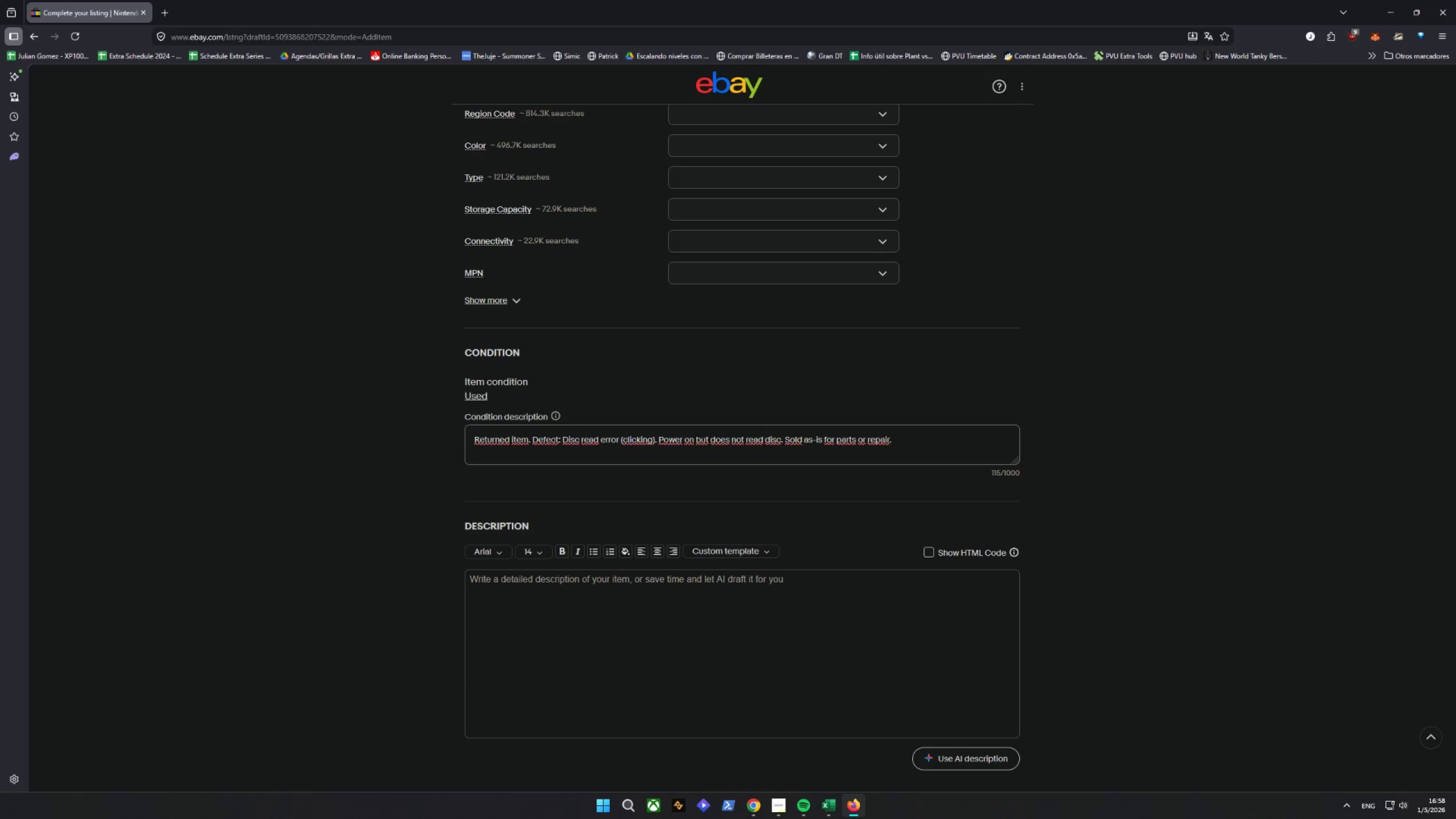 
key(Shift+Enter)
 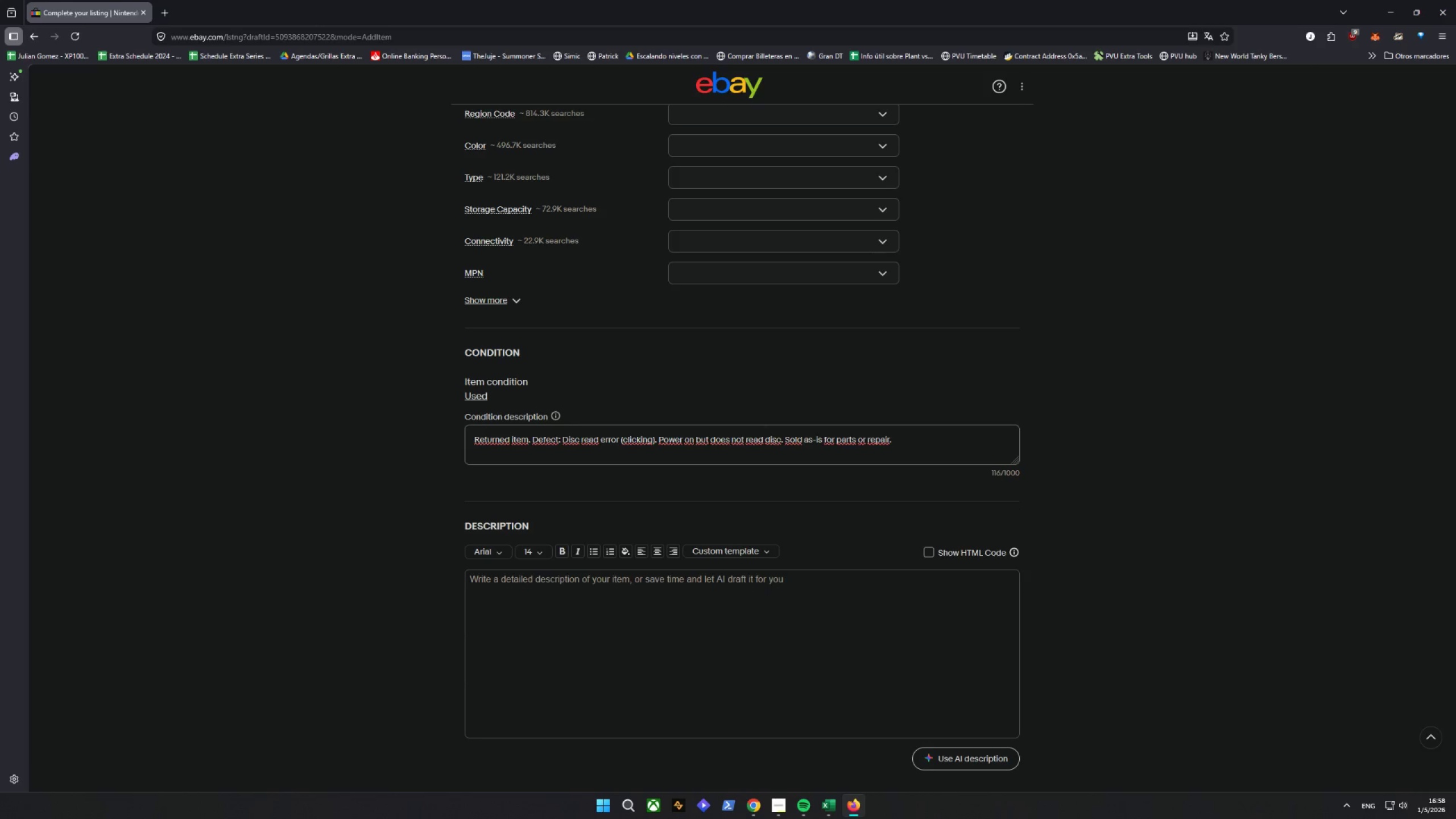 
type(Original MSRP: $189.99. cLEARE)
key(Backspace)
type(AN)
key(Backspace)
key(Backspace)
key(Backspace)
key(Backspace)
key(Backspace)
key(Backspace)
key(Backspace)
type(c)
key(Backspace)
 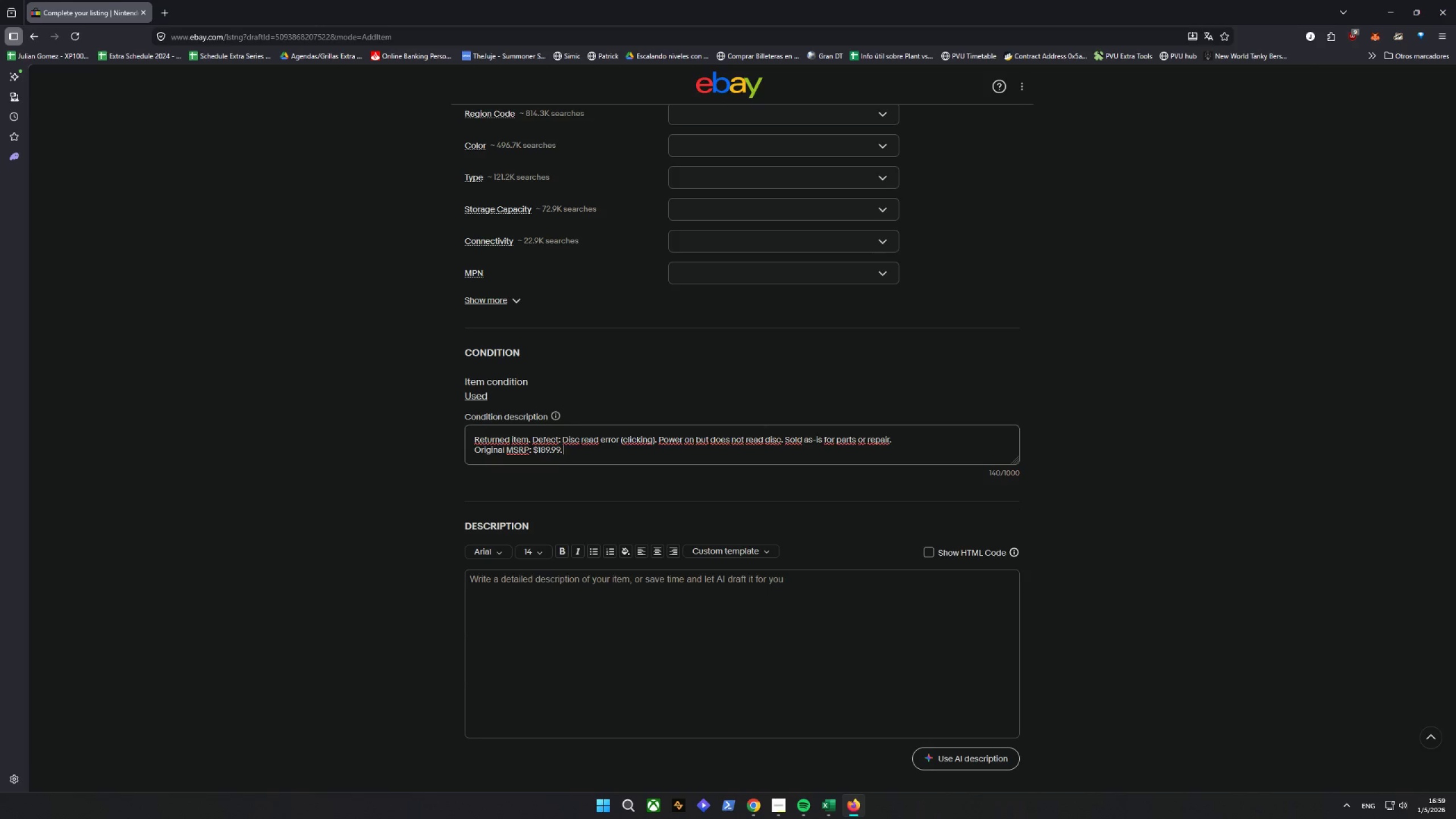 
wait(6.64)
 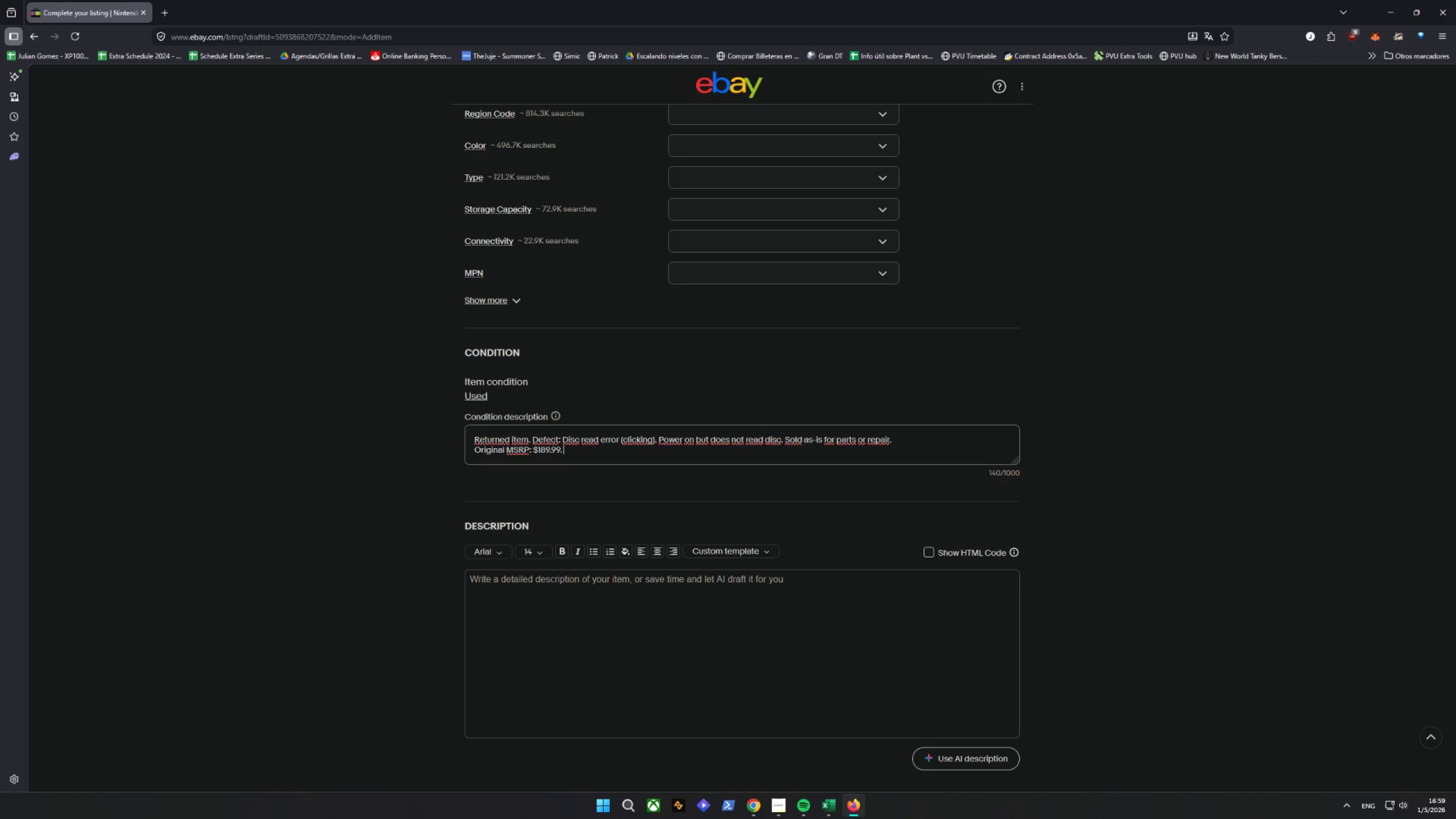 
type( )
key(Backspace)
type(c)
key(Backspace)
type( Cleare)
key(Backspace)
type(ance Pr)
key(Backspace)
key(Backspace)
type(pRI)
key(Backspace)
key(Backspace)
type(tri)
key(Backspace)
key(Backspace)
type(ice.)
 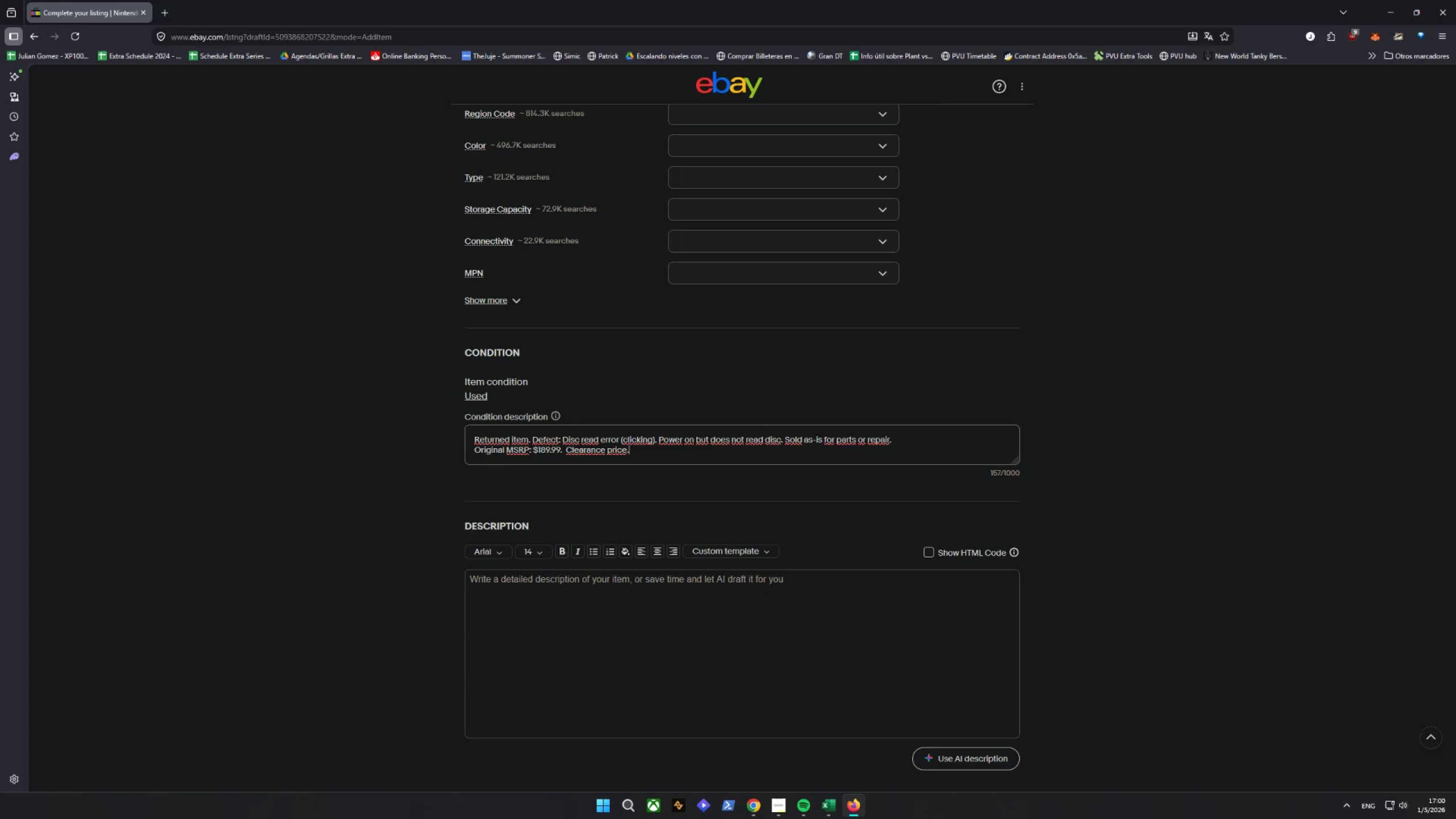 
wait(86.11)
 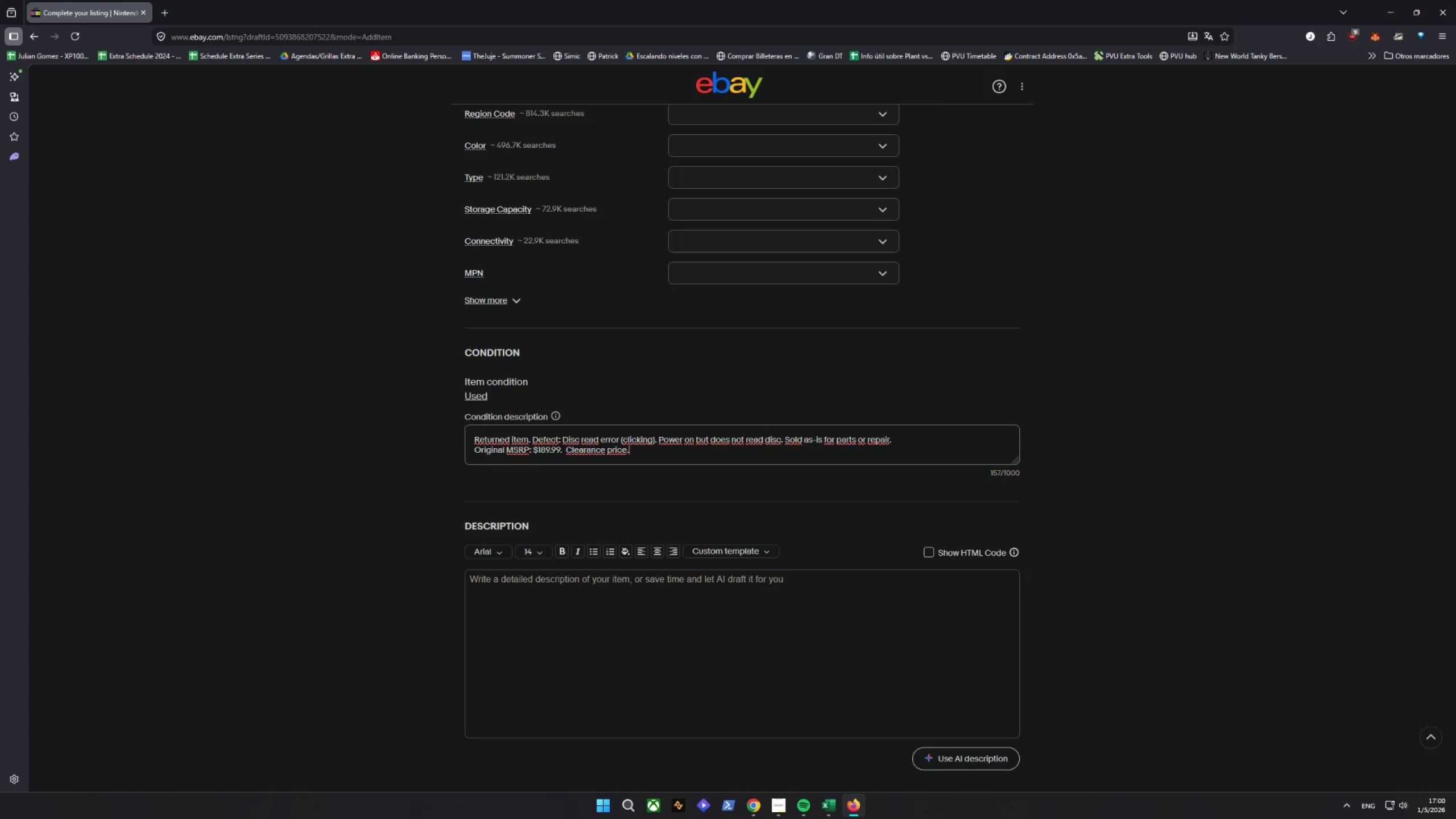 
scroll: coordinate [866, 332], scroll_direction: down, amount: 3.0
 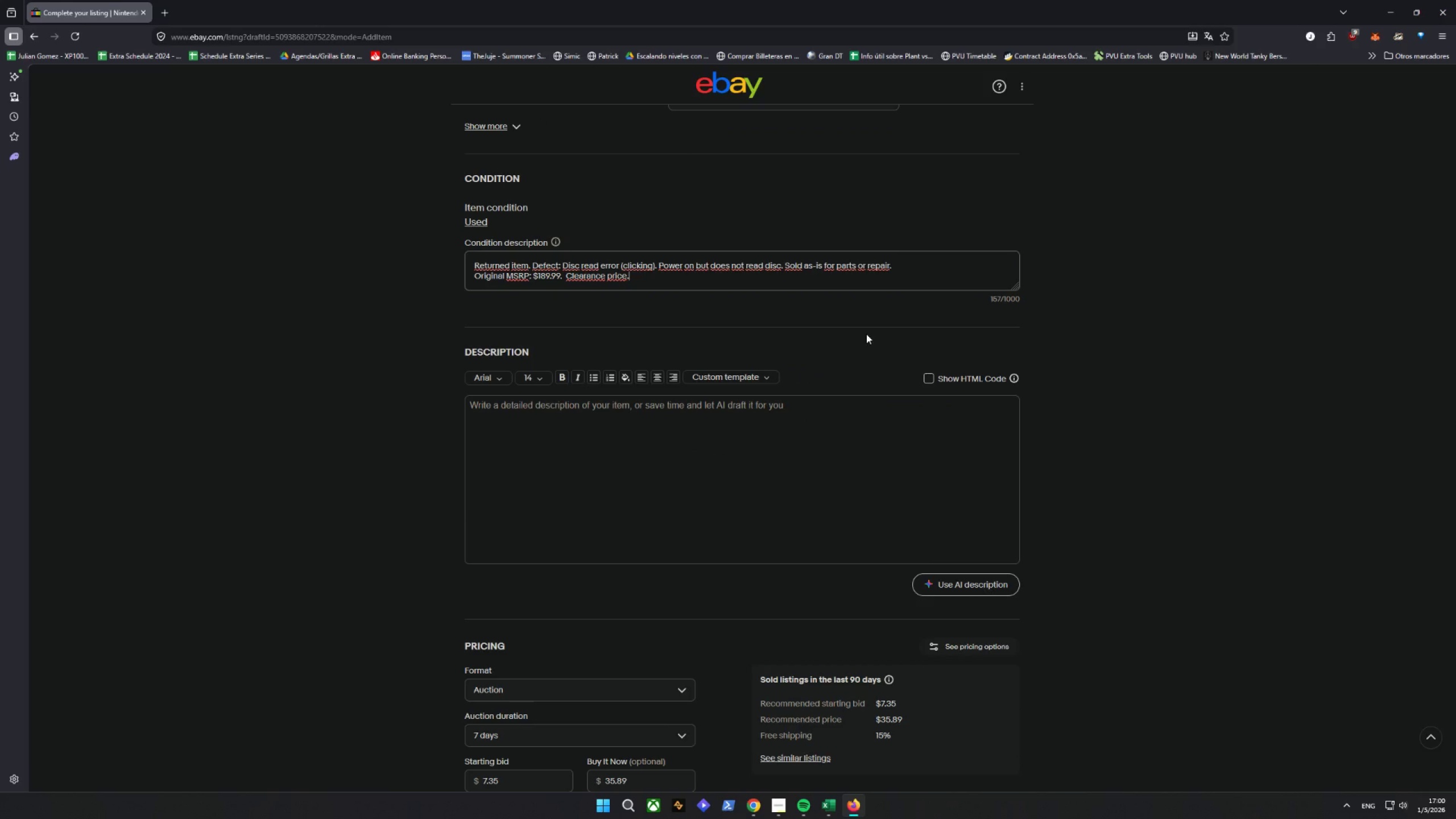 
scroll: coordinate [819, 399], scroll_direction: up, amount: 17.0
 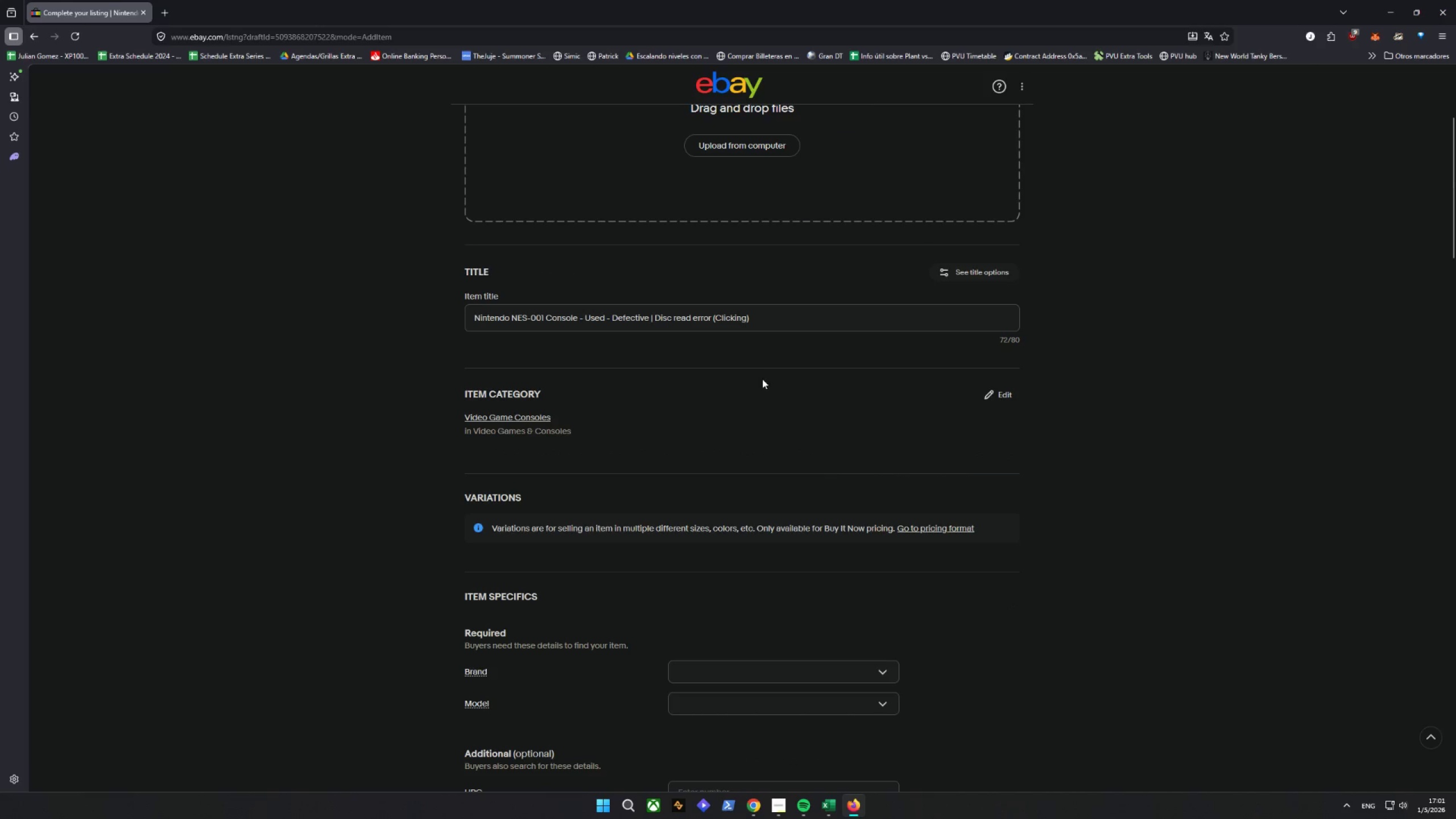 
scroll: coordinate [715, 473], scroll_direction: down, amount: 4.0
 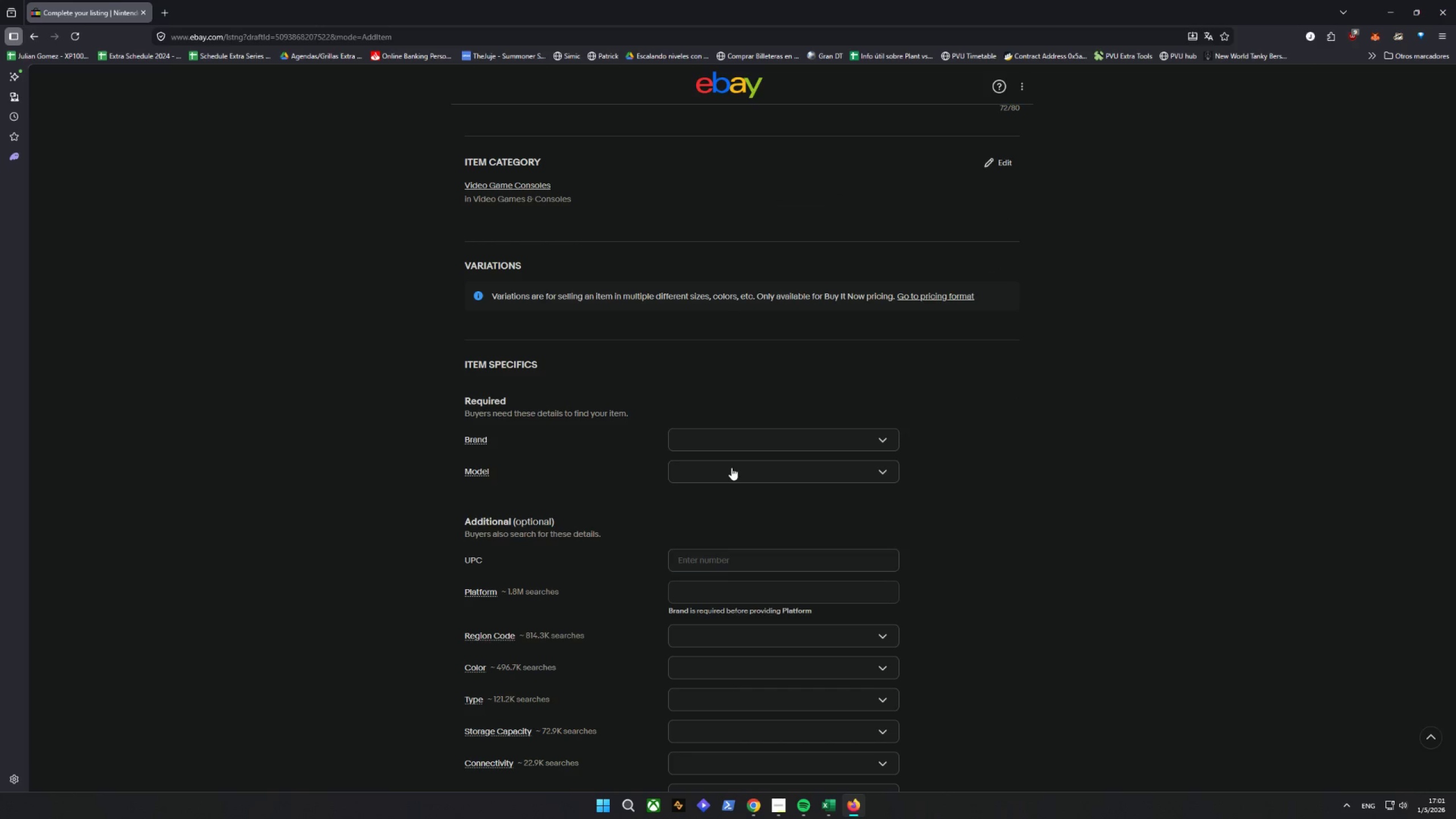 
left_click_drag(start_coordinate=[694, 441], to_coordinate=[701, 440])
 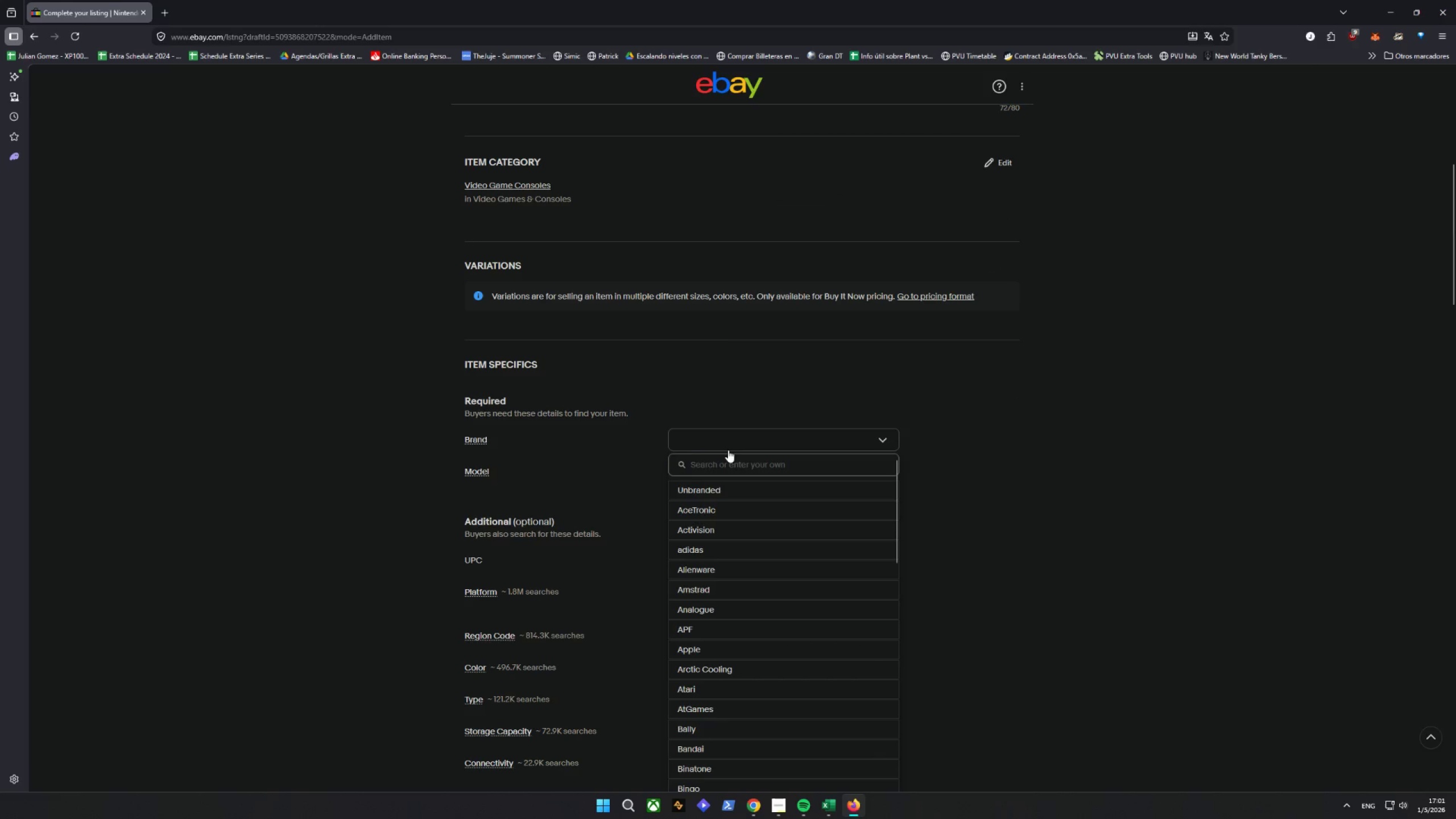 
type(ninte)
 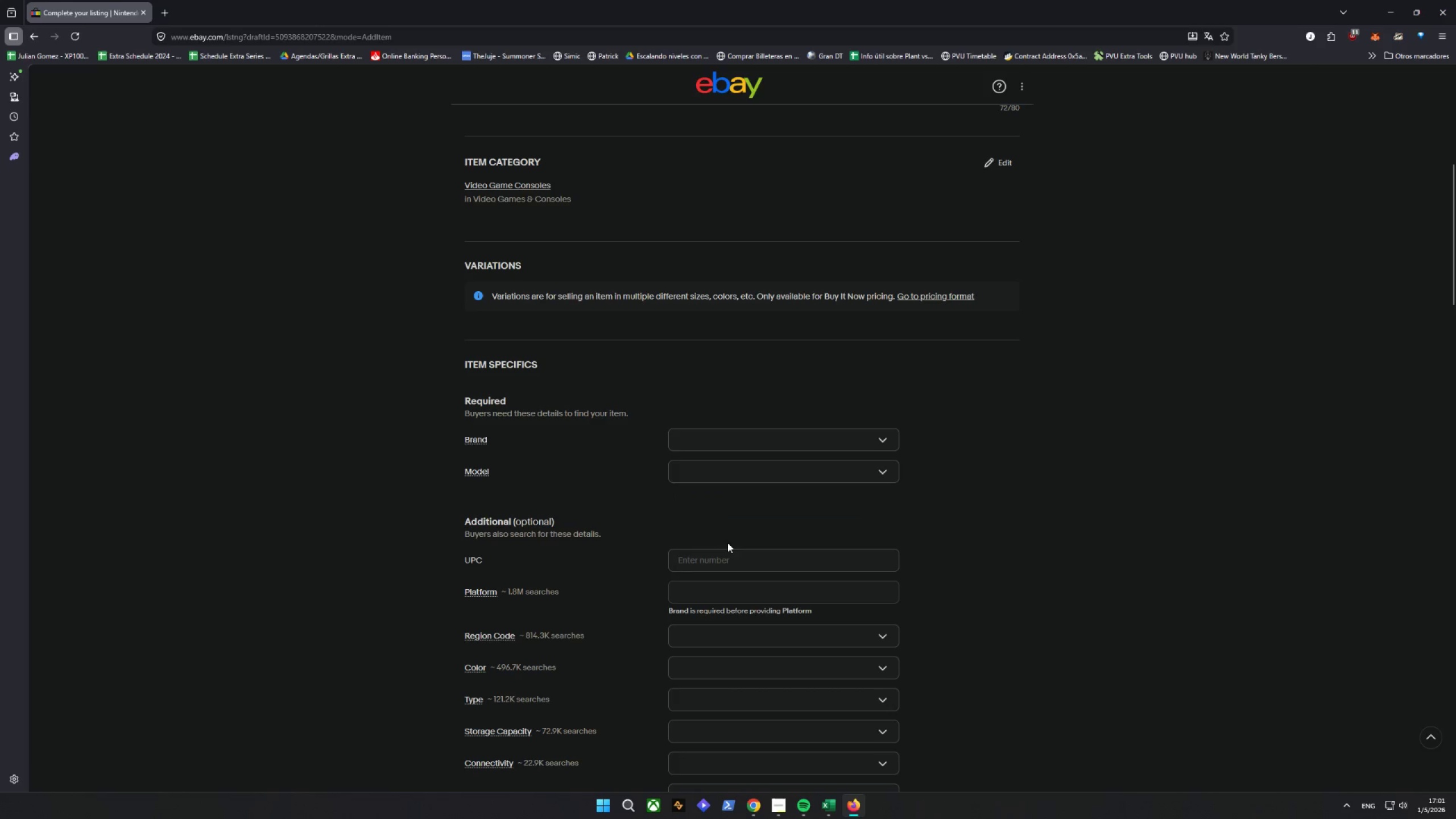 
left_click([712, 450])
 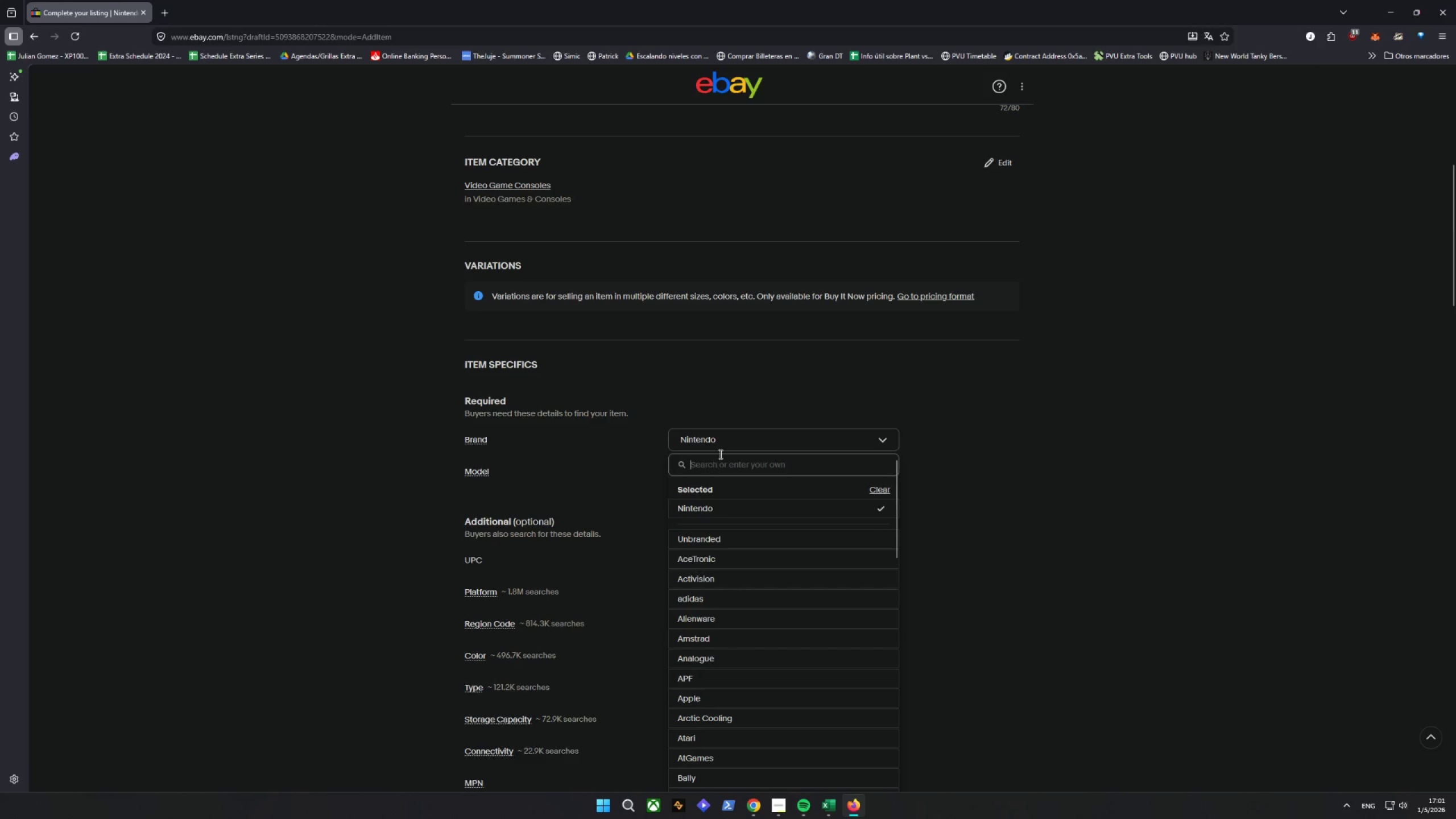 
left_click([717, 440])
 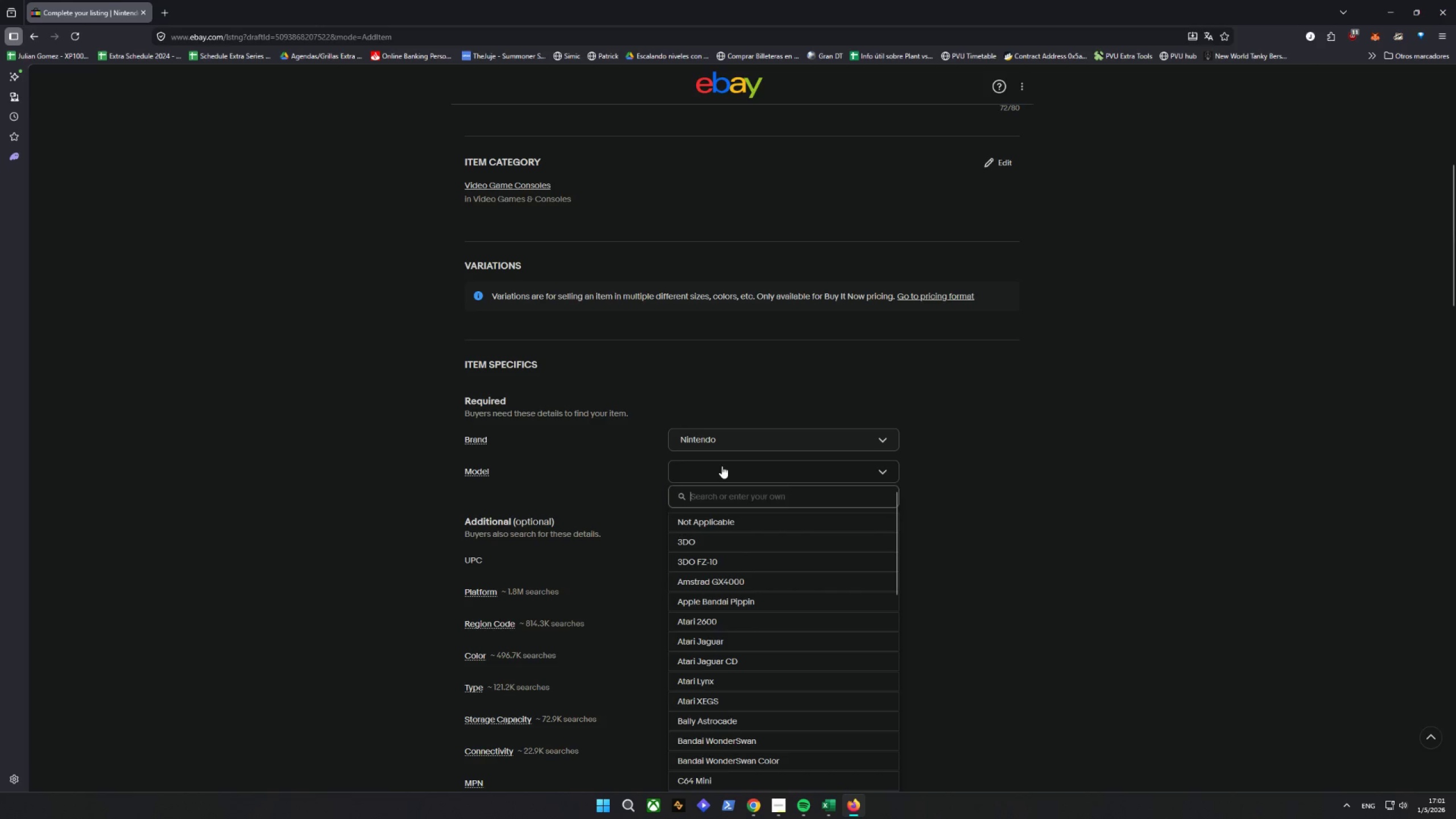 
type(nes)
 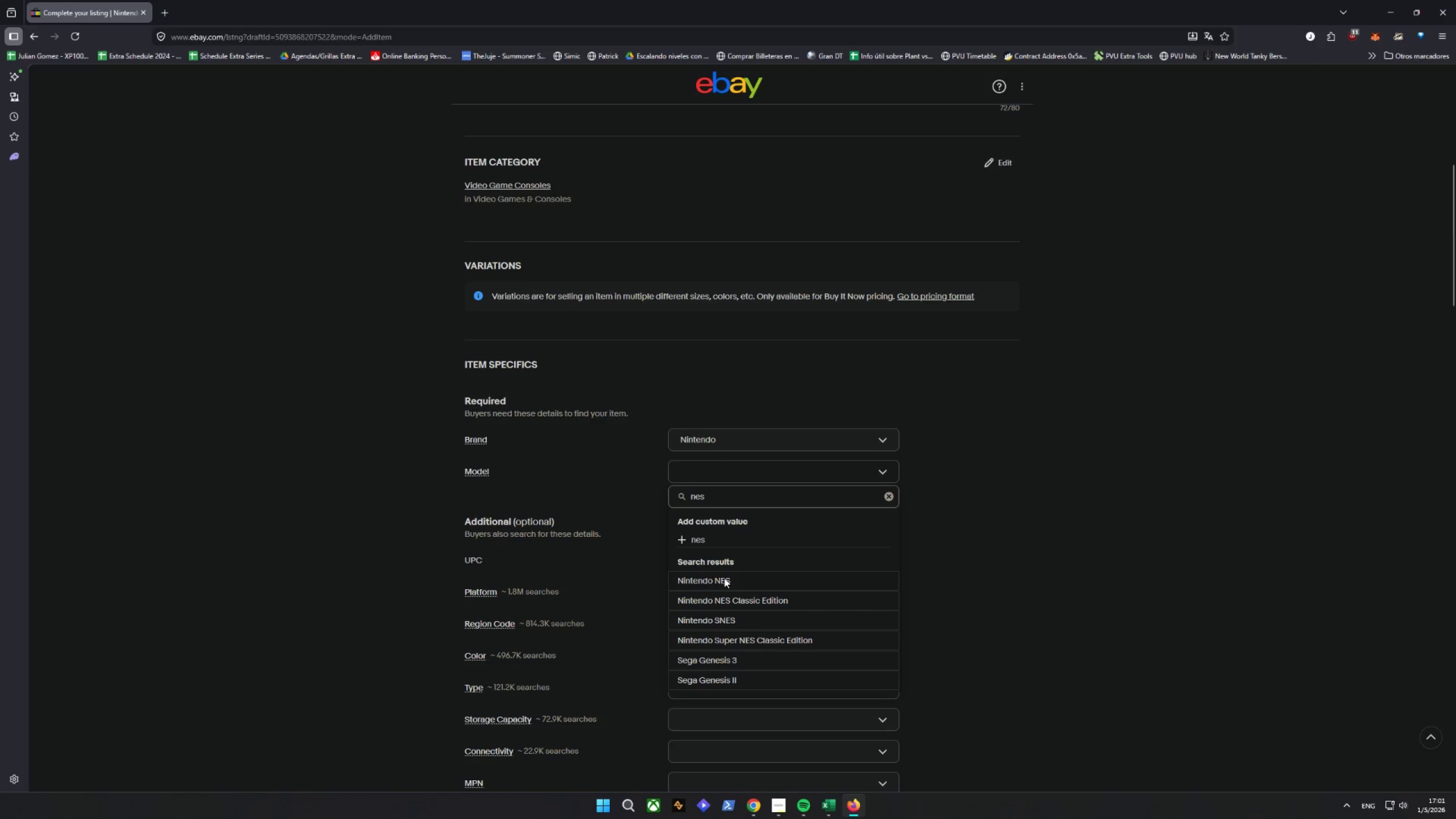 
wait(9.62)
 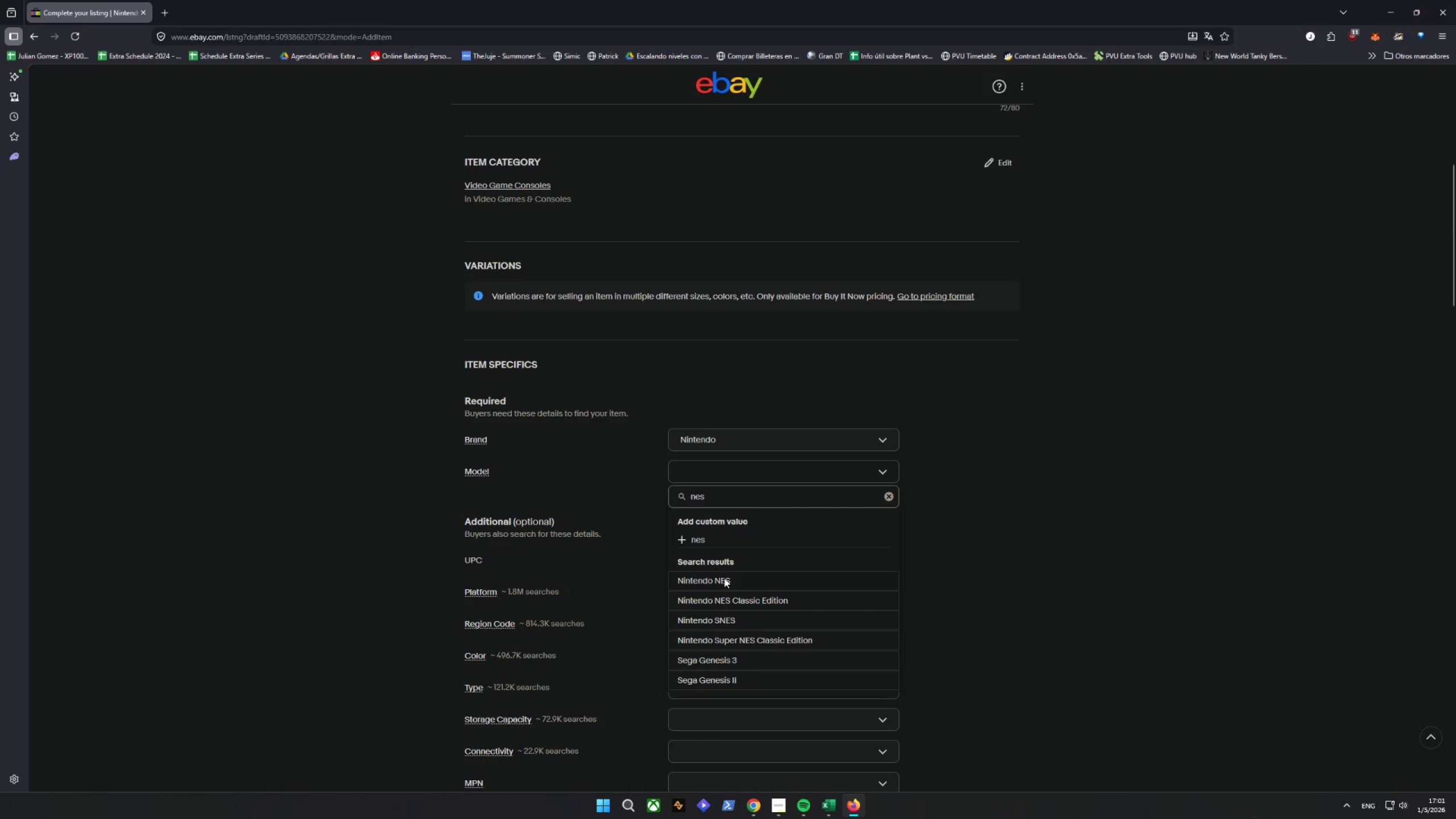 
left_click([830, 803])
 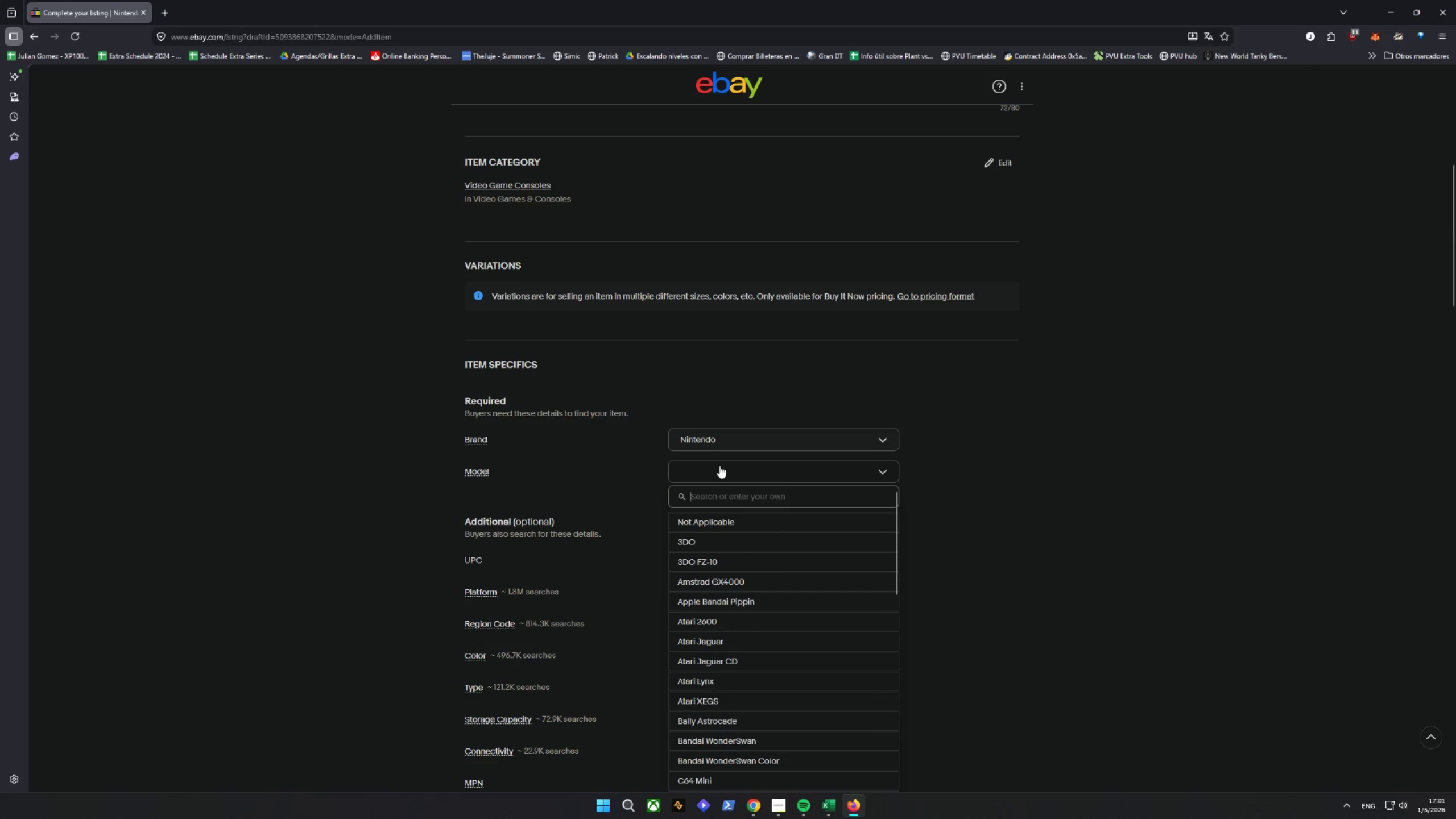 
type(nes)
key(Backspace)
key(Backspace)
key(Backspace)
type(NES)
key(Backspace)
key(Backspace)
key(Backspace)
type(NIN)
key(Backspace)
key(Backspace)
type(INTENDO NESS 001)
 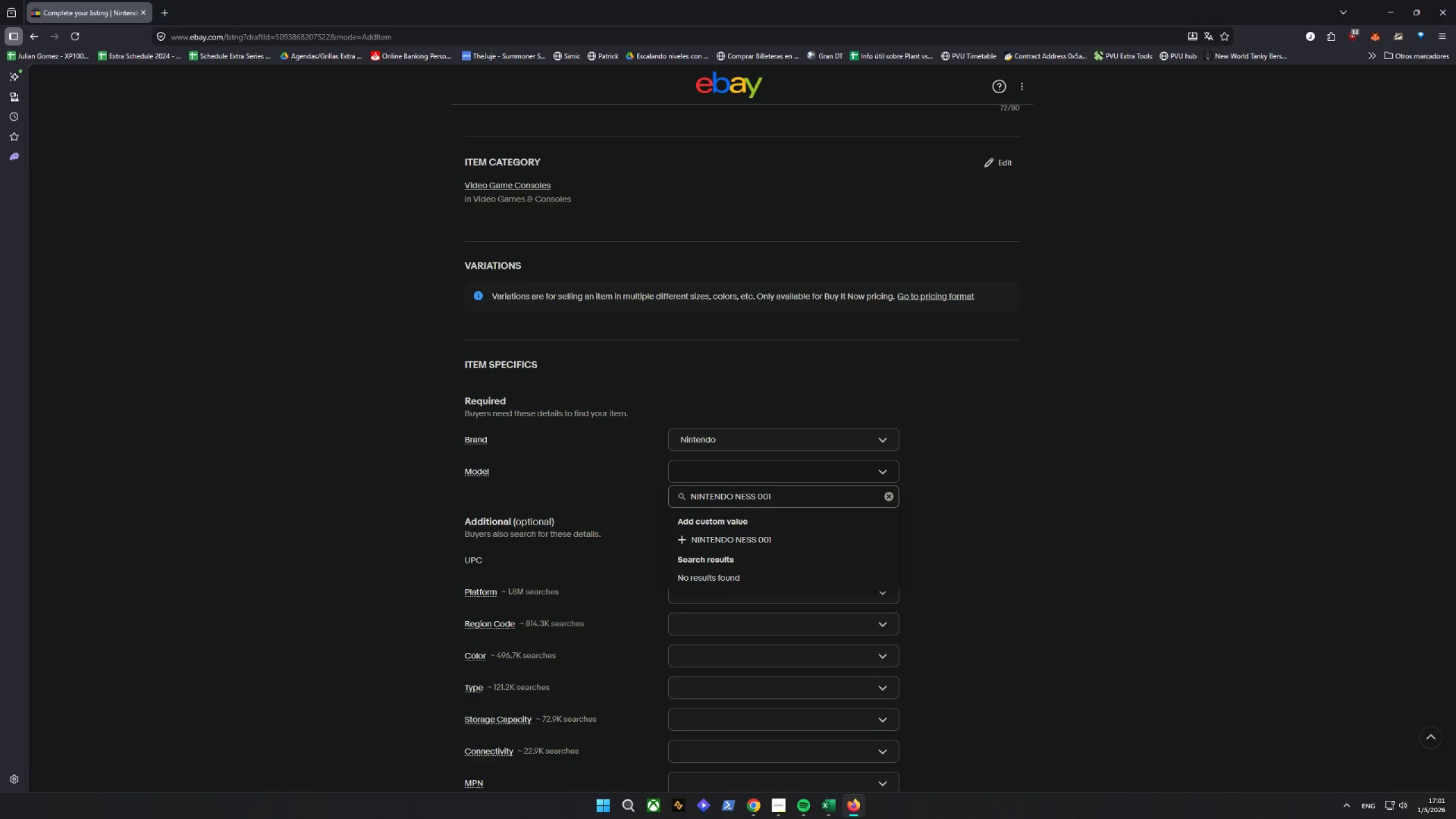 
wait(8.19)
 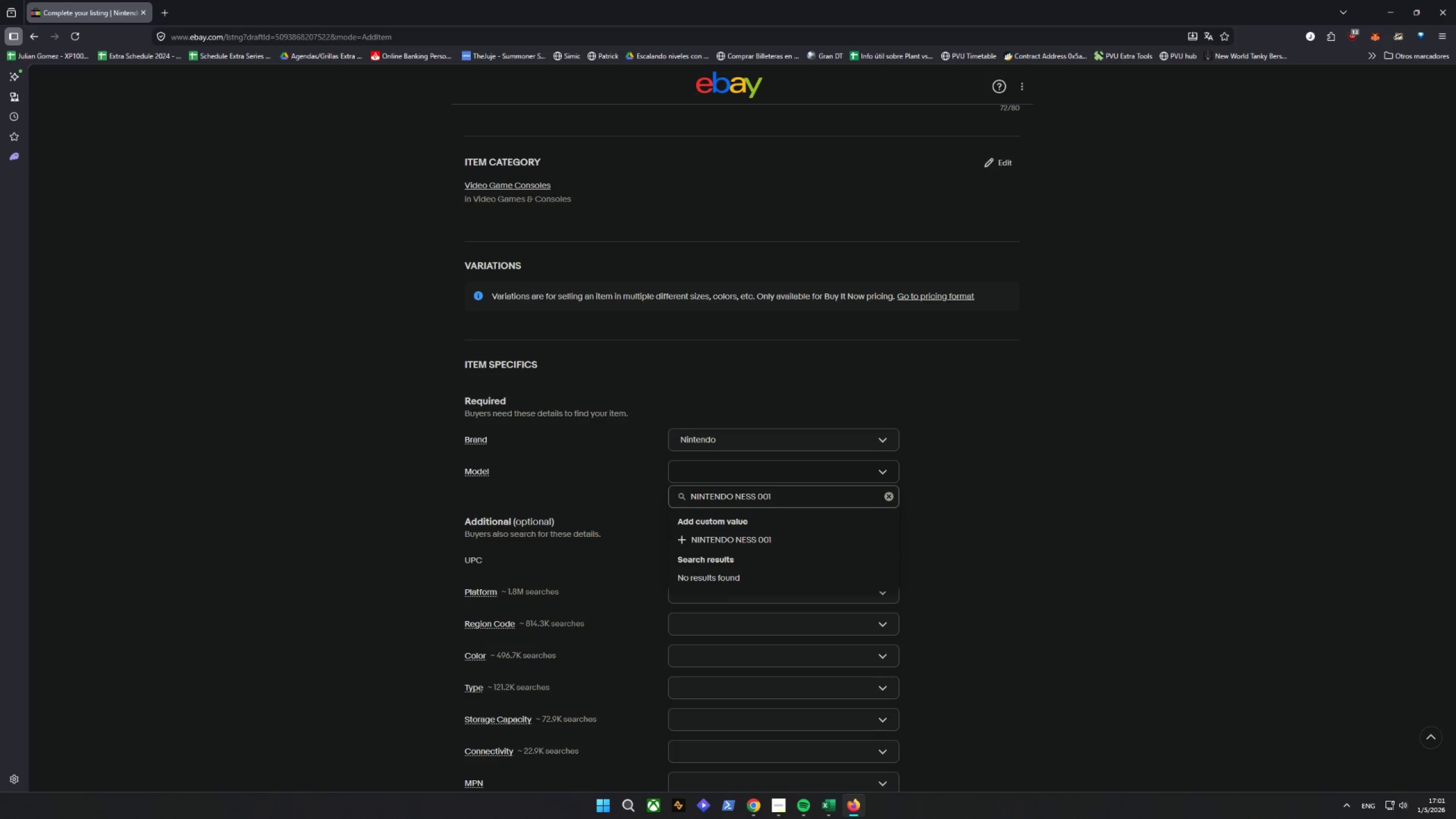 
key(Backspace)
type(NES )
key(Backspace)
type(/)
key(Backspace)
type( - 001)
 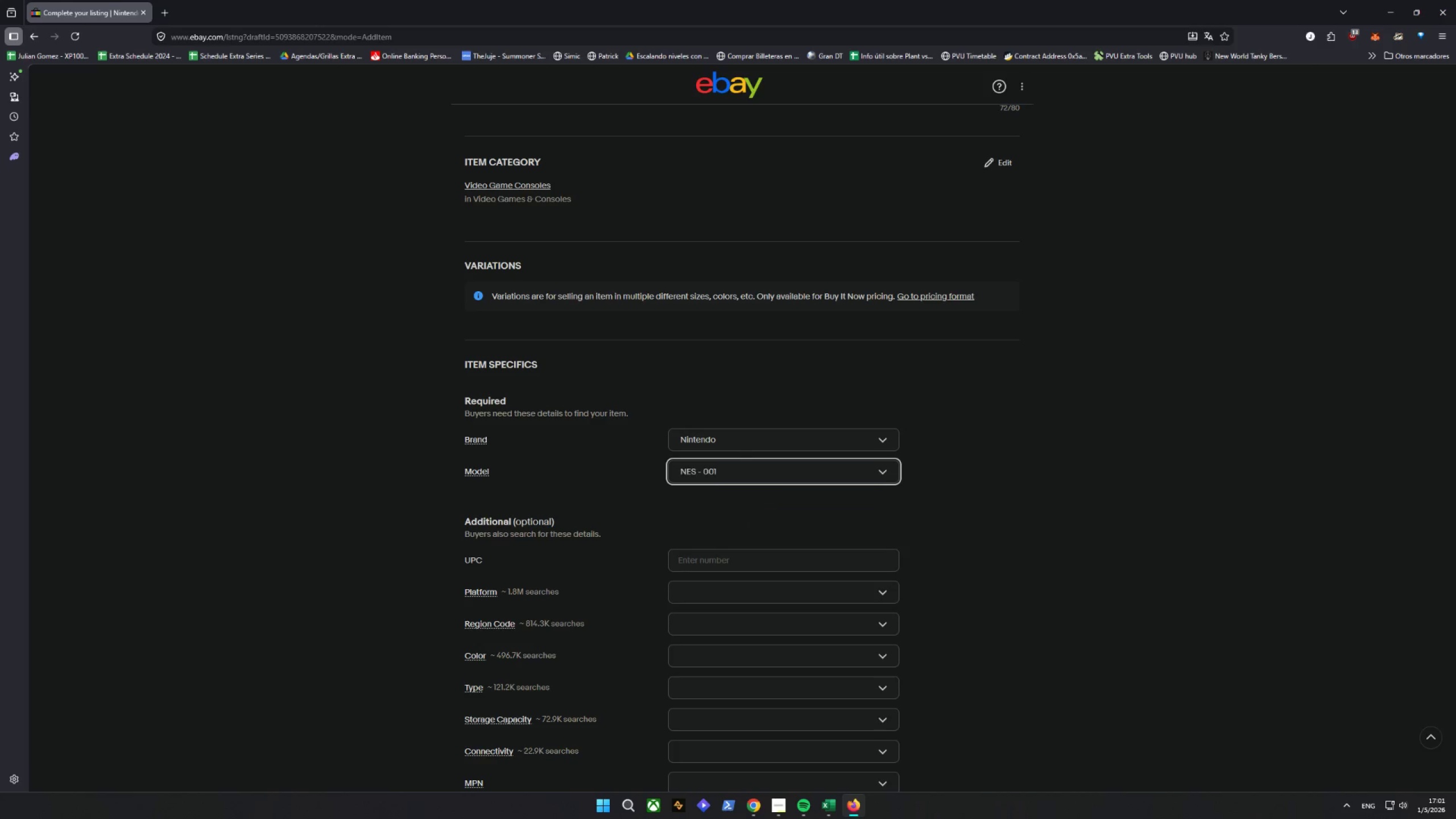 
key(Enter)
 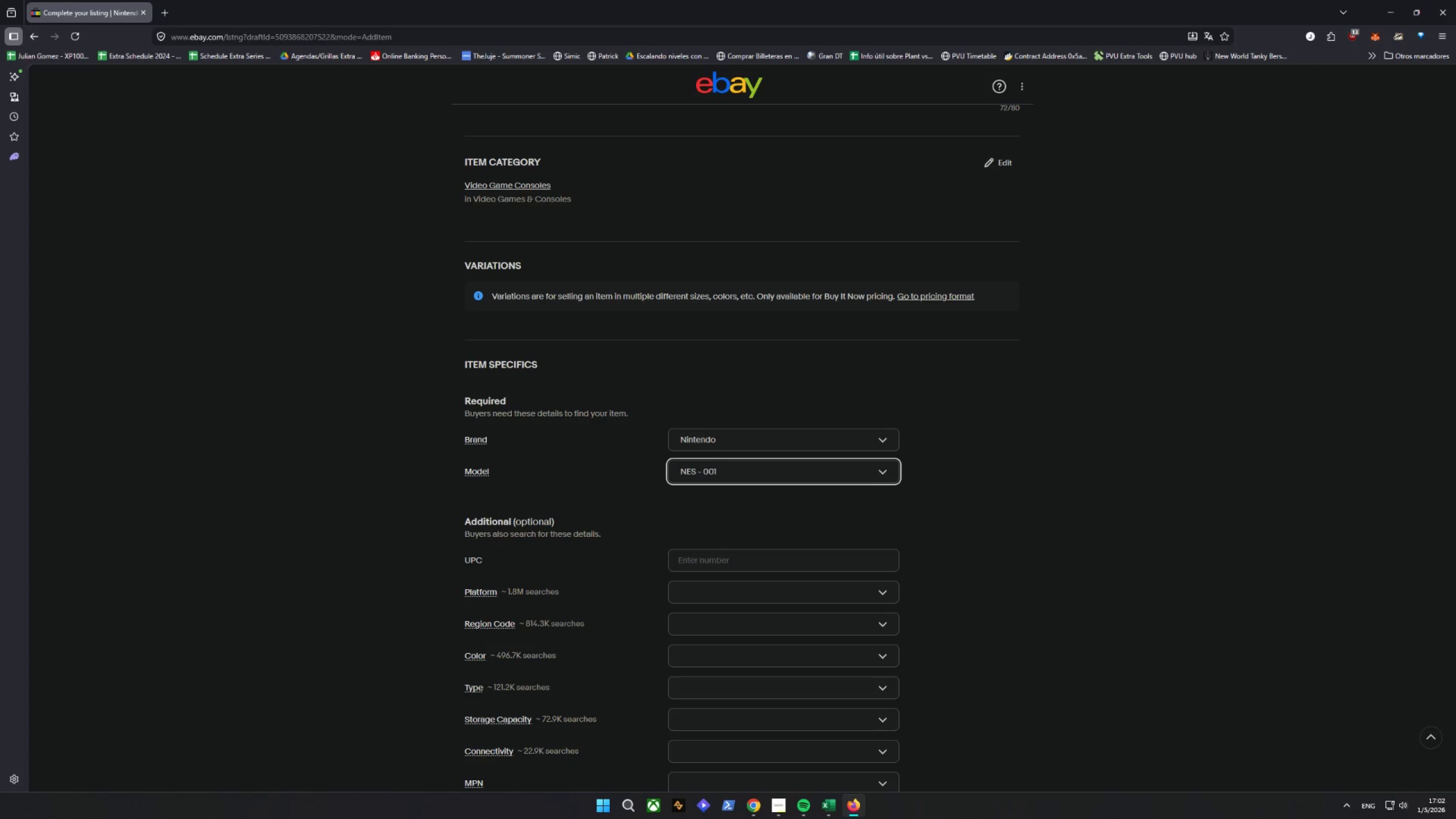 
wait(12.47)
 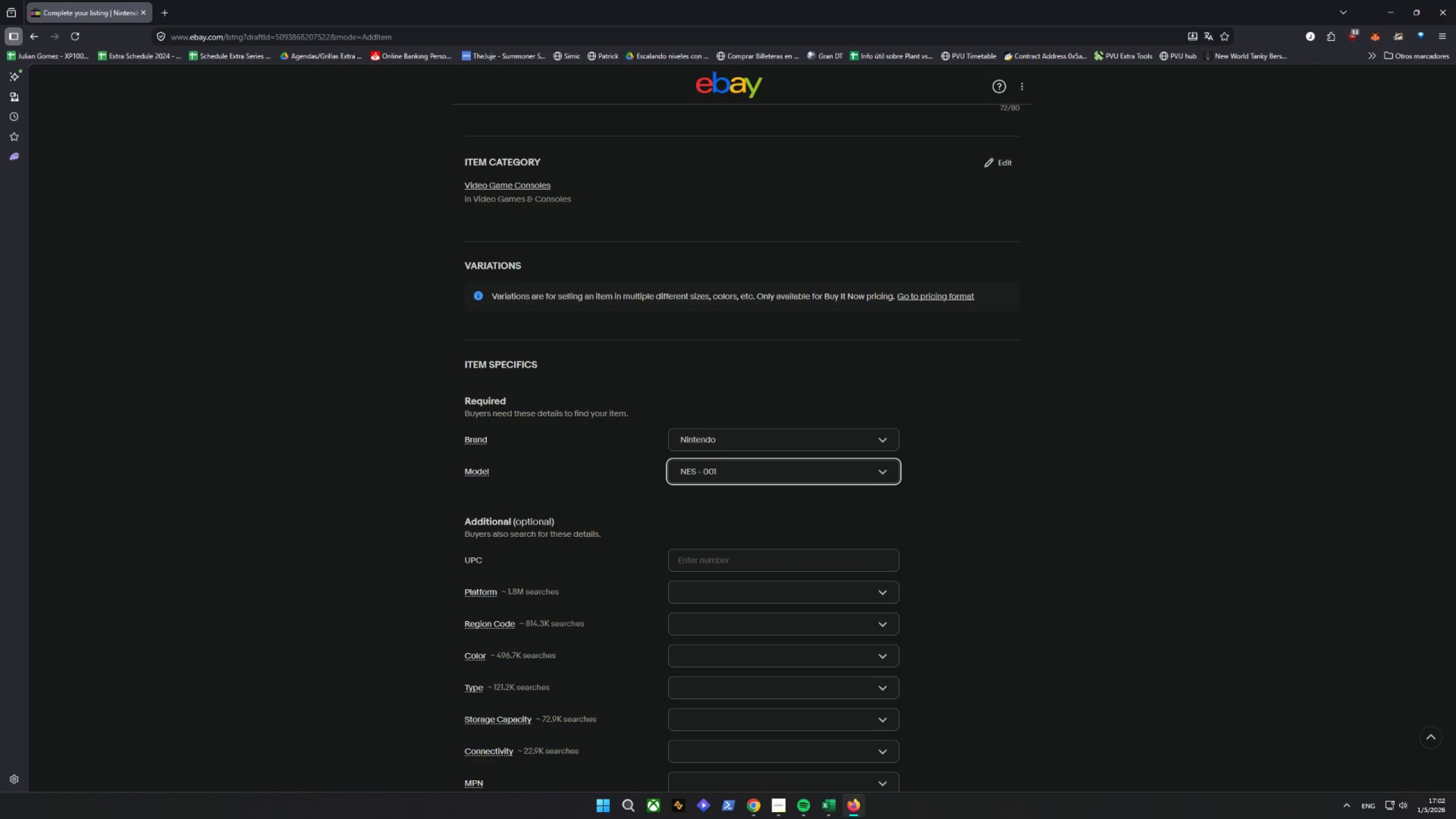 
scroll: coordinate [684, 549], scroll_direction: down, amount: 2.0
 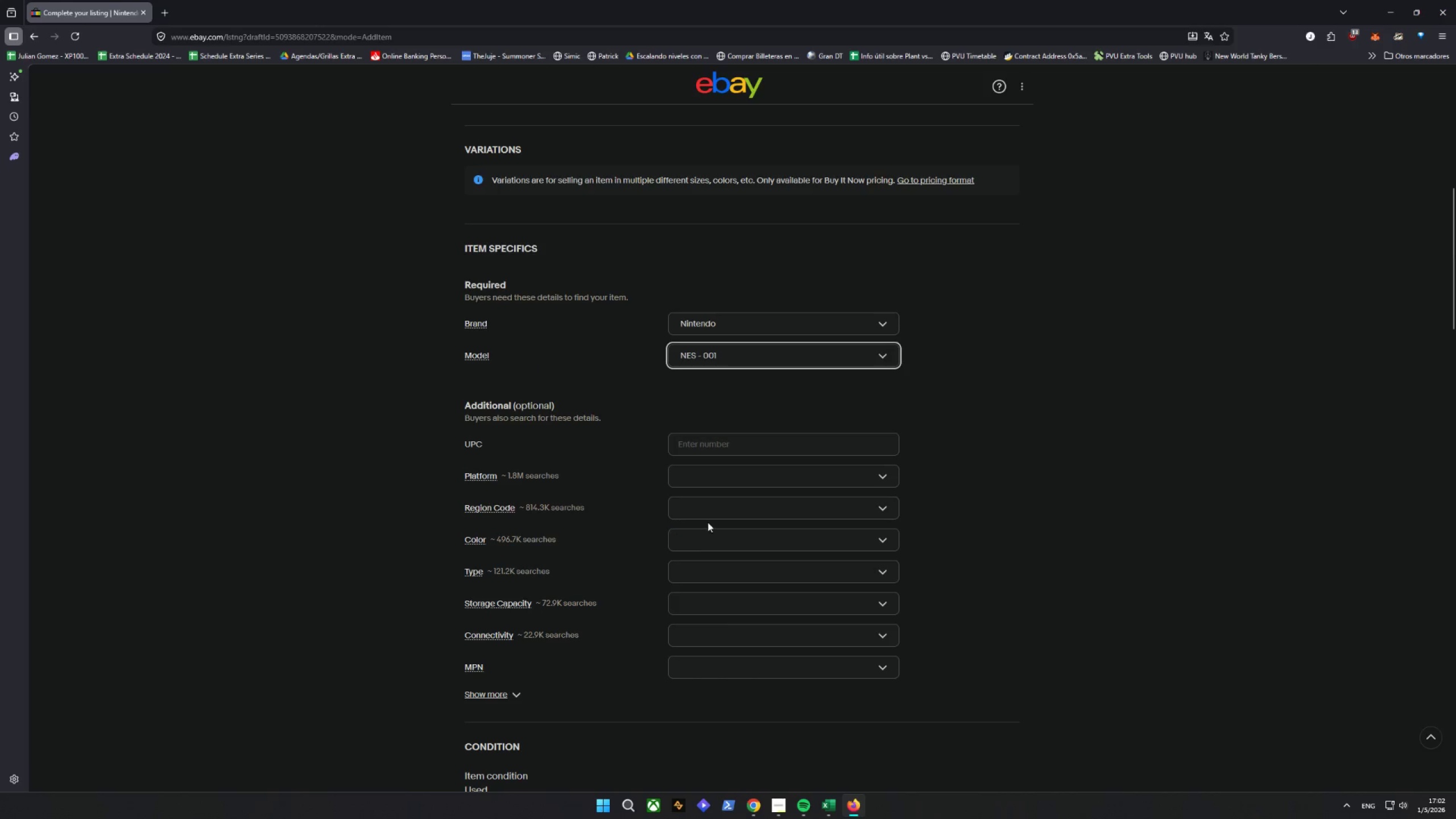 
left_click([726, 511])
 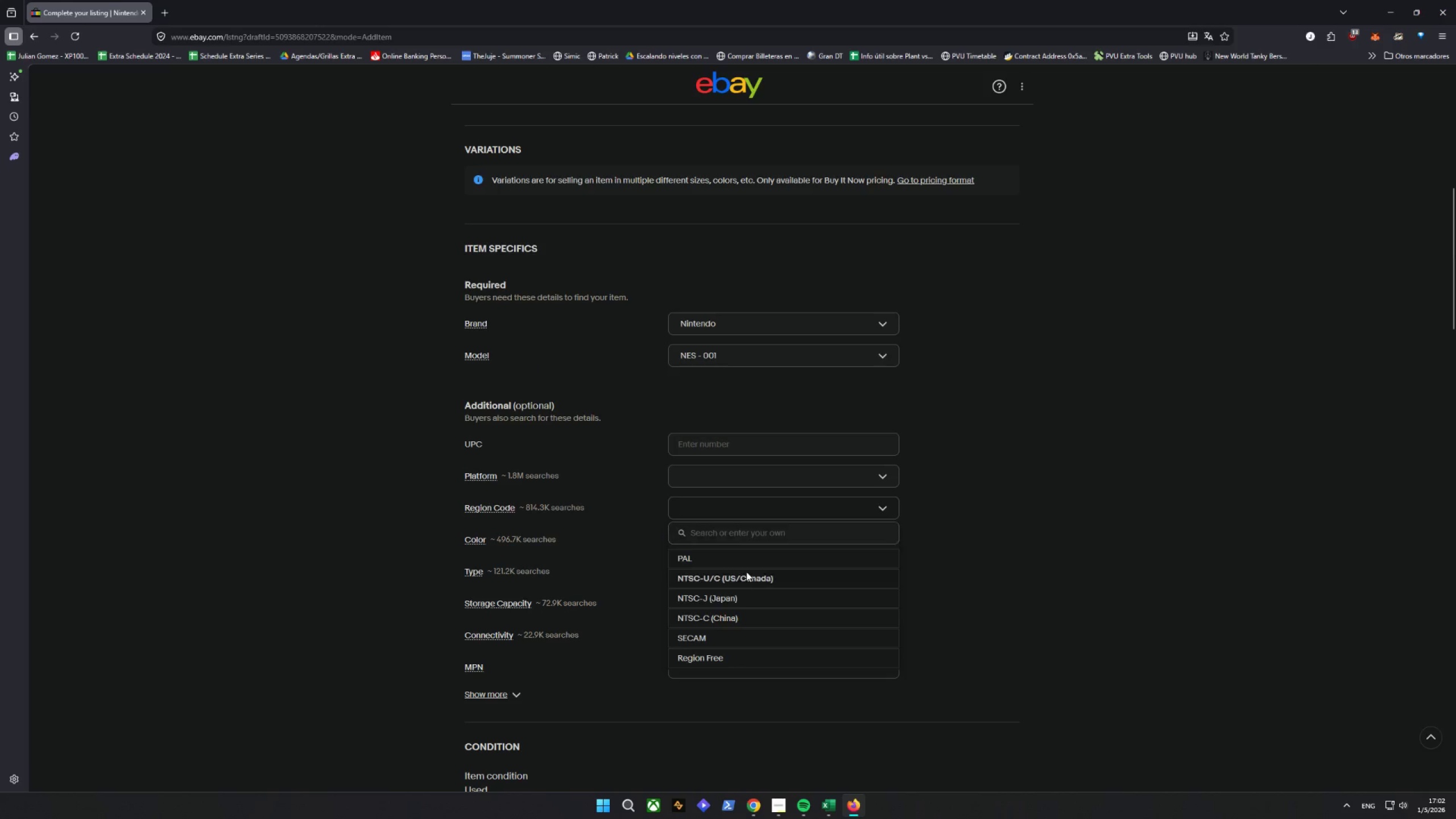 
wait(8.39)
 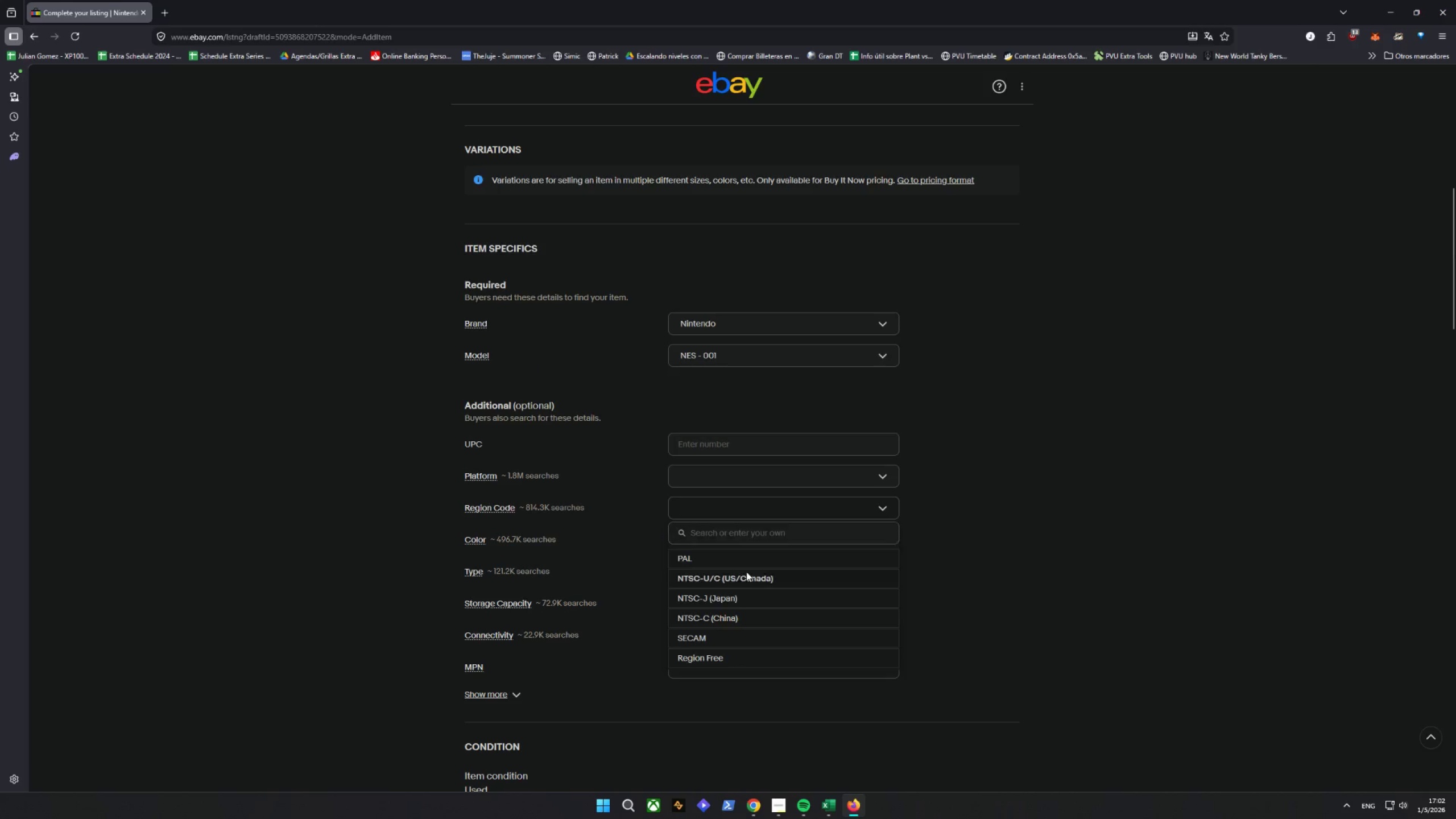 
left_click([702, 541])
 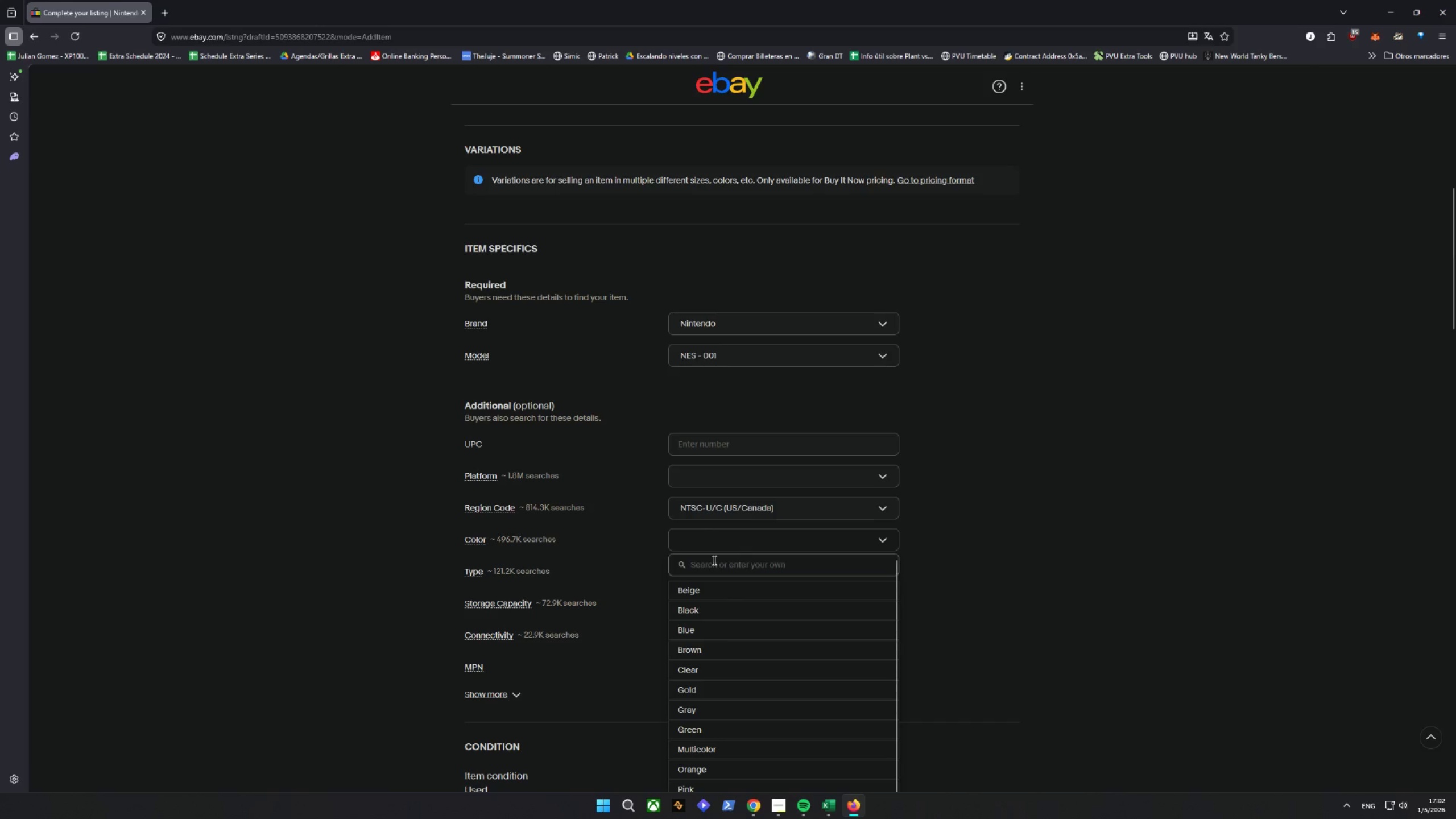 
key(G)
 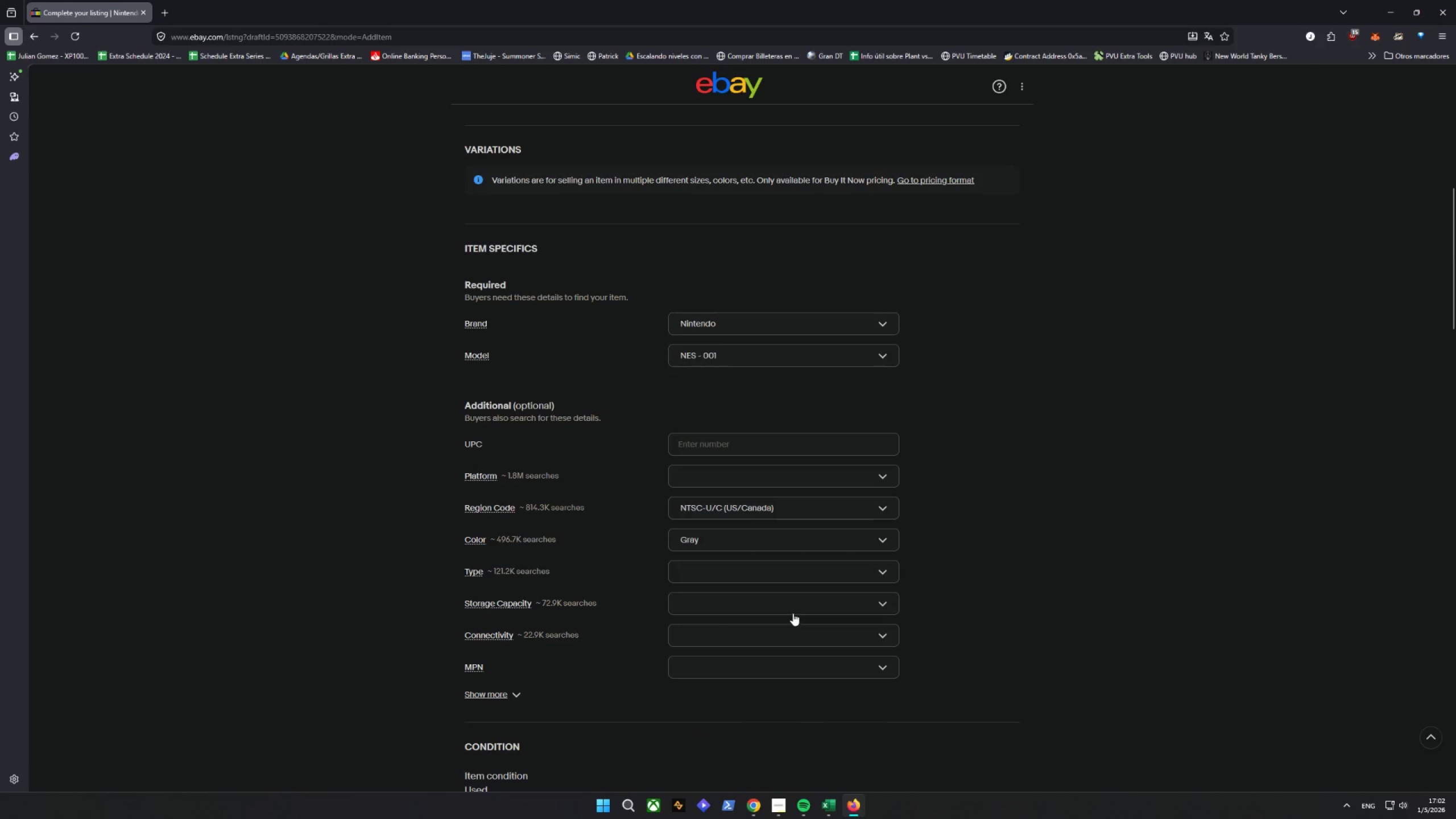 
wait(7.66)
 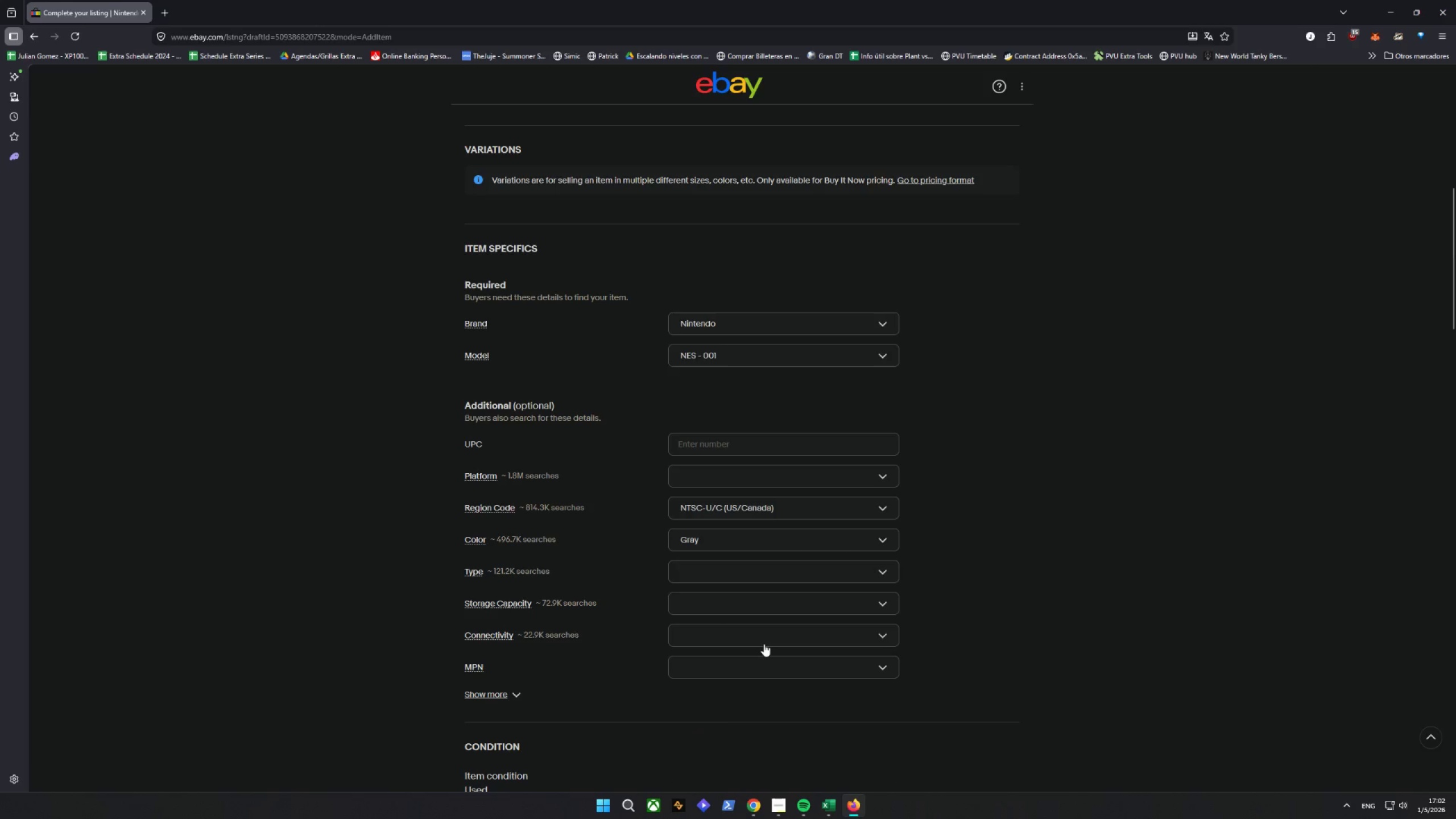 
scroll: coordinate [621, 687], scroll_direction: down, amount: 10.0
 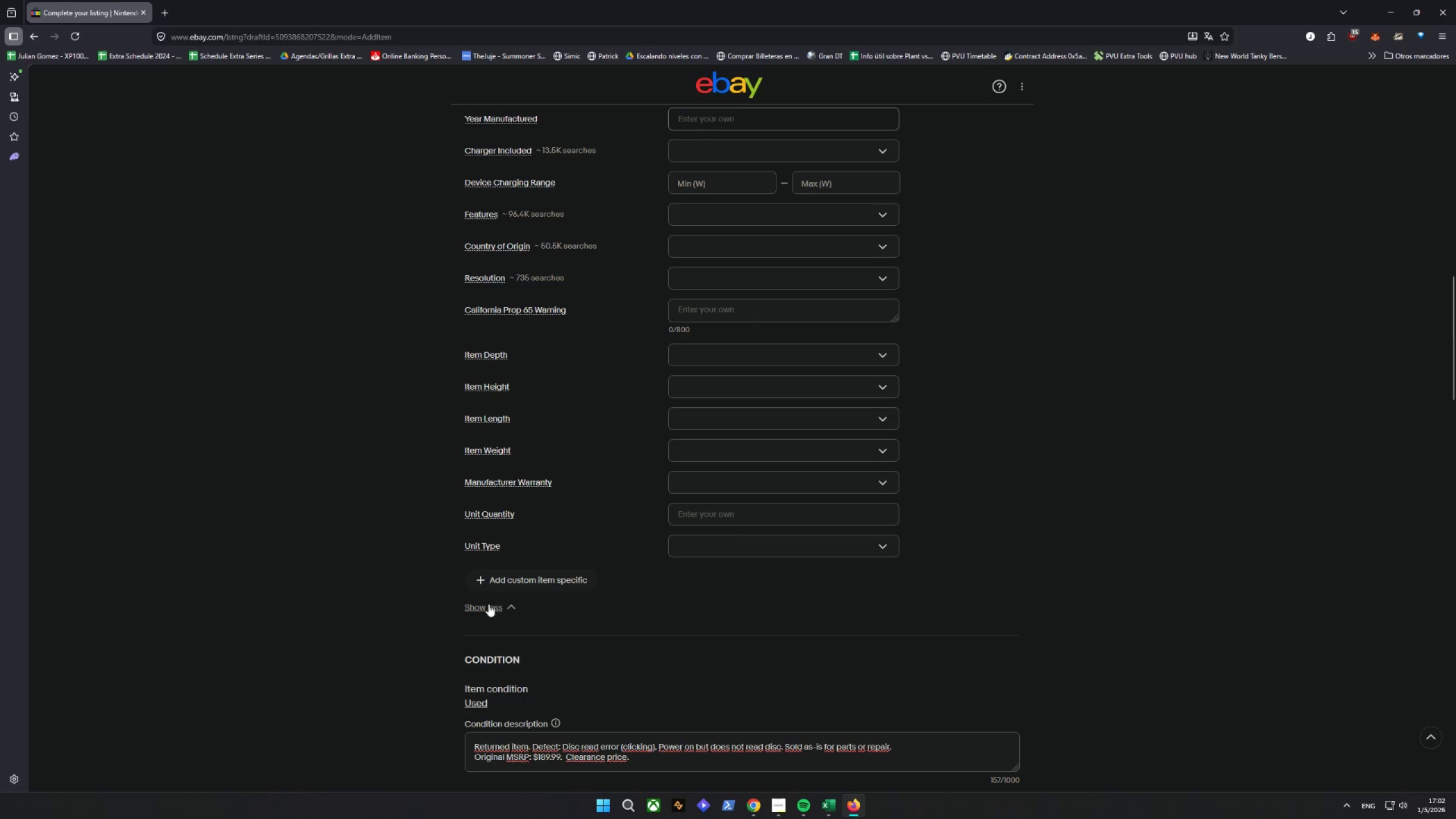 
left_click([488, 575])
 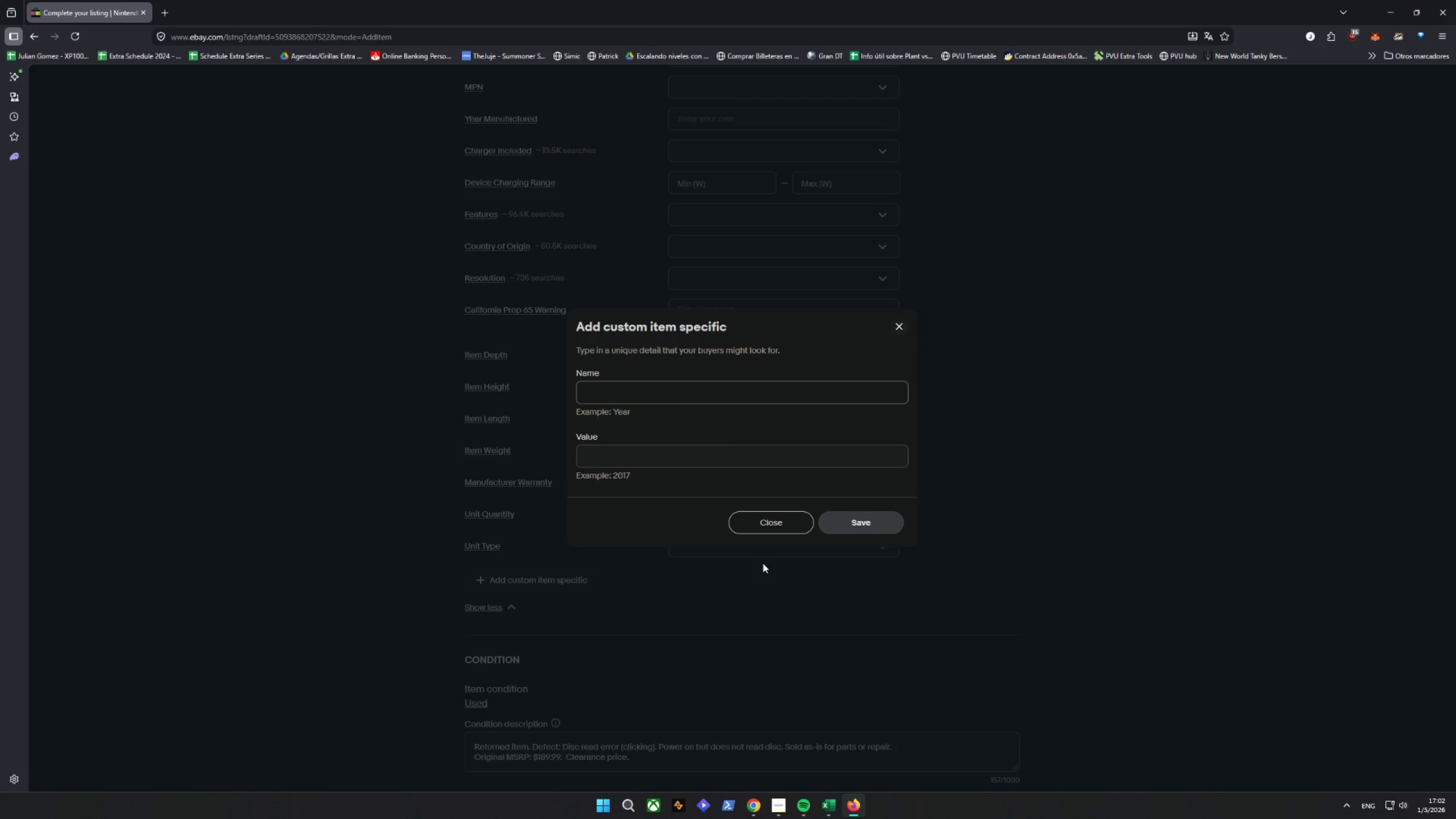 
type(SKU )
key(Backspace)
key(Tab)
type(RG/)
key(Backspace)
type(-00001)
 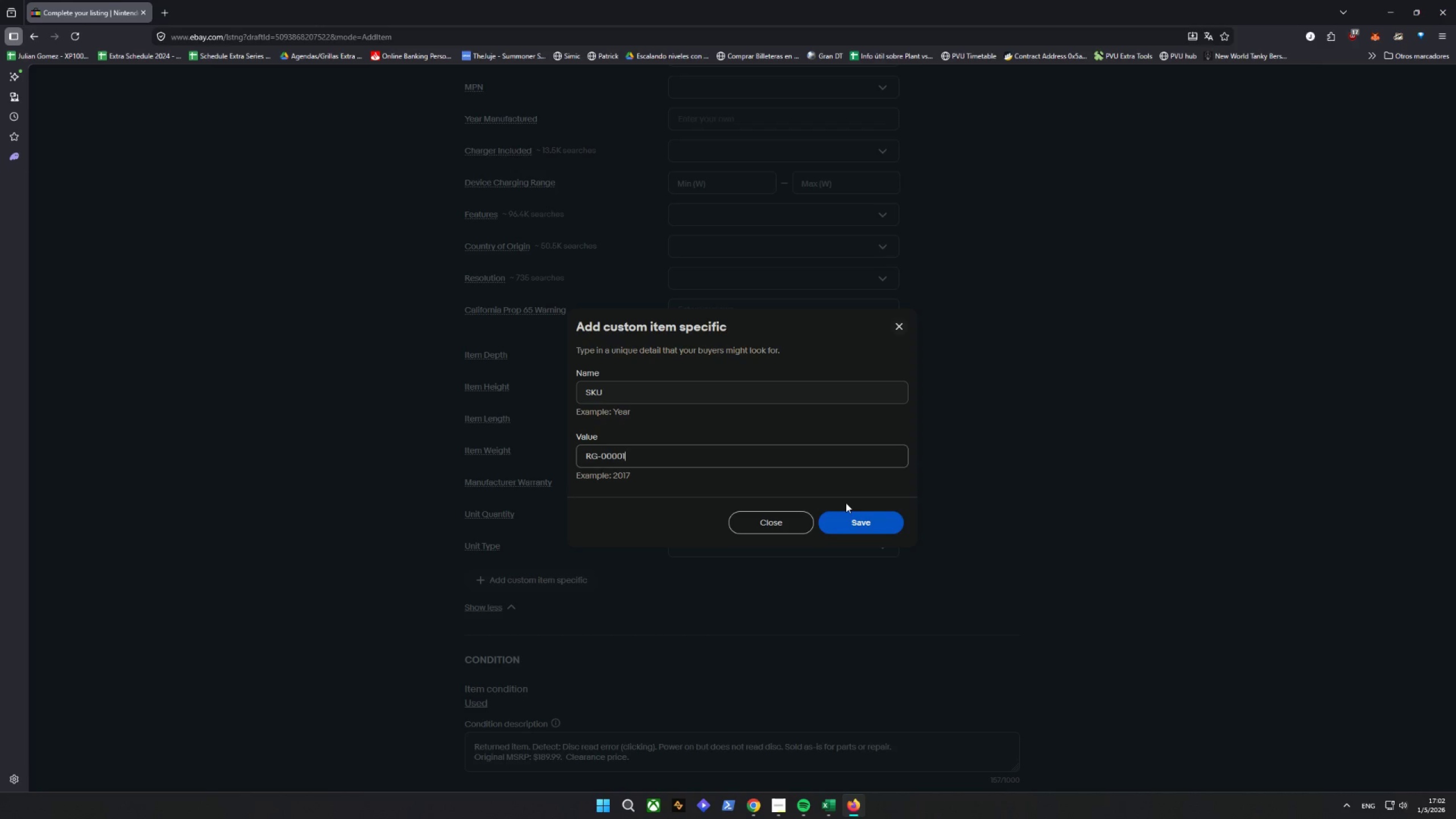 
double_click([857, 516])
 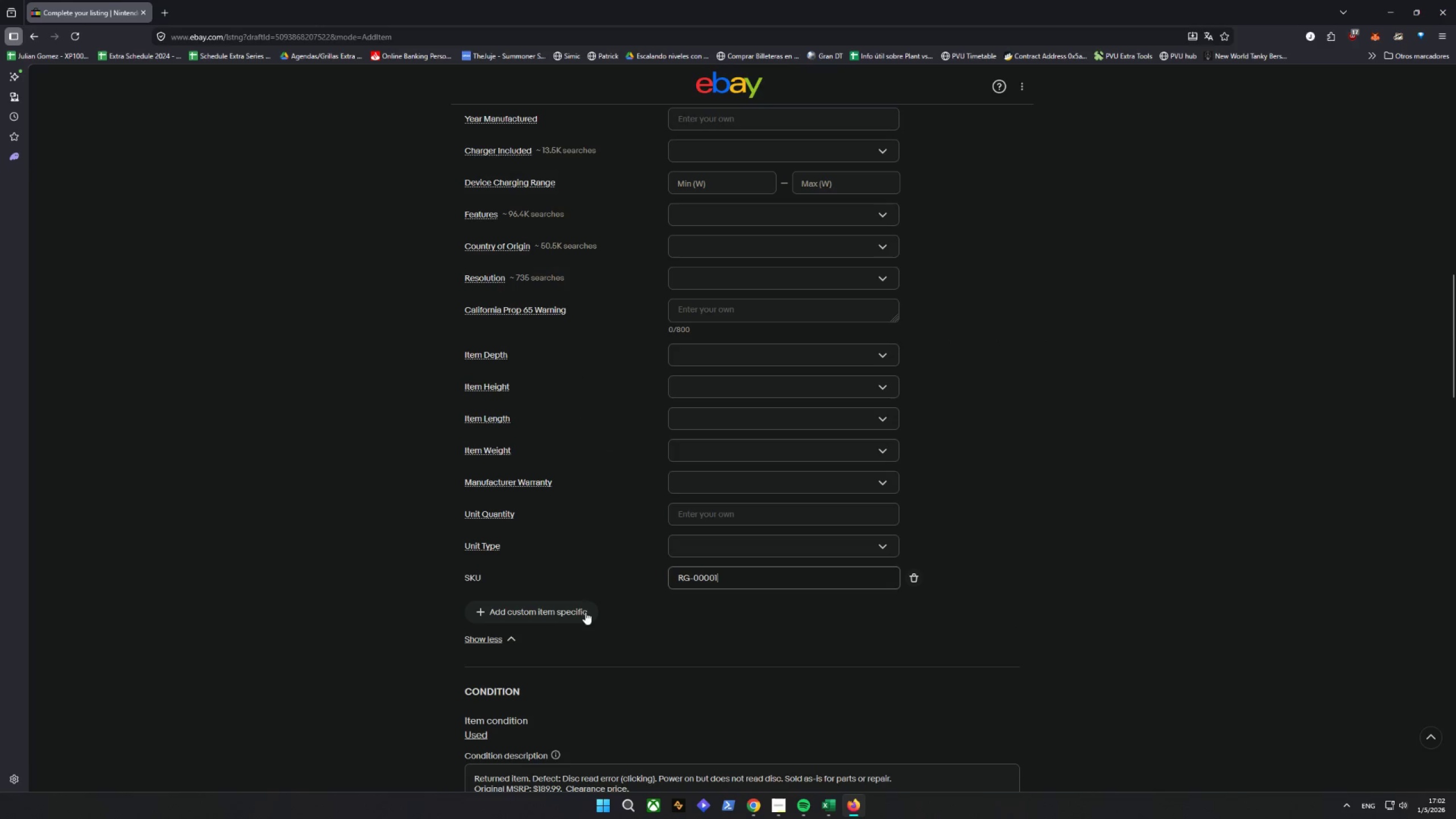 
wait(6.86)
 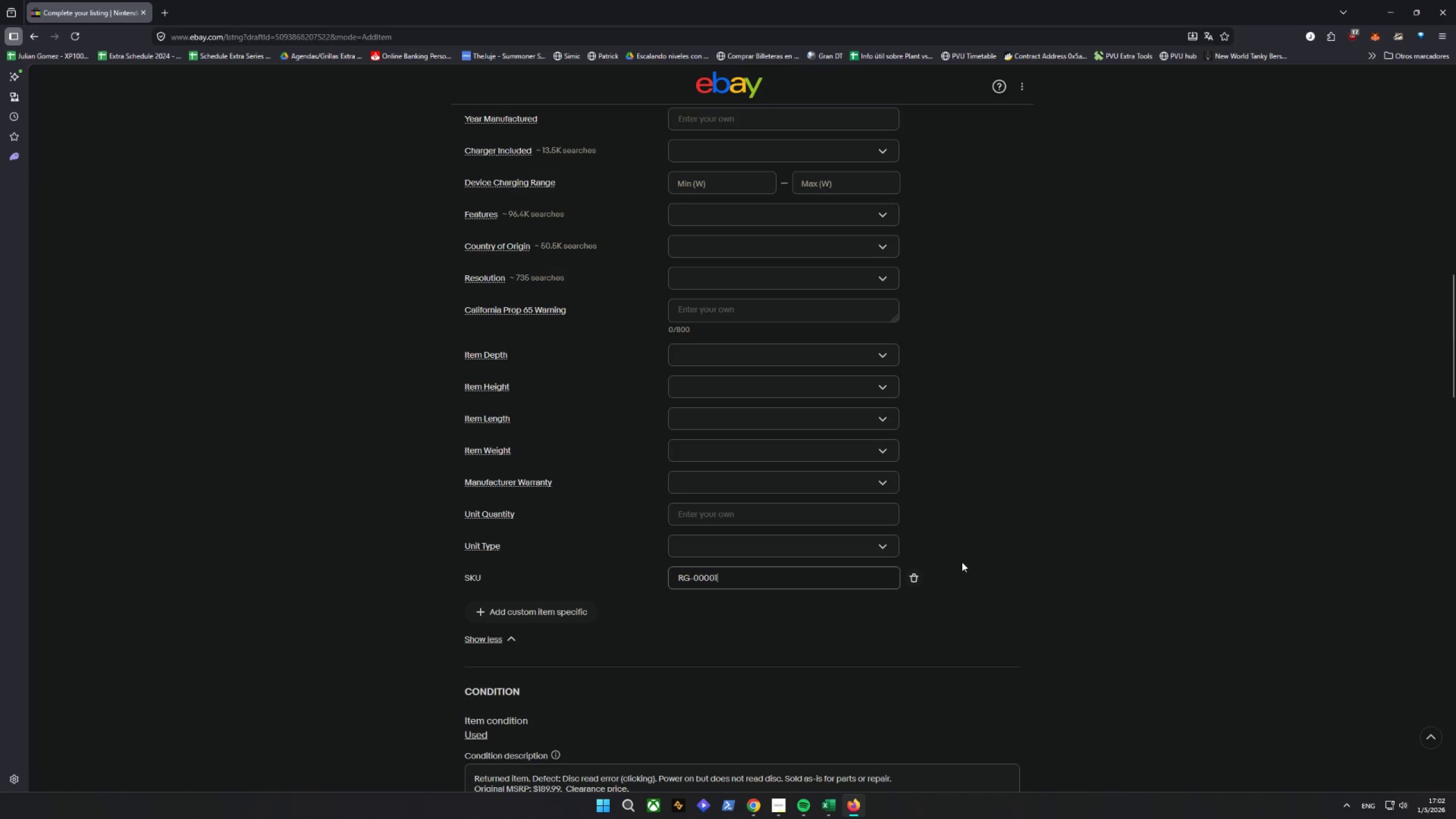 
type(RE)
key(Backspace)
type(etuy)
key(Backspace)
type(rn TR)
key(Backspace)
type(eason)
 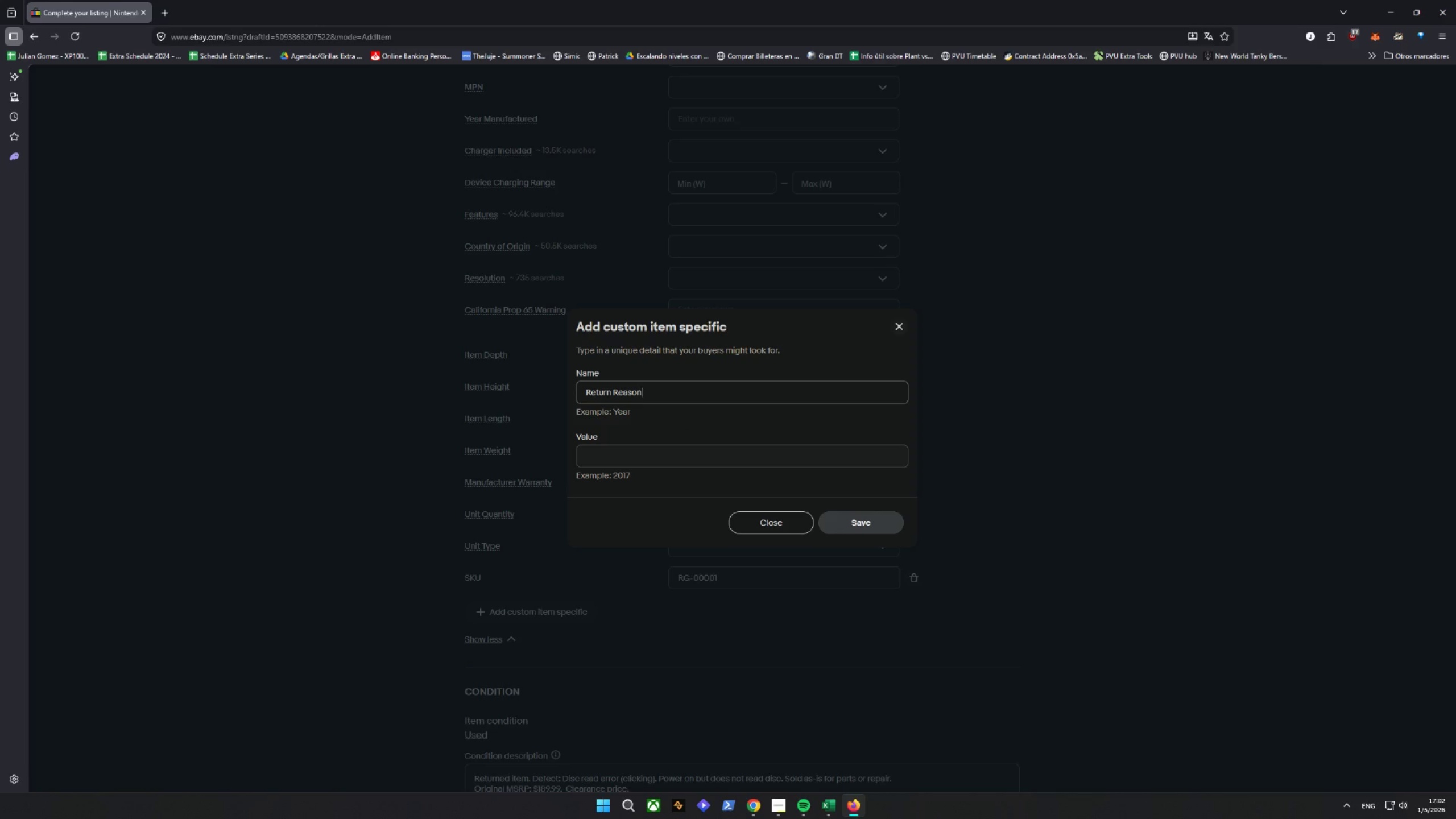 
left_click([642, 462])
 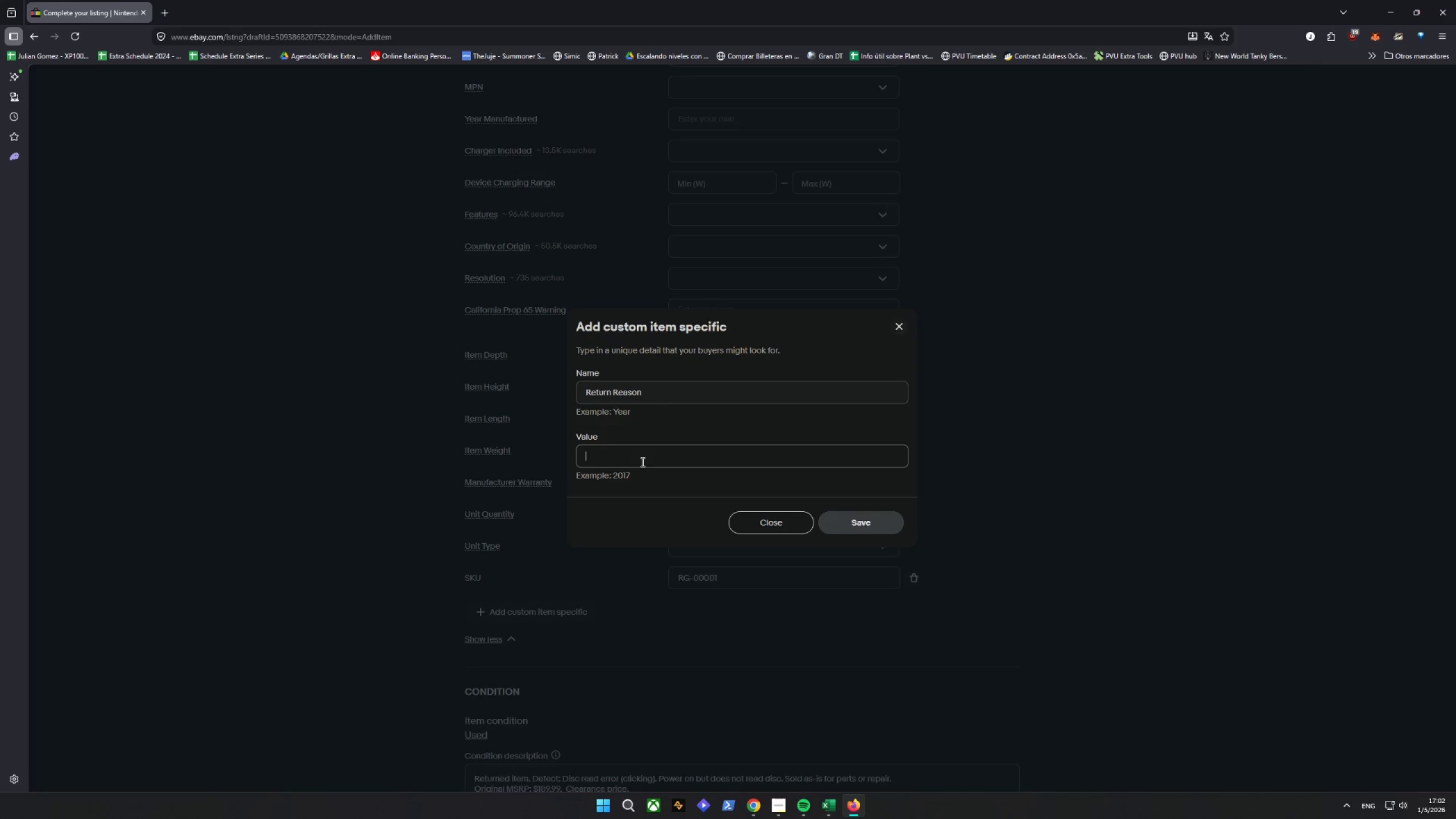 
type(re)
key(Backspace)
key(Backspace)
key(Backspace)
type(Defectivew)
key(Backspace)
 